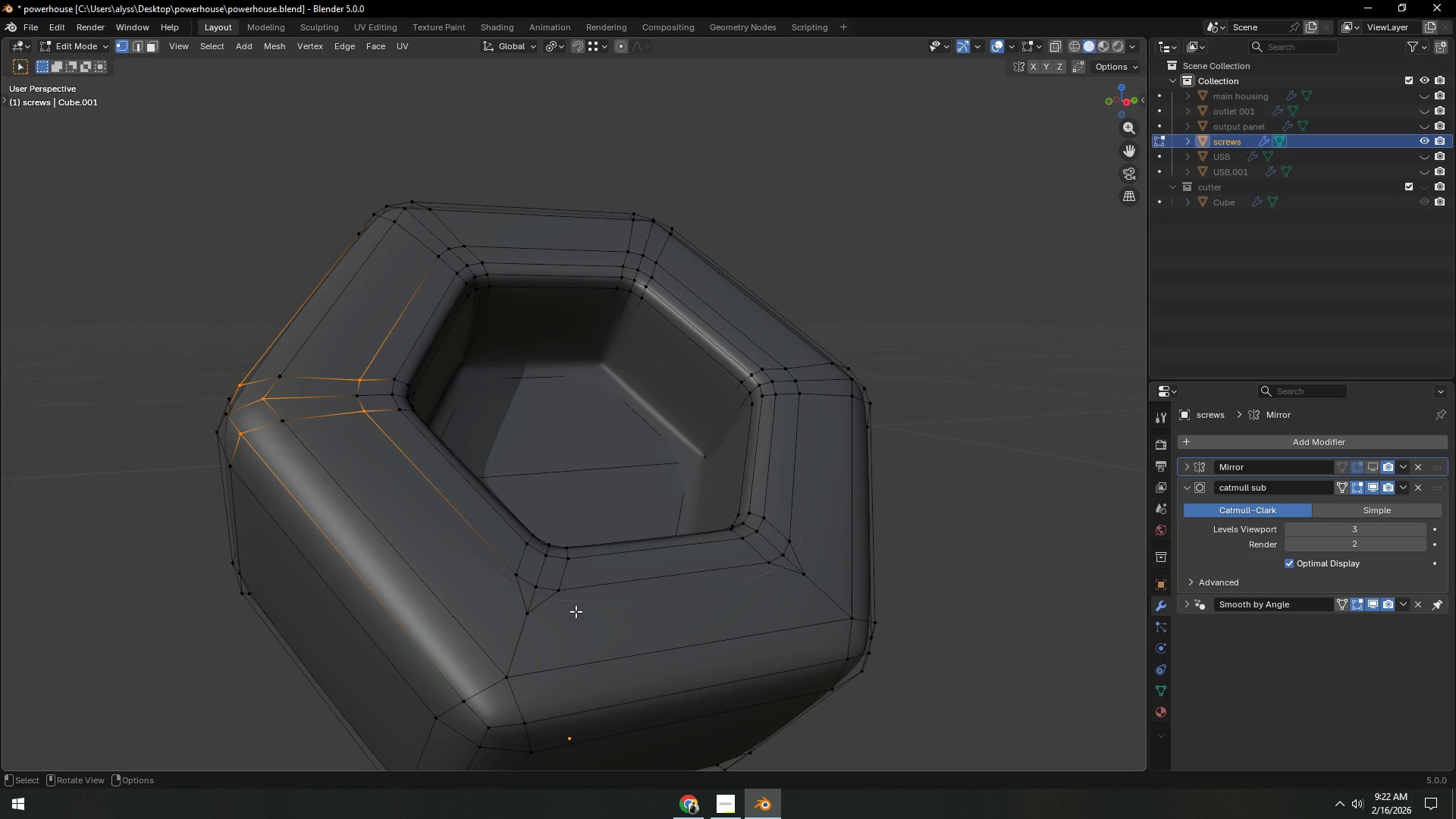 
scroll: coordinate [573, 570], scroll_direction: up, amount: 1.0
 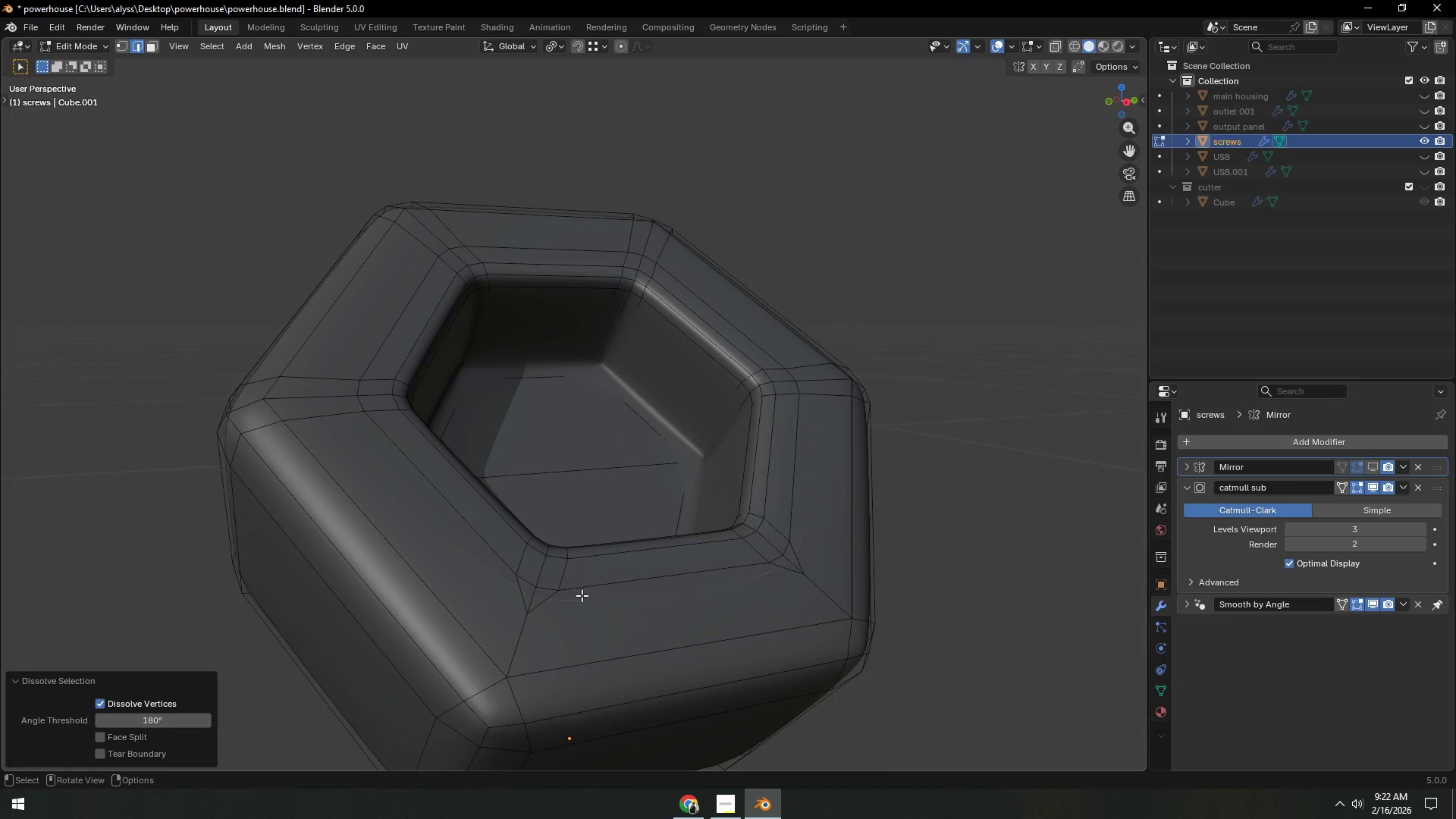 
hold_key(key=ShiftLeft, duration=0.34)
 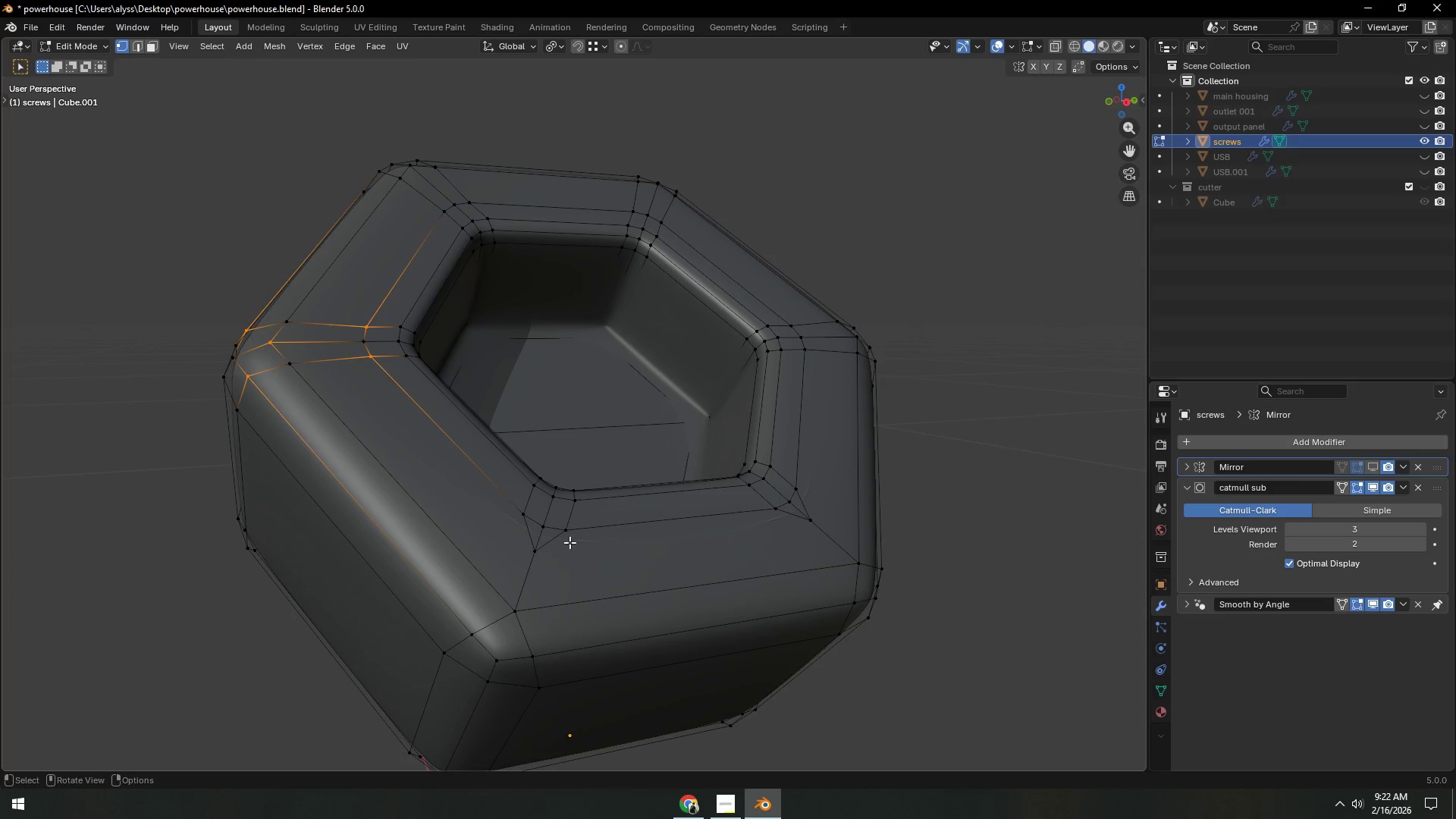 
left_click([570, 541])
 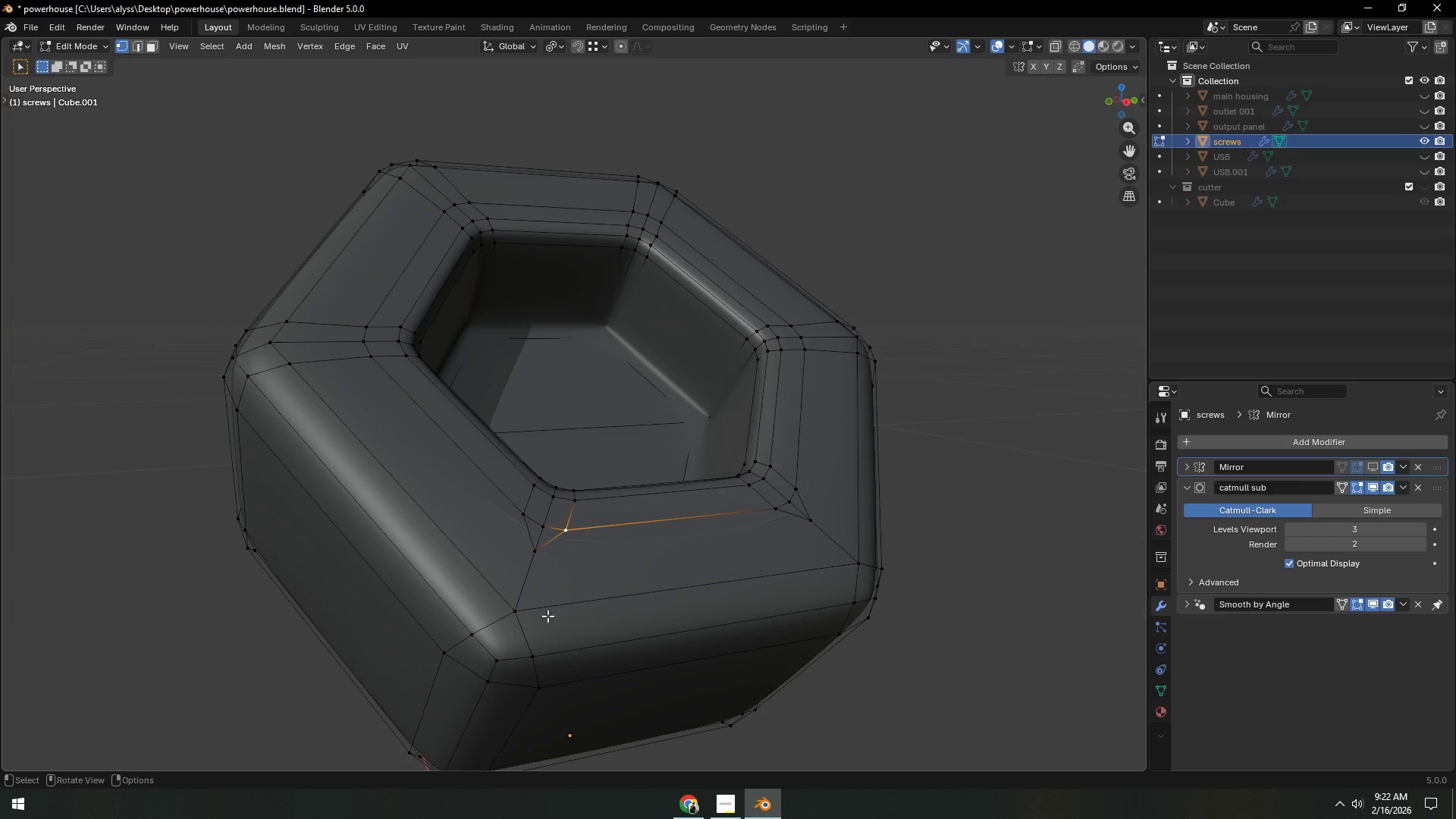 
hold_key(key=ShiftLeft, duration=0.48)
left_click([538, 647])
 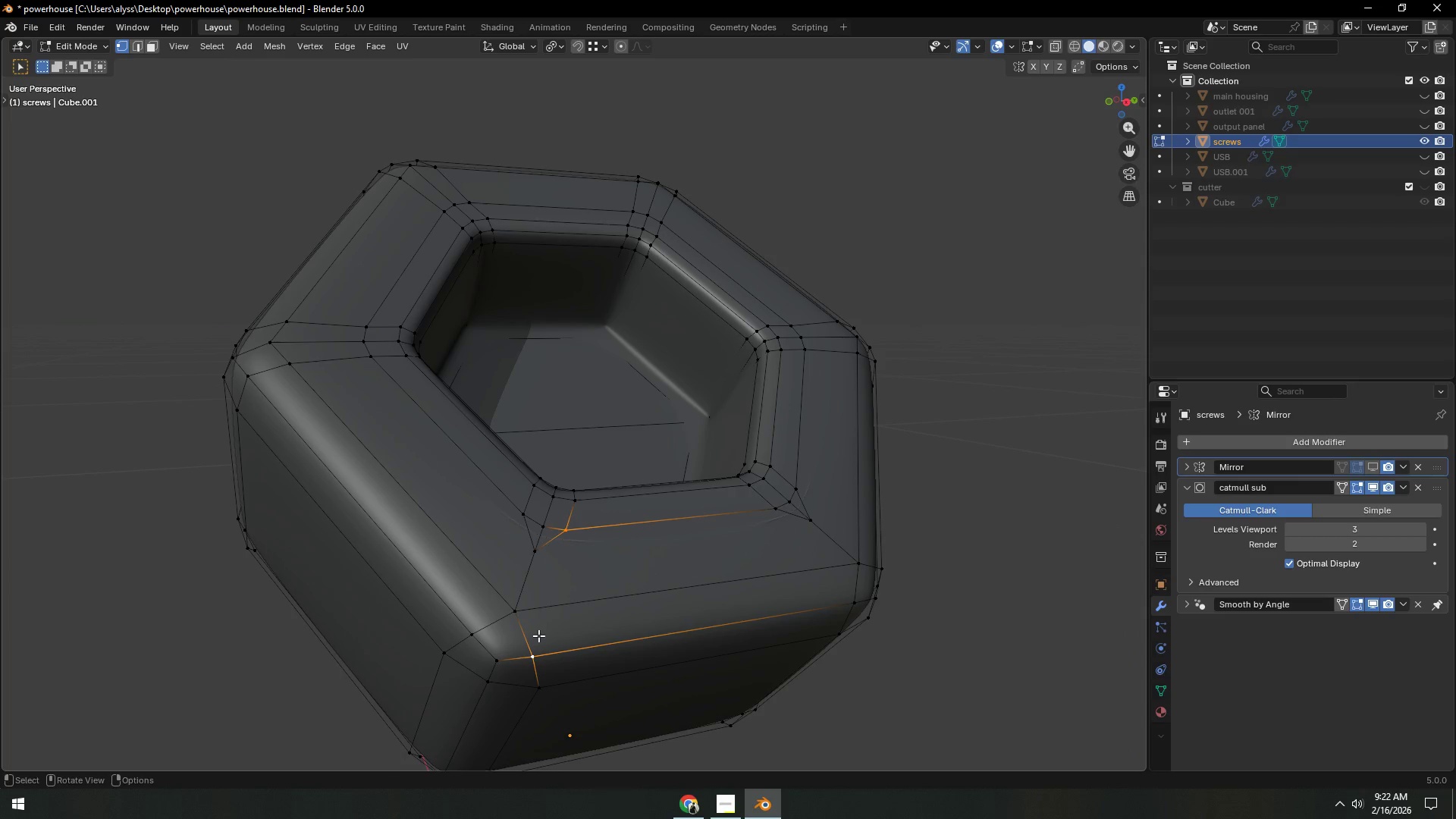 
key(J)
 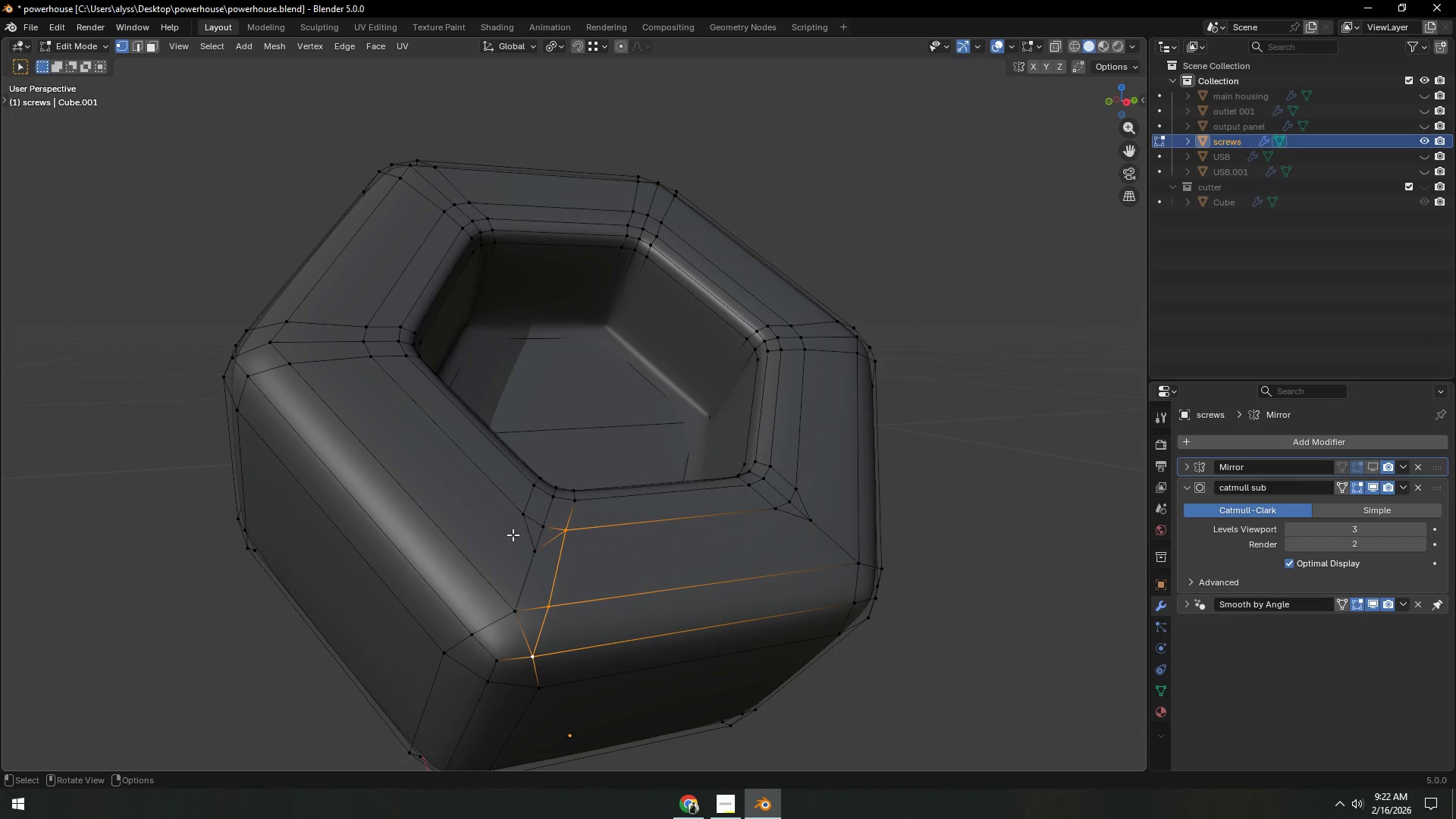 
left_click([518, 518])
 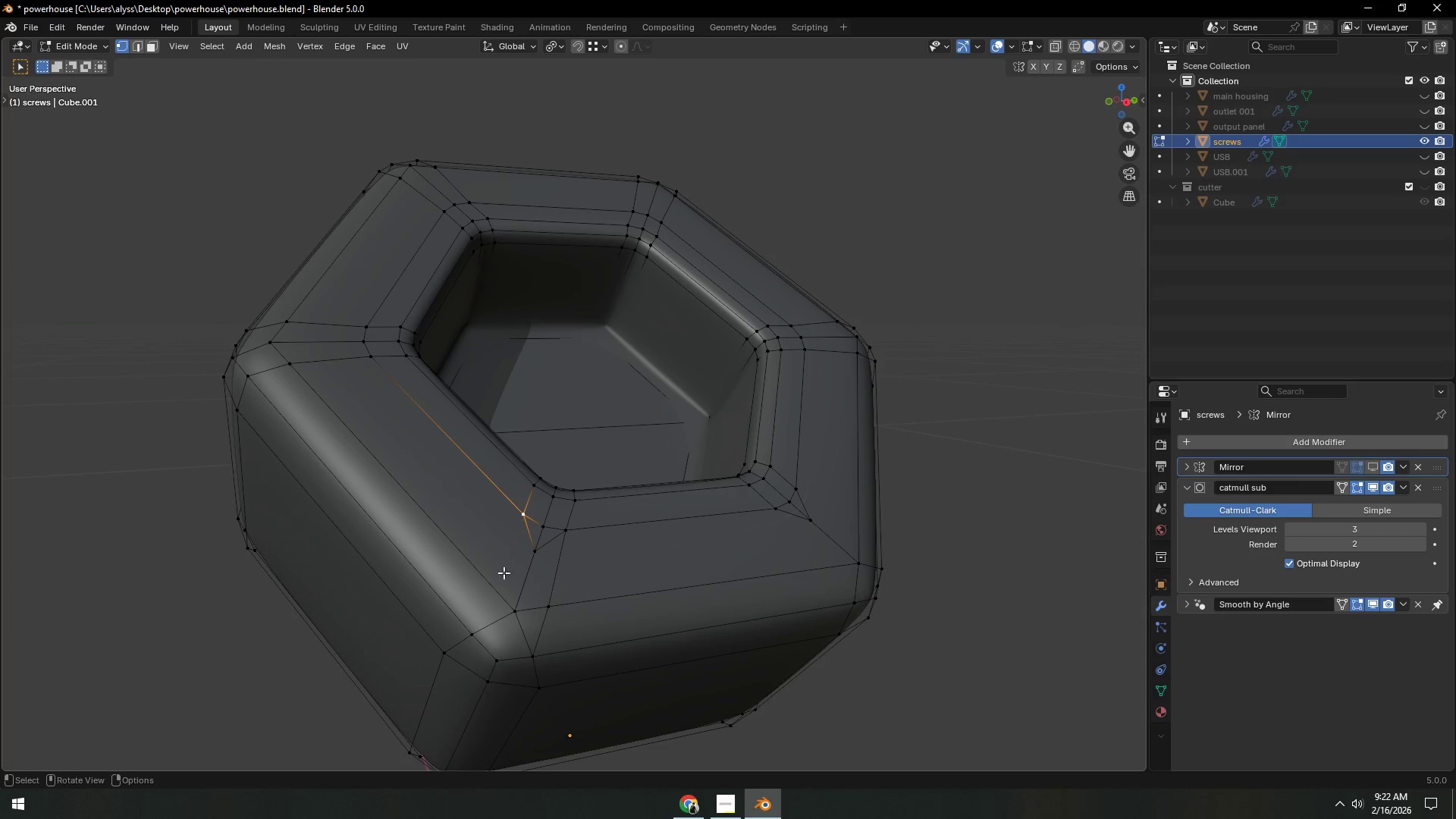 
hold_key(key=ShiftLeft, duration=0.62)
left_click([478, 630])
 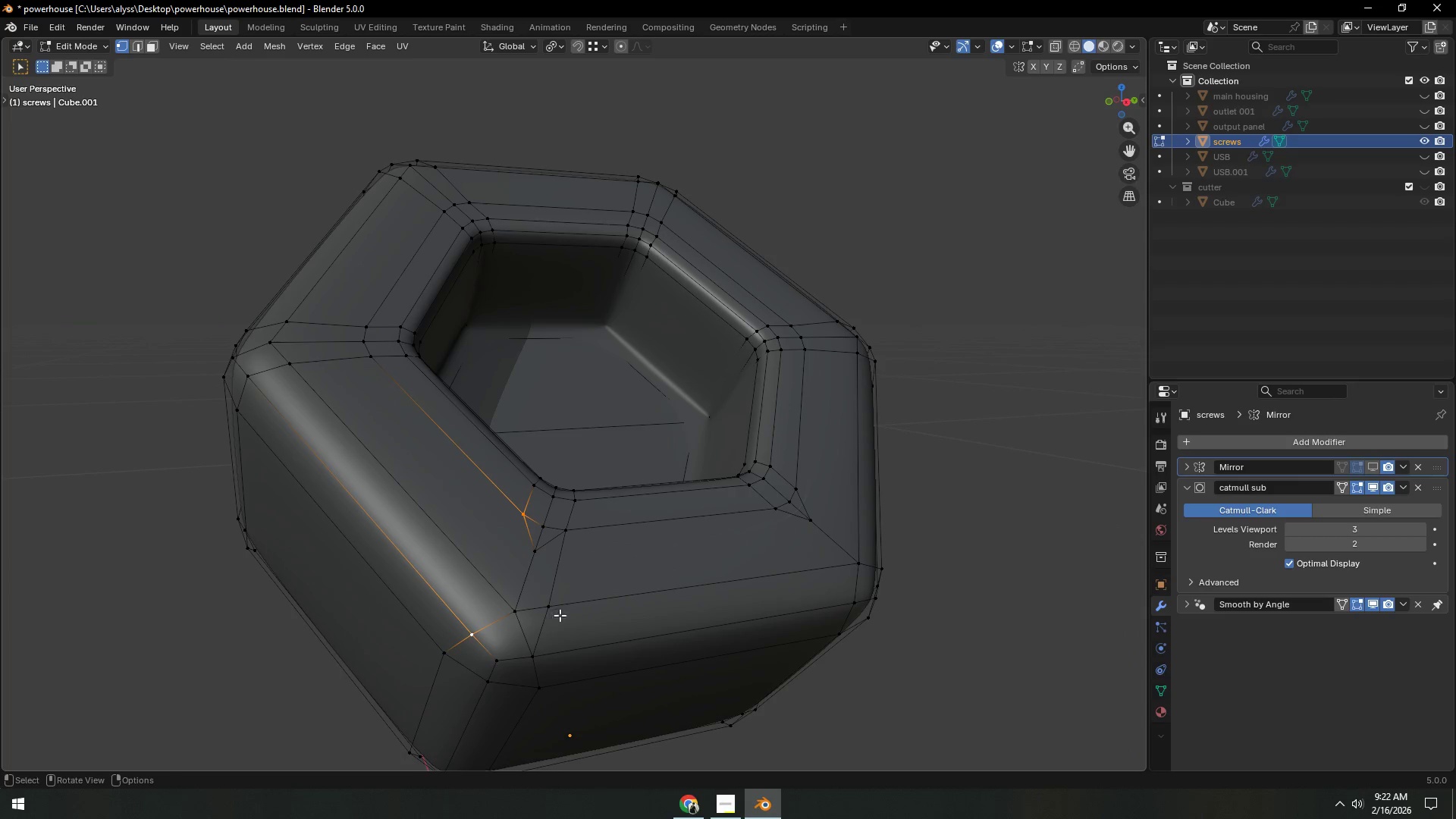 
key(J)
 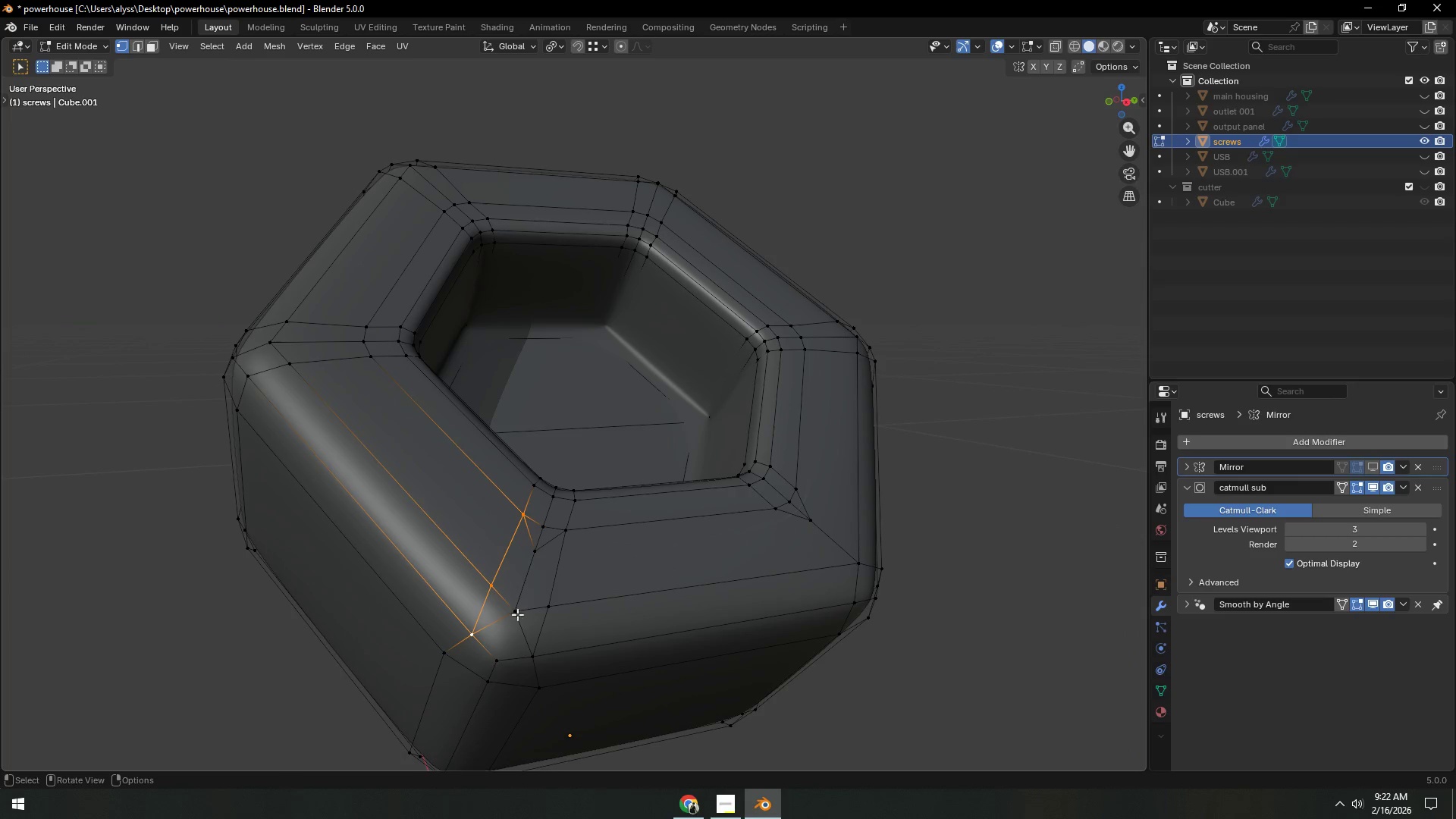 
left_click([511, 617])
 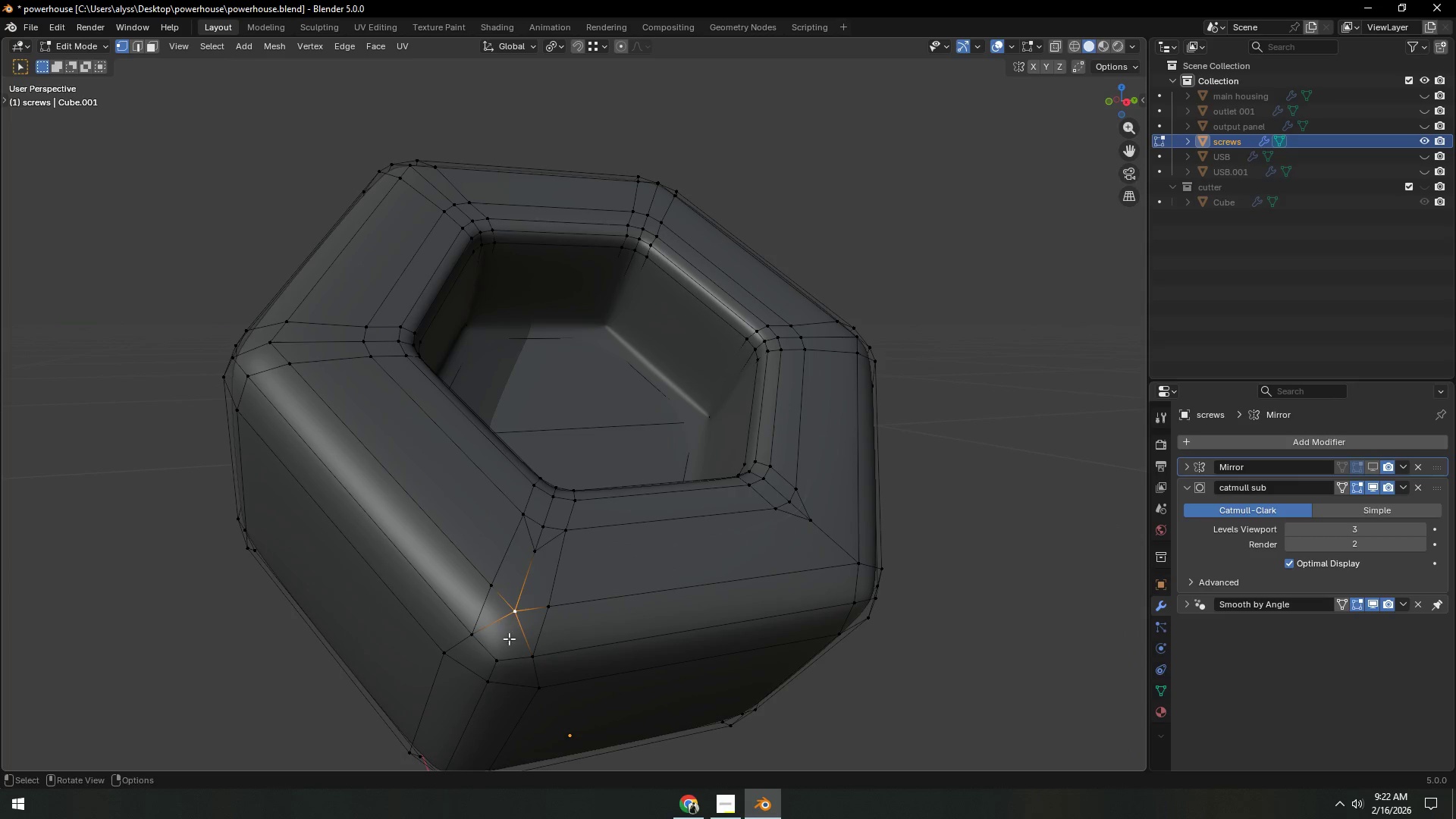 
hold_key(key=ShiftLeft, duration=0.33)
double_click([499, 654])
 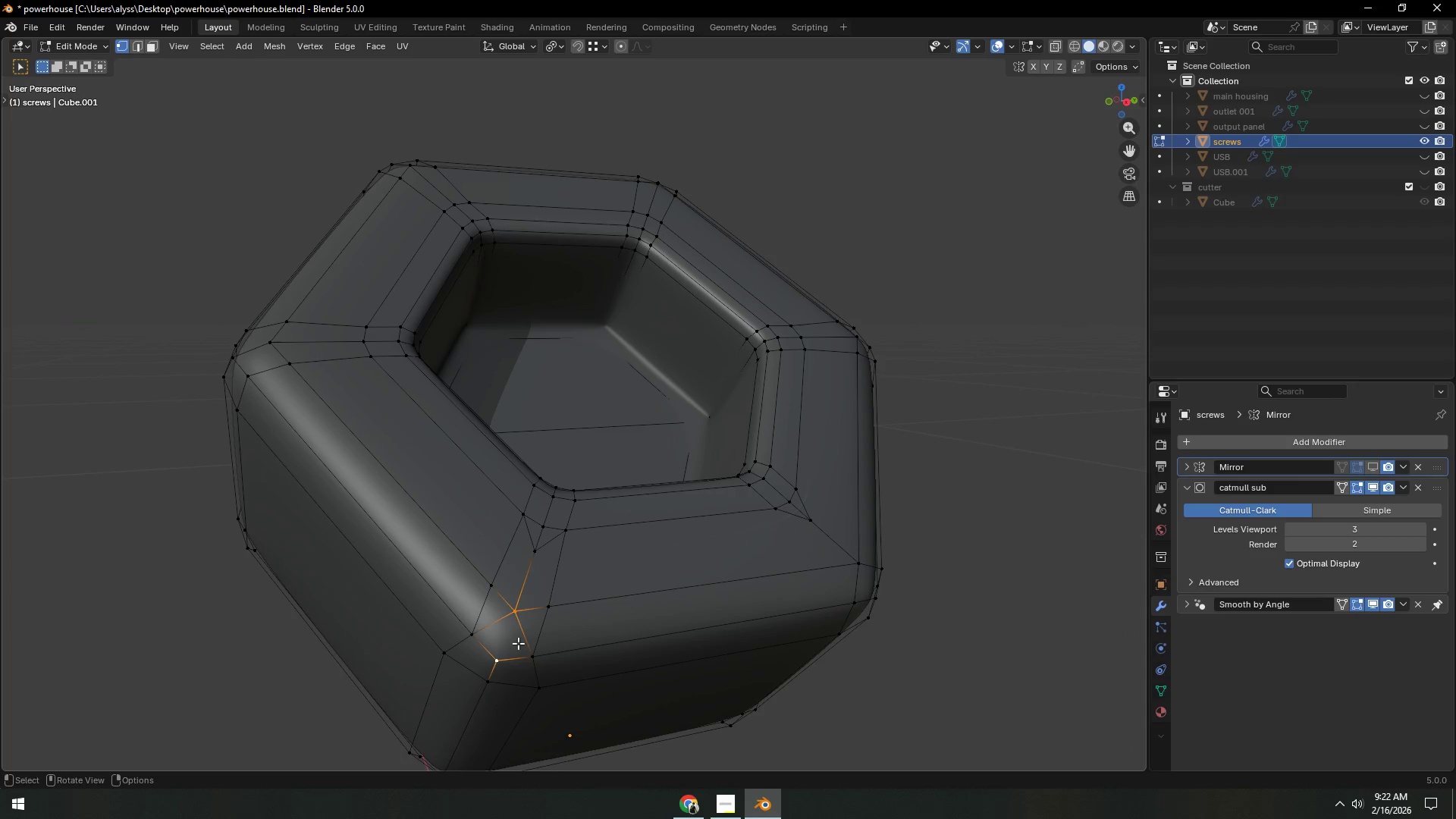 
key(J)
 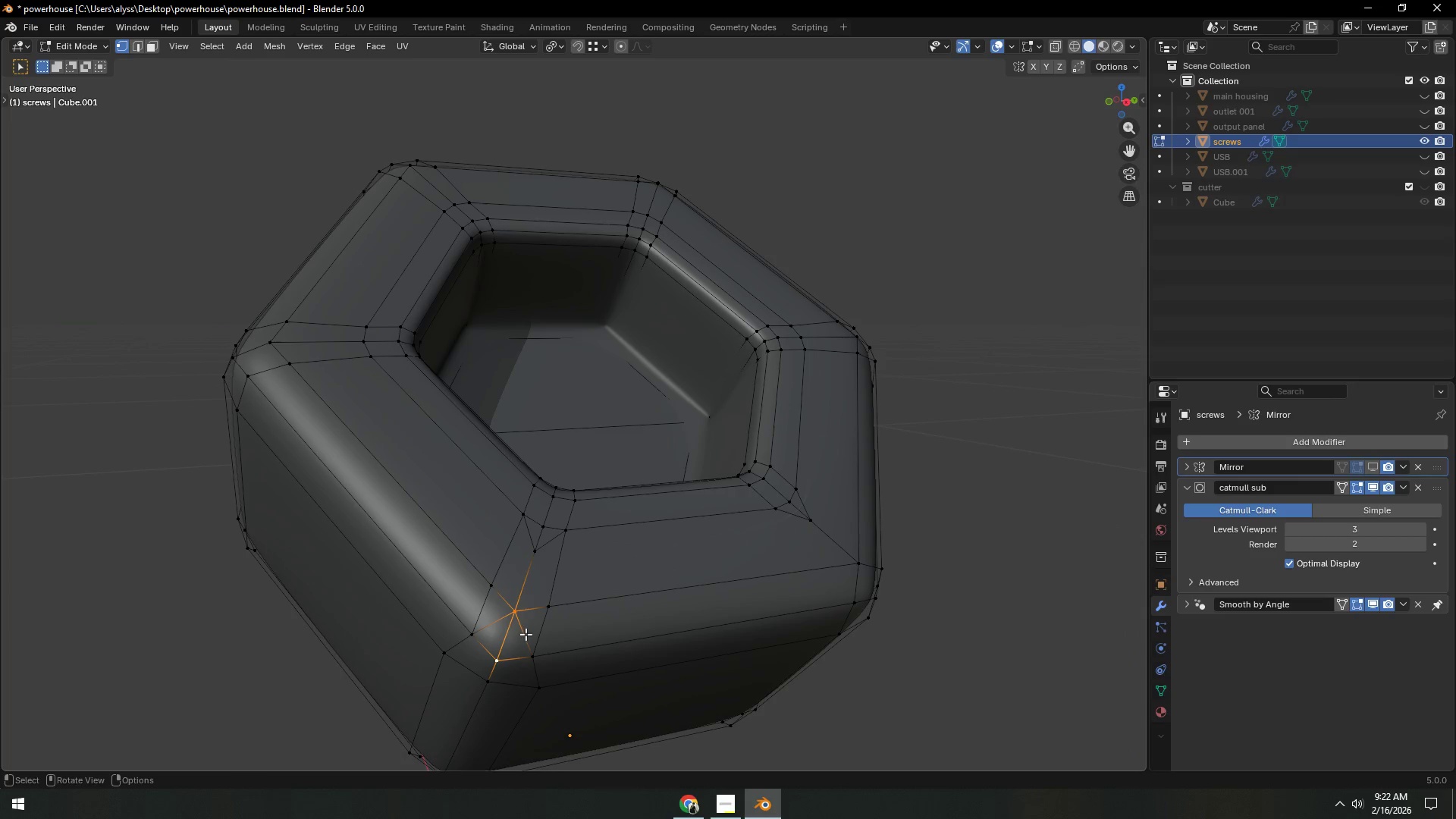 
key(2)
 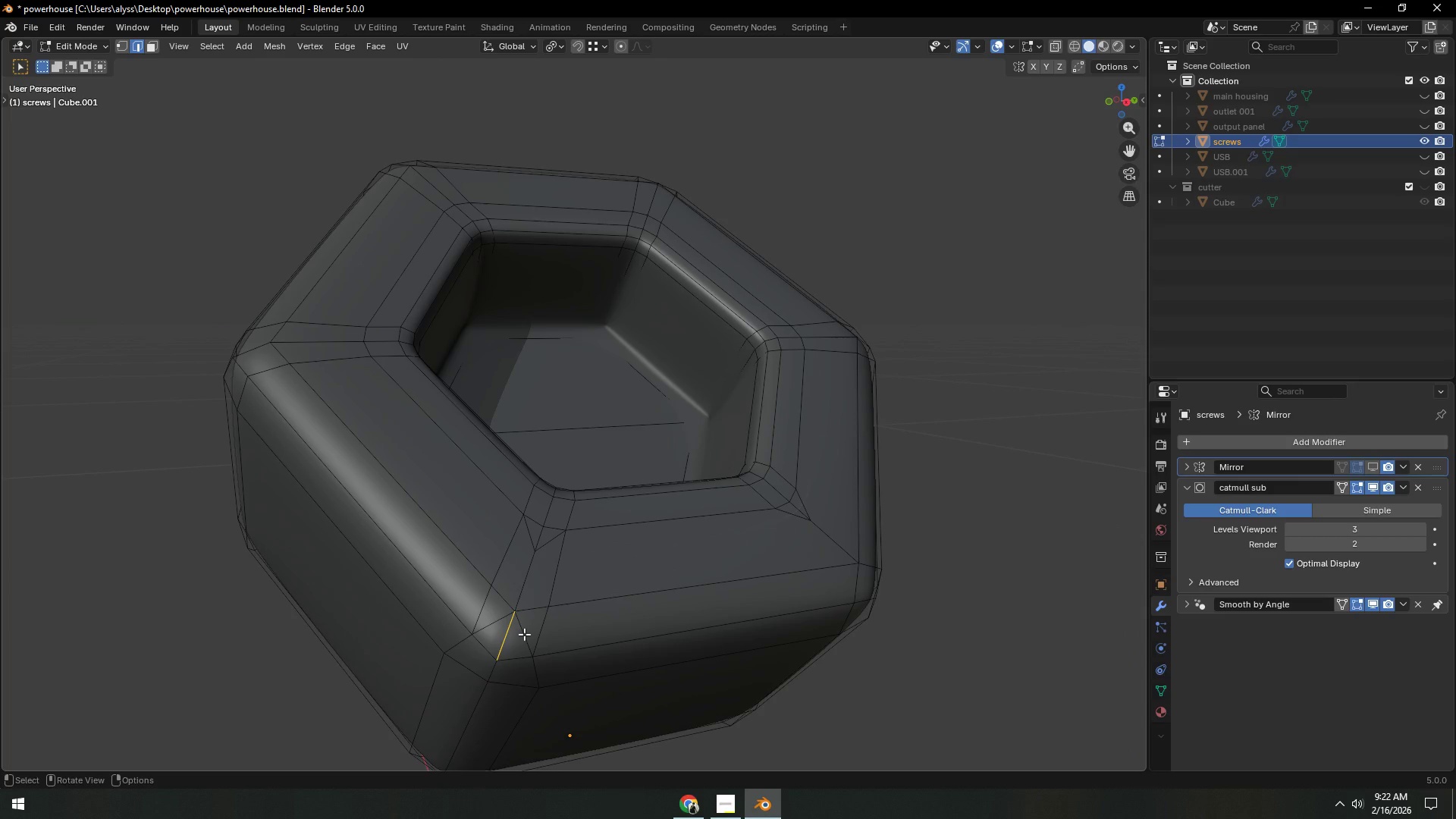 
left_click([524, 634])
 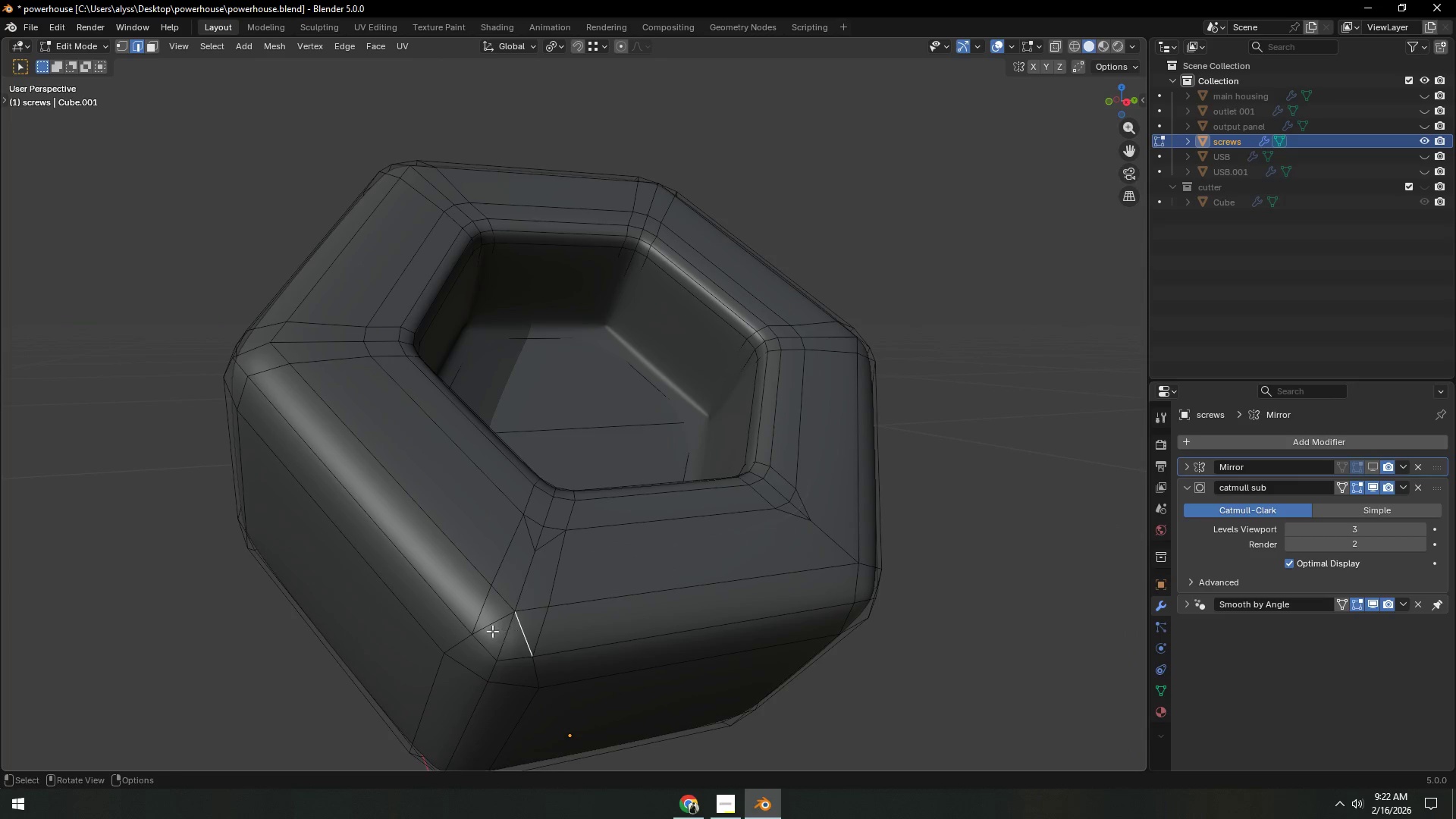 
hold_key(key=ShiftLeft, duration=1.17)
double_click([486, 627])
 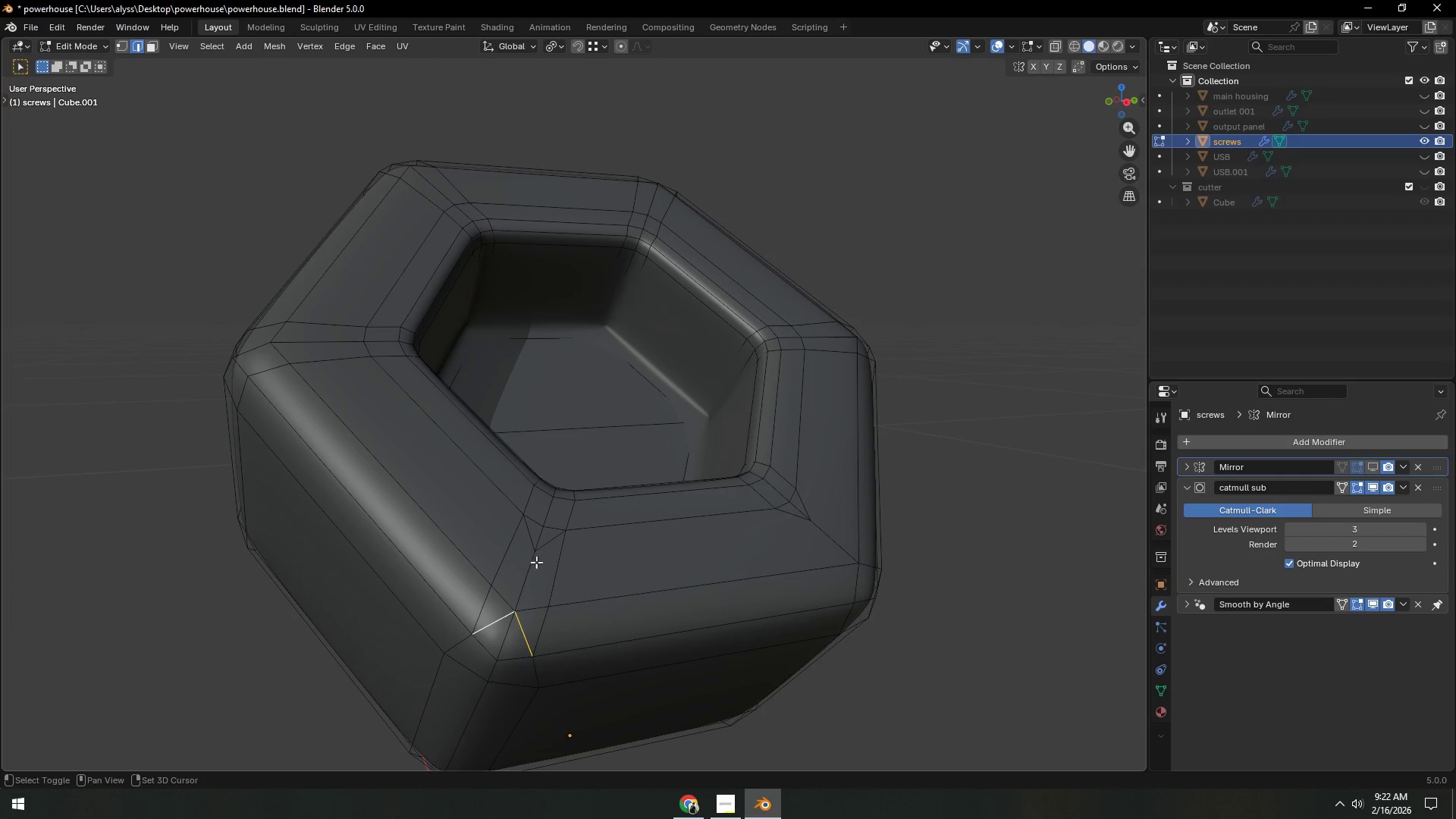 
triple_click([551, 548])
 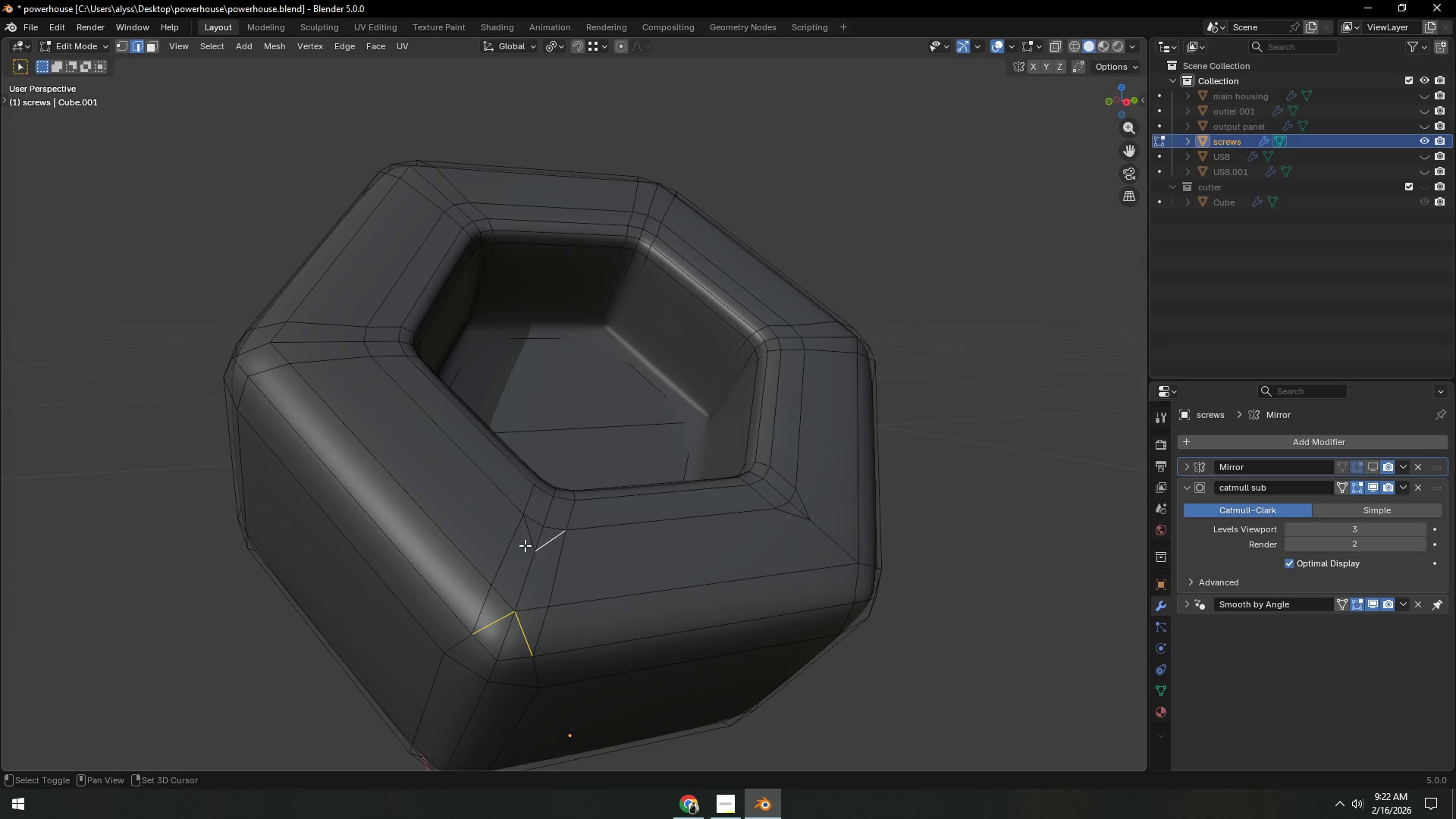 
triple_click([525, 543])
 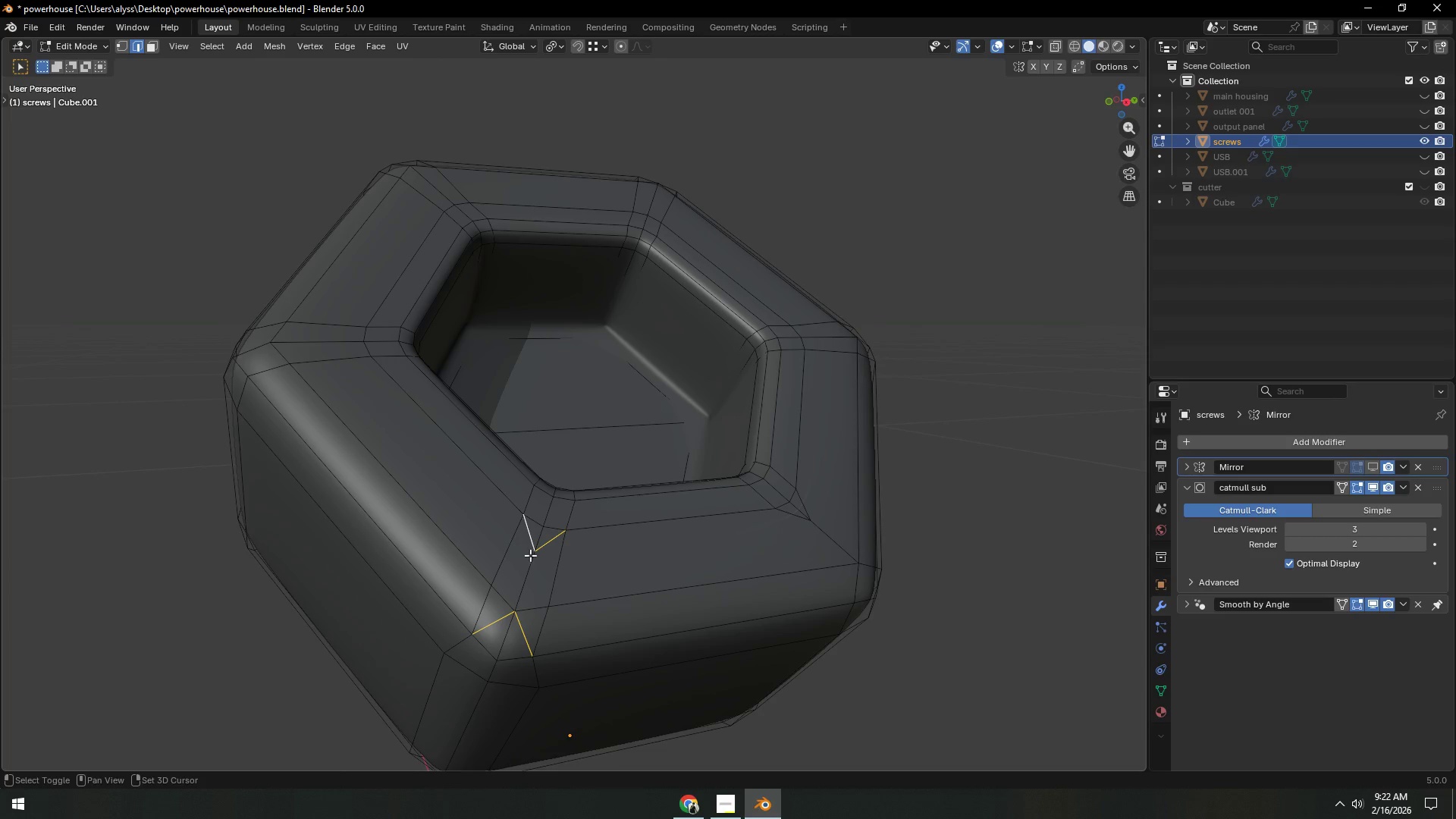 
hold_key(key=ShiftLeft, duration=1.58)
 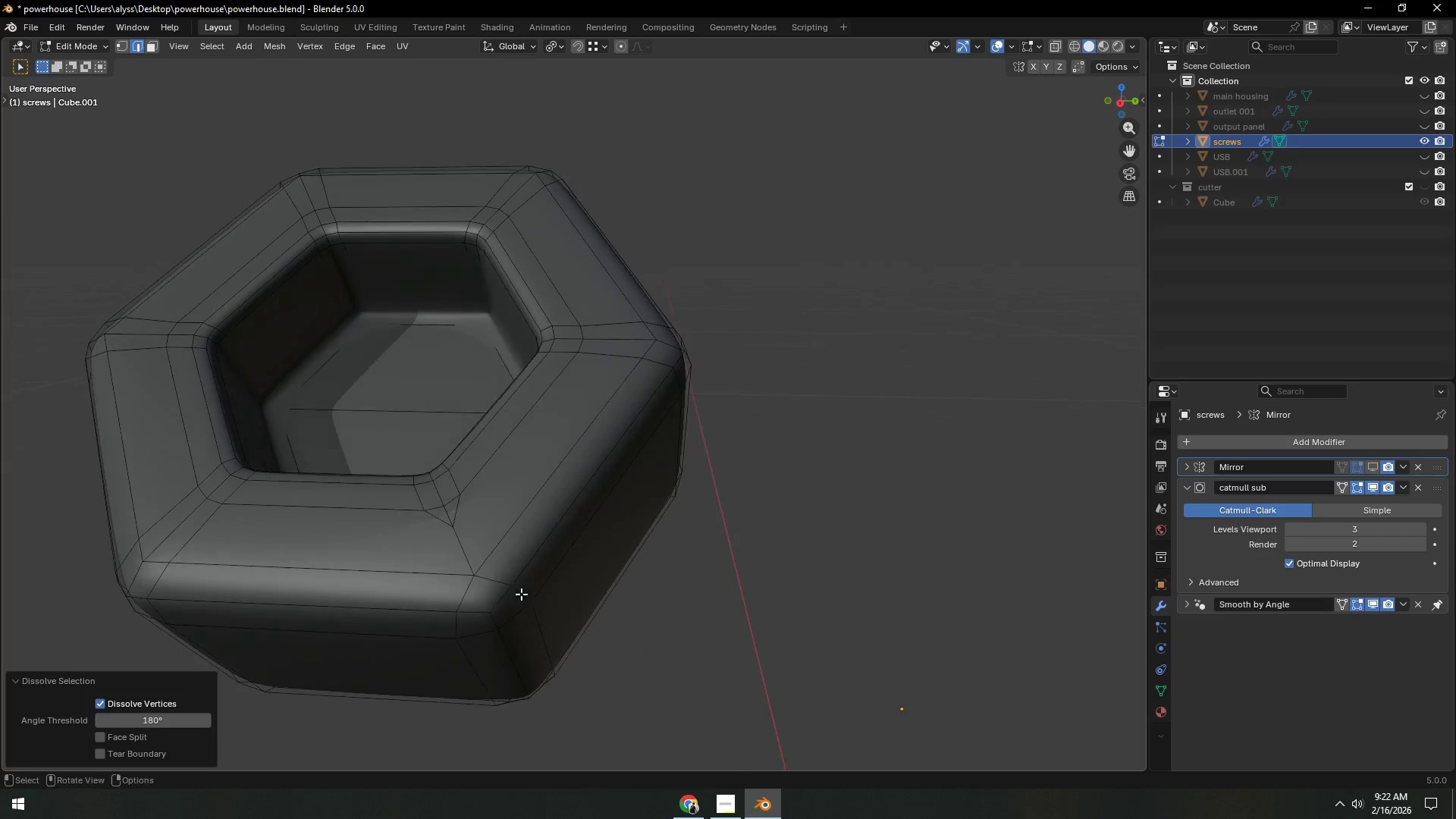 
key(Control+X)
 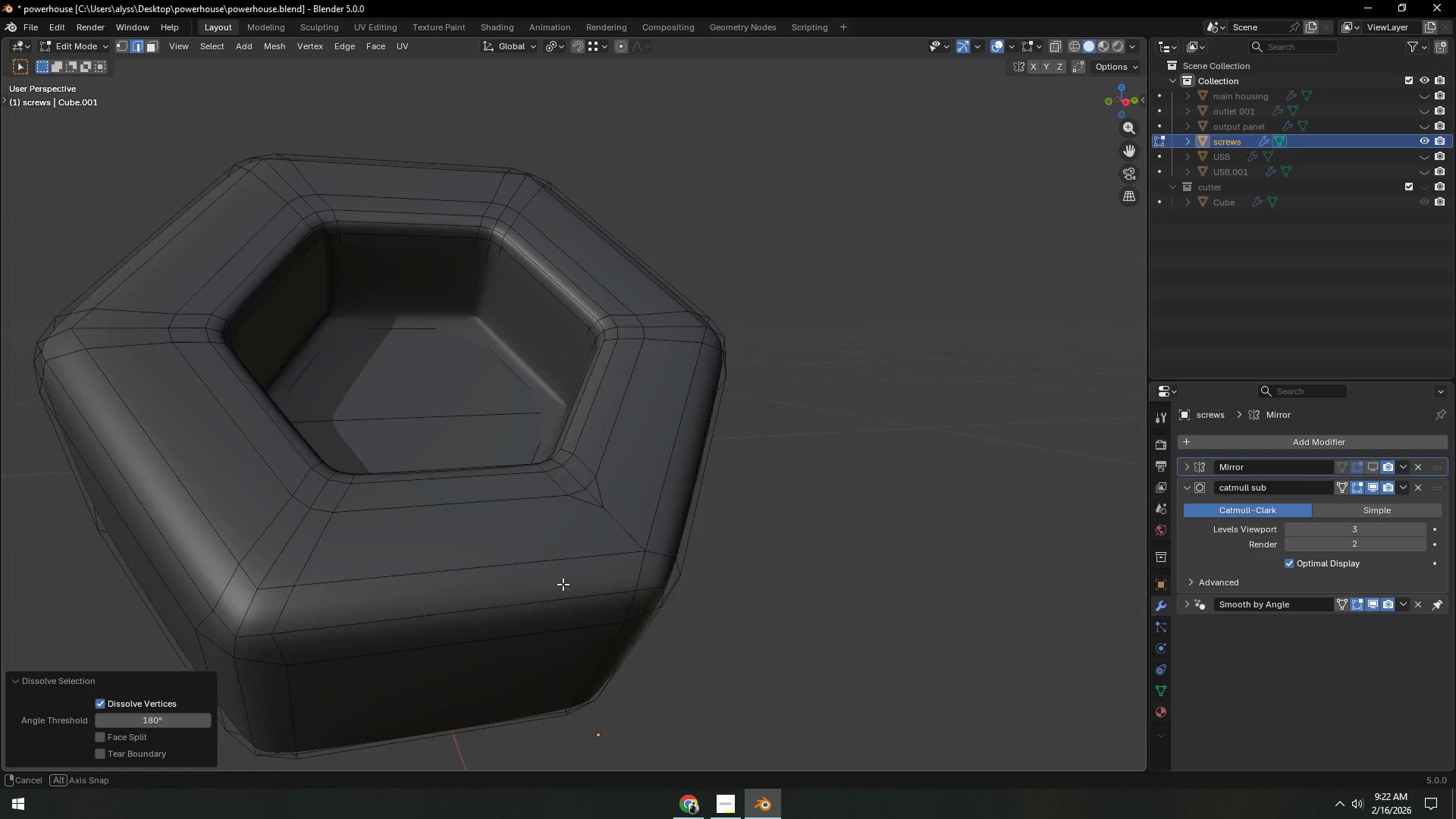 
key(Shift+ShiftLeft)
 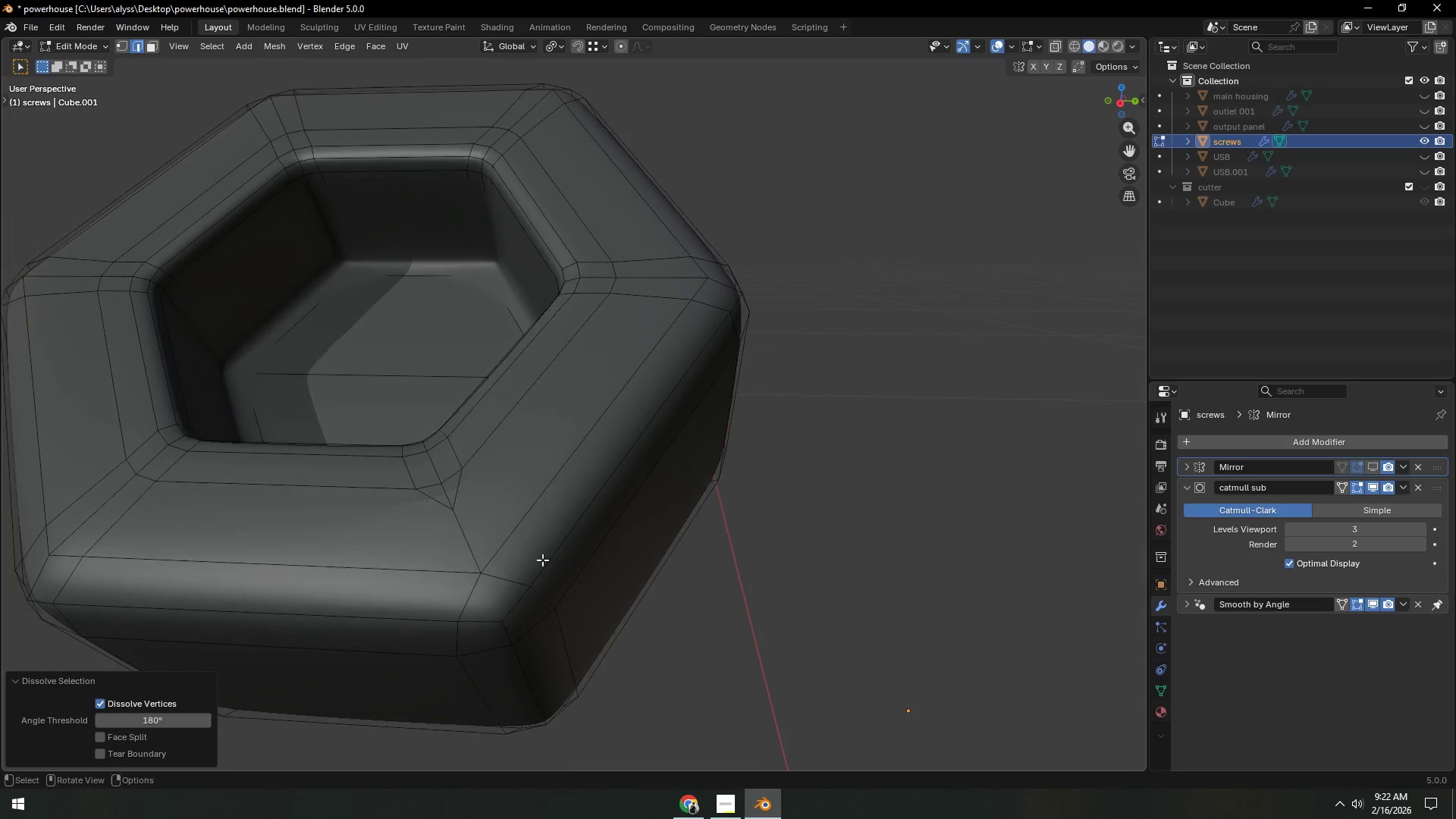 
scroll: coordinate [516, 594], scroll_direction: up, amount: 1.0
 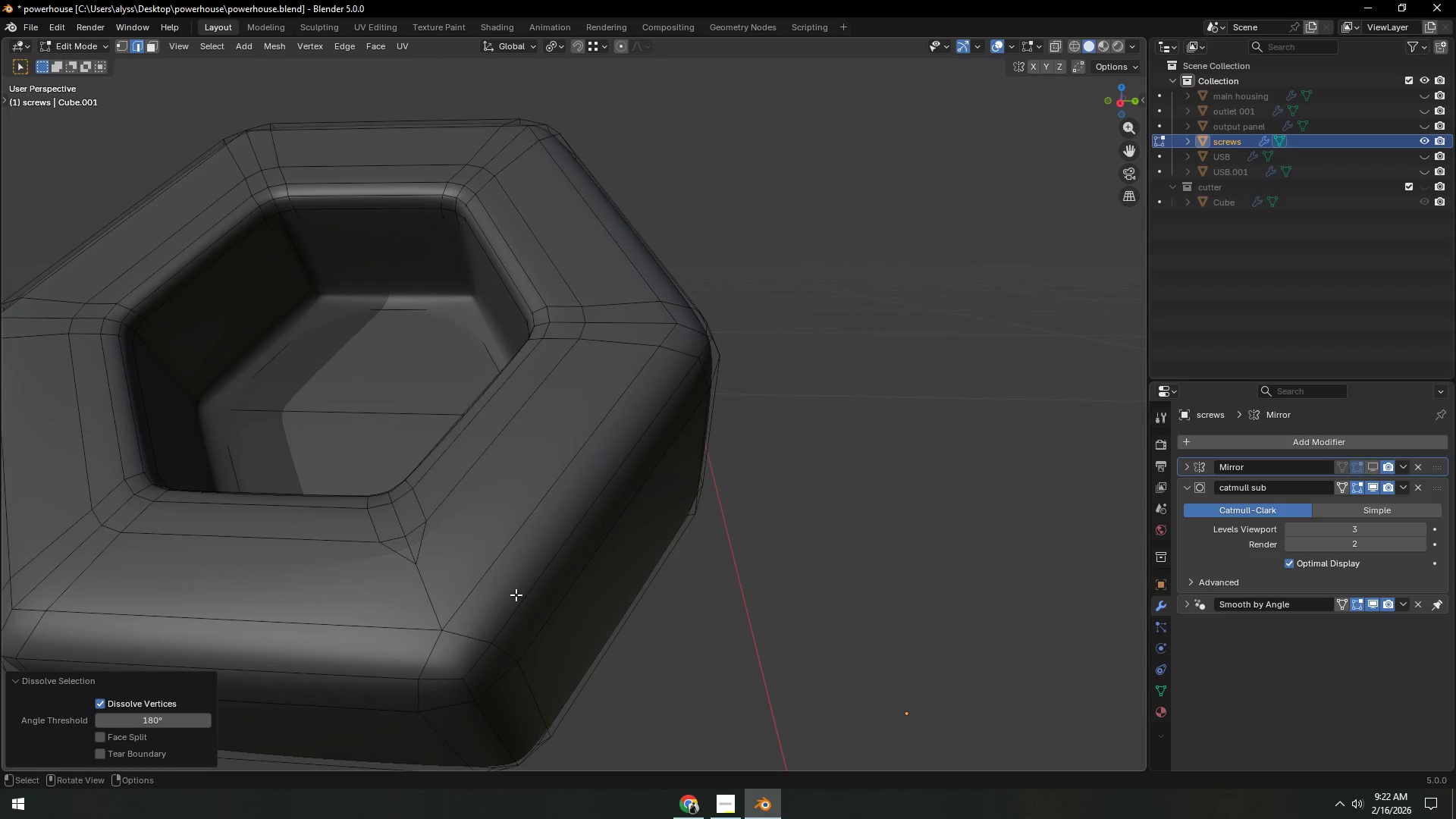 
key(1)
 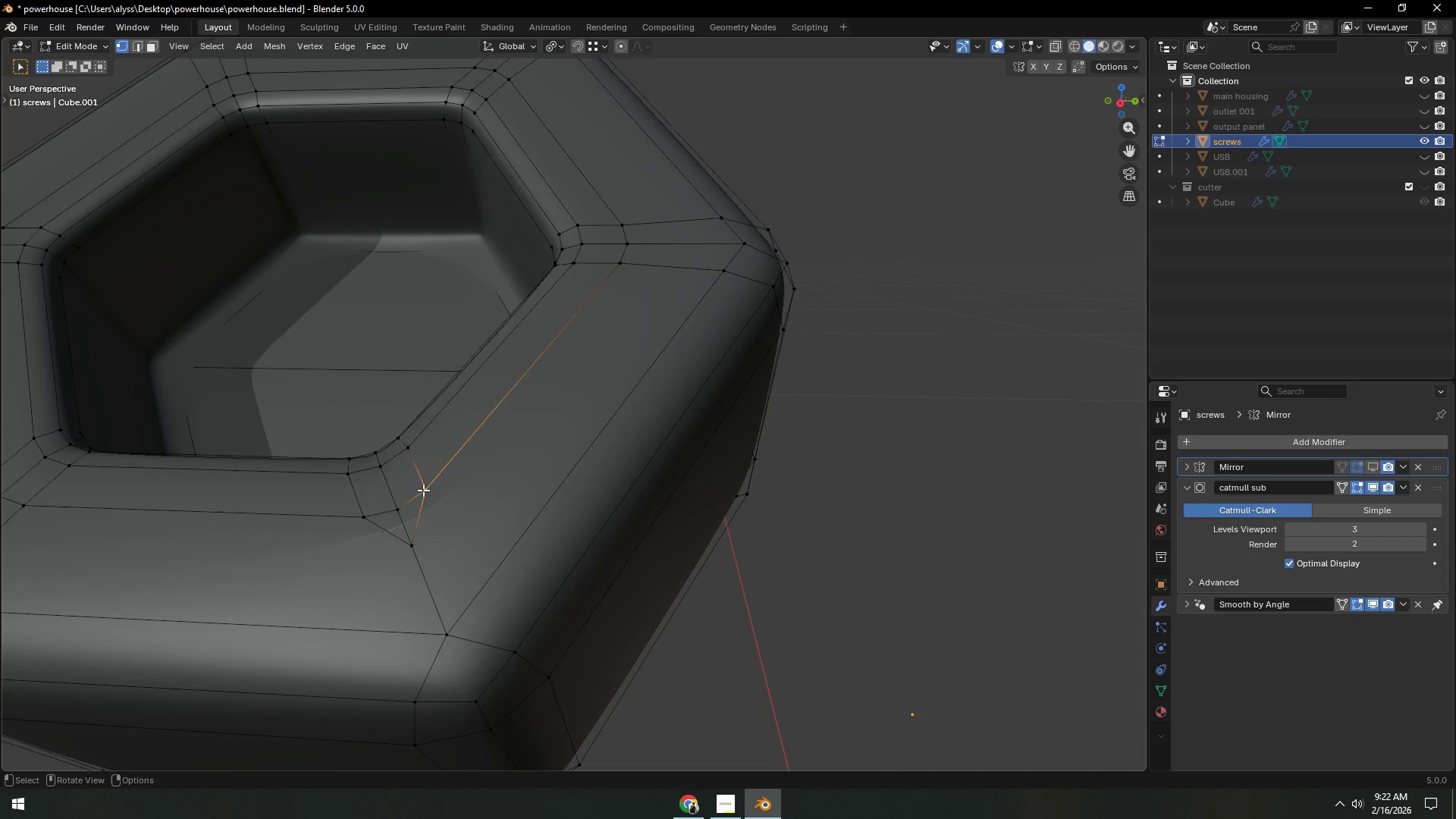 
scroll: coordinate [546, 562], scroll_direction: up, amount: 1.0
 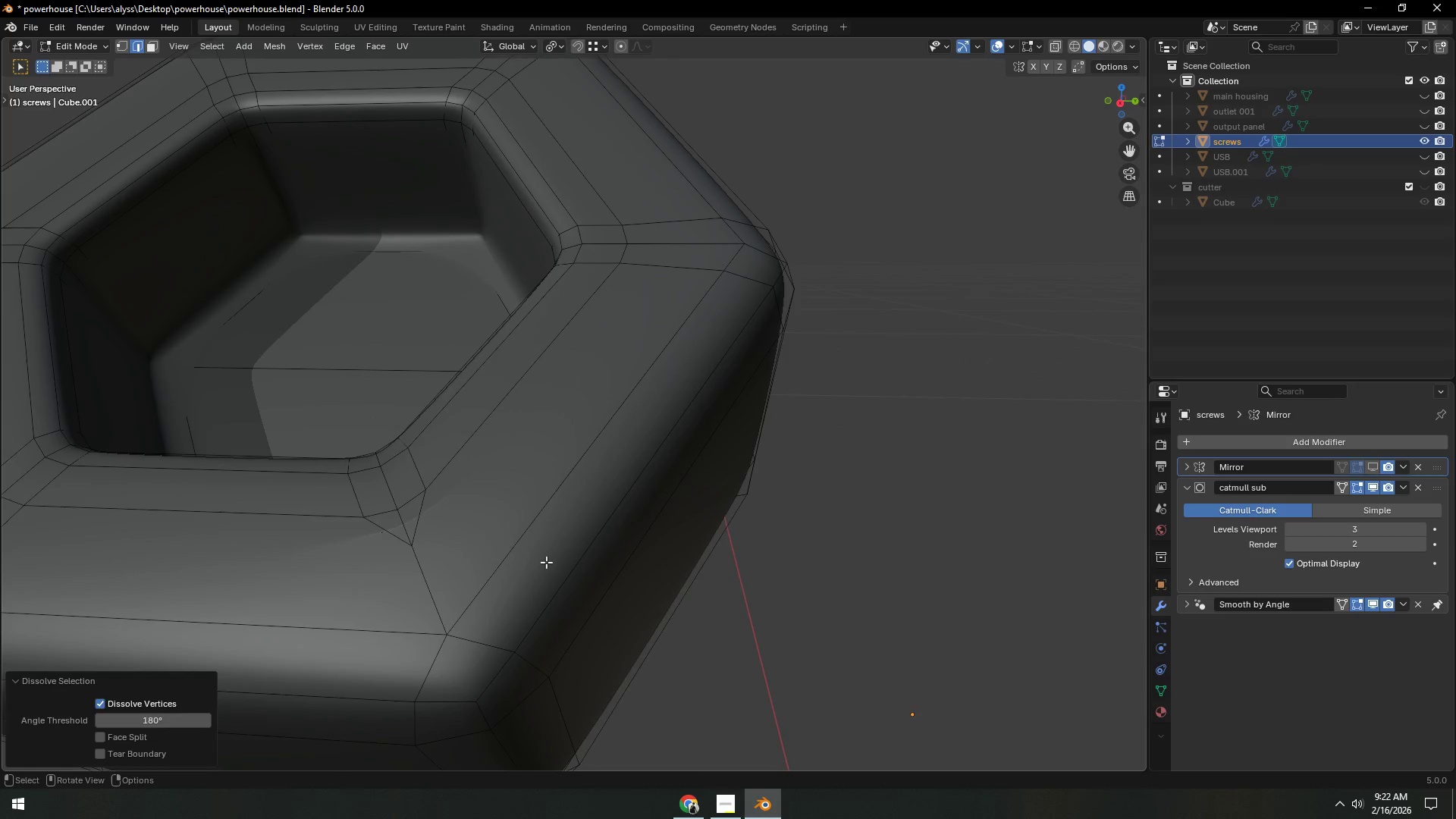 
hold_key(key=ShiftLeft, duration=0.7)
left_click([512, 643])
 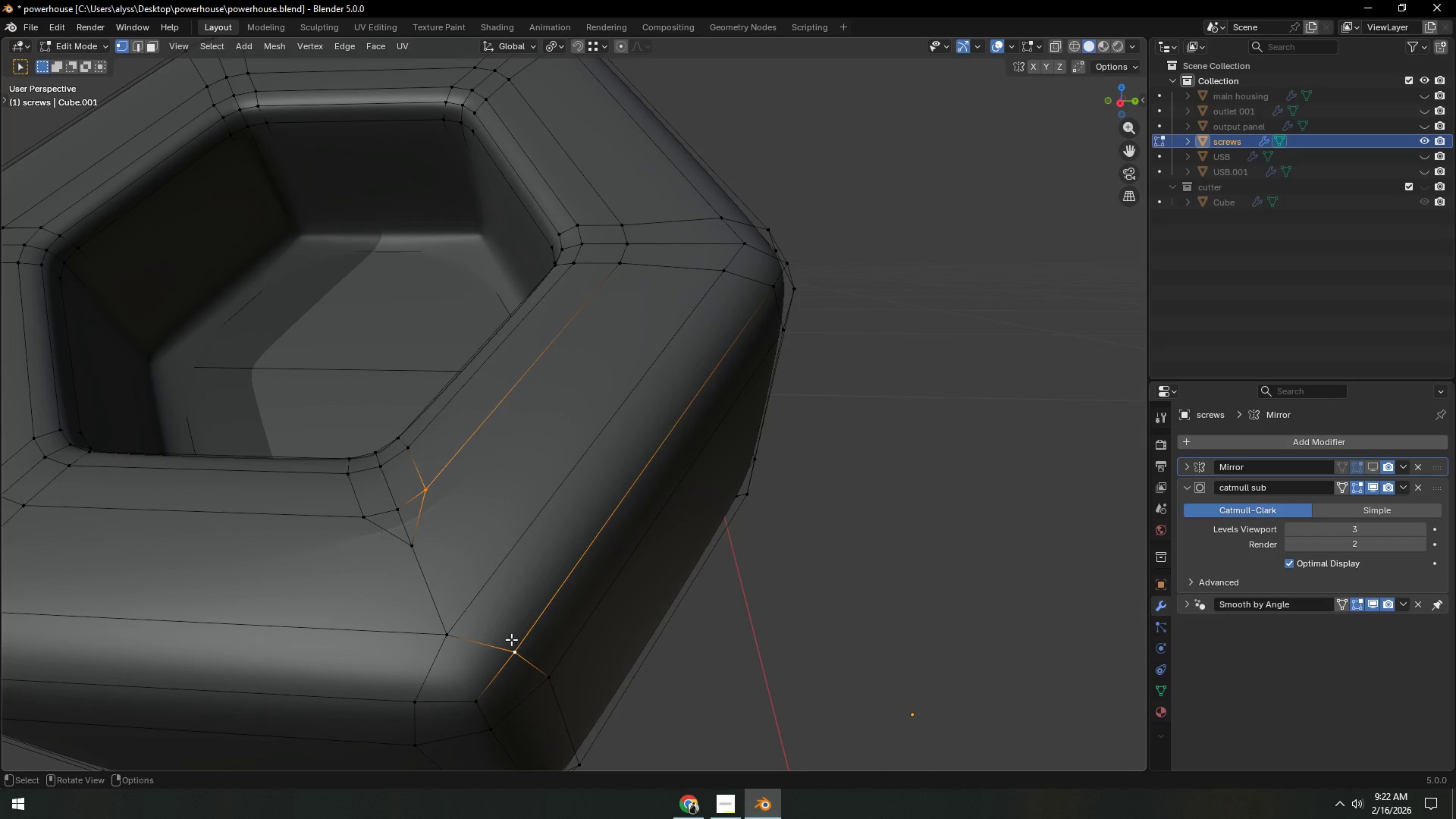 
key(J)
 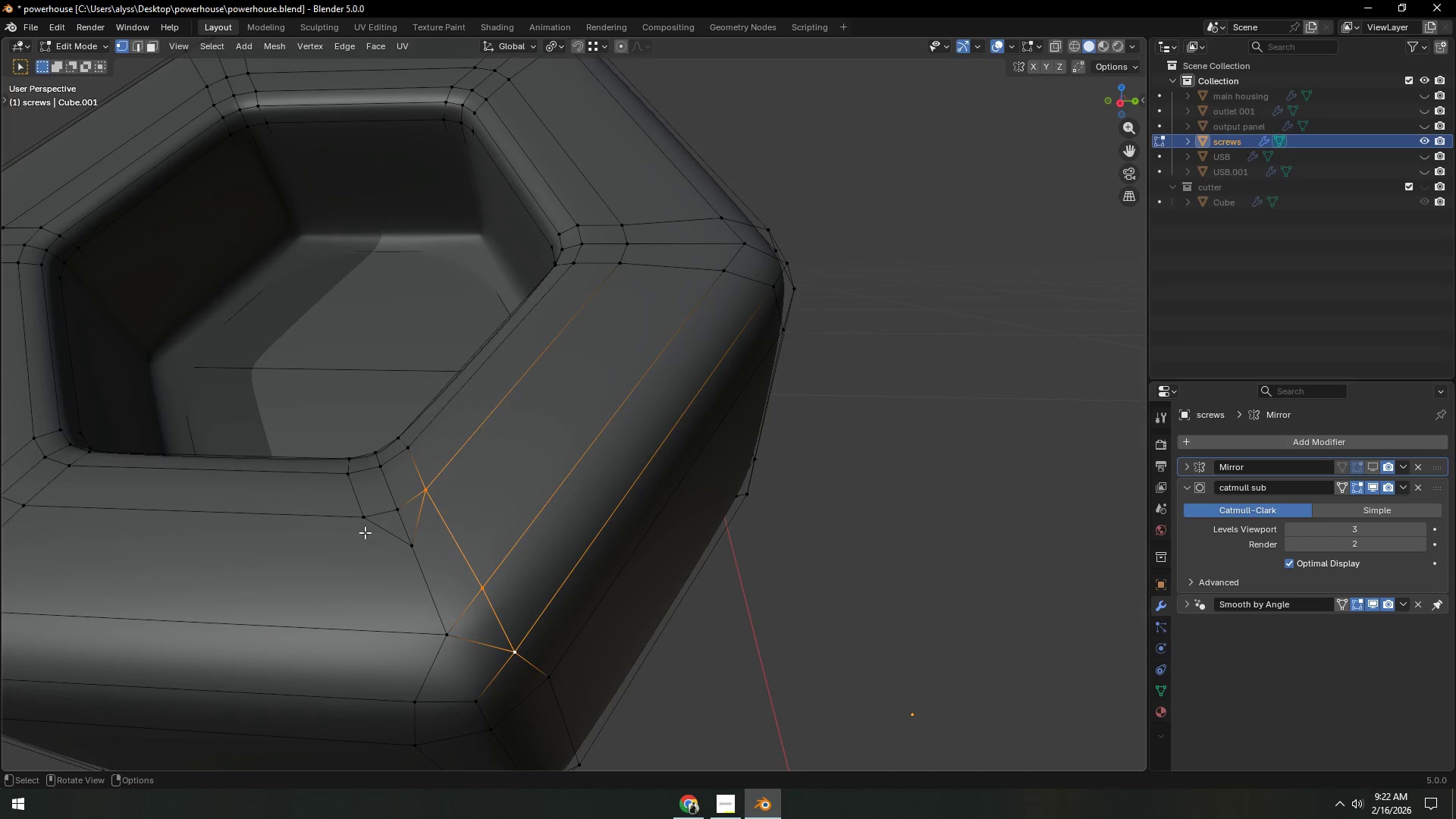 
left_click([360, 524])
 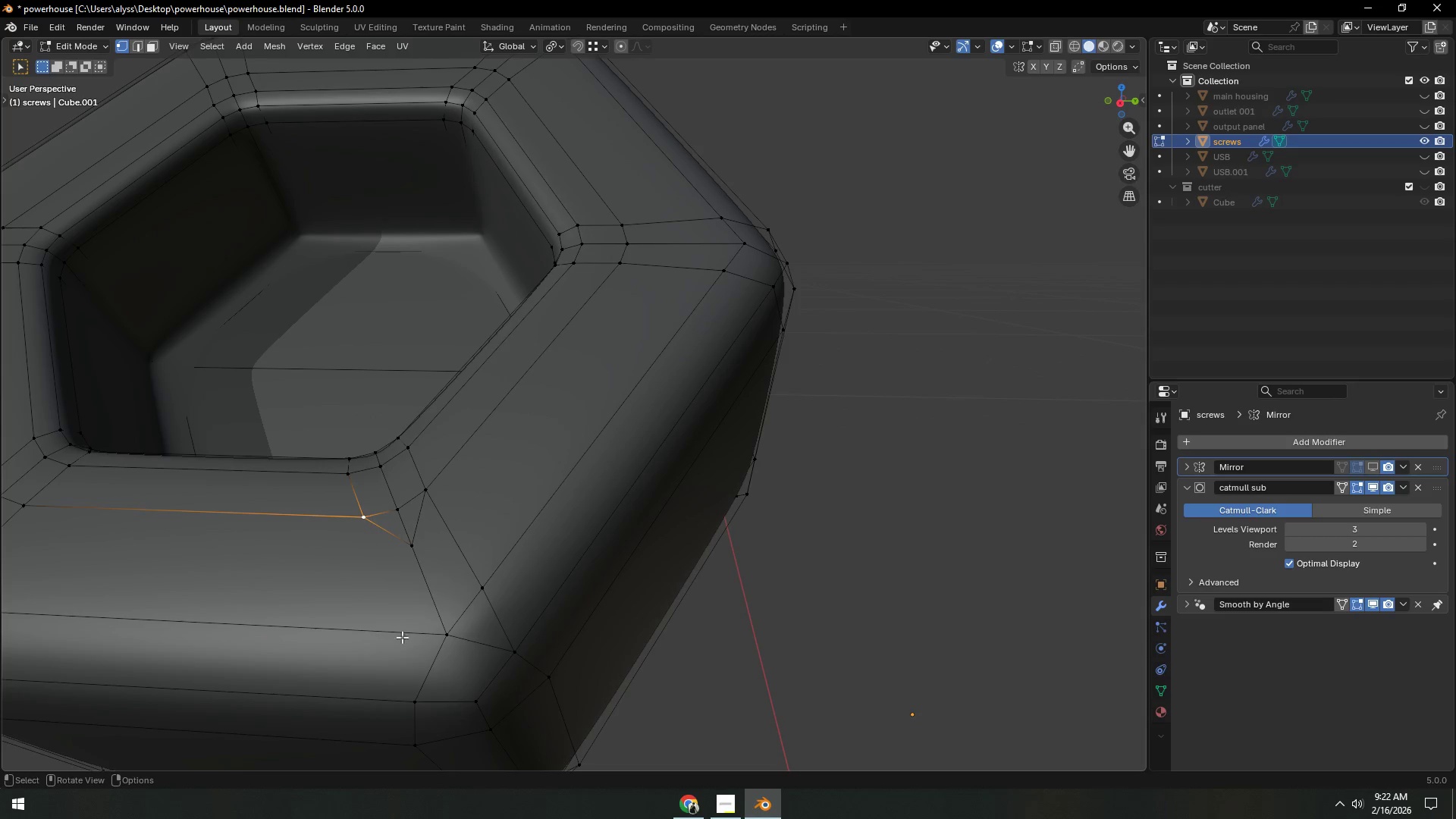 
hold_key(key=ShiftLeft, duration=0.39)
left_click([409, 699])
 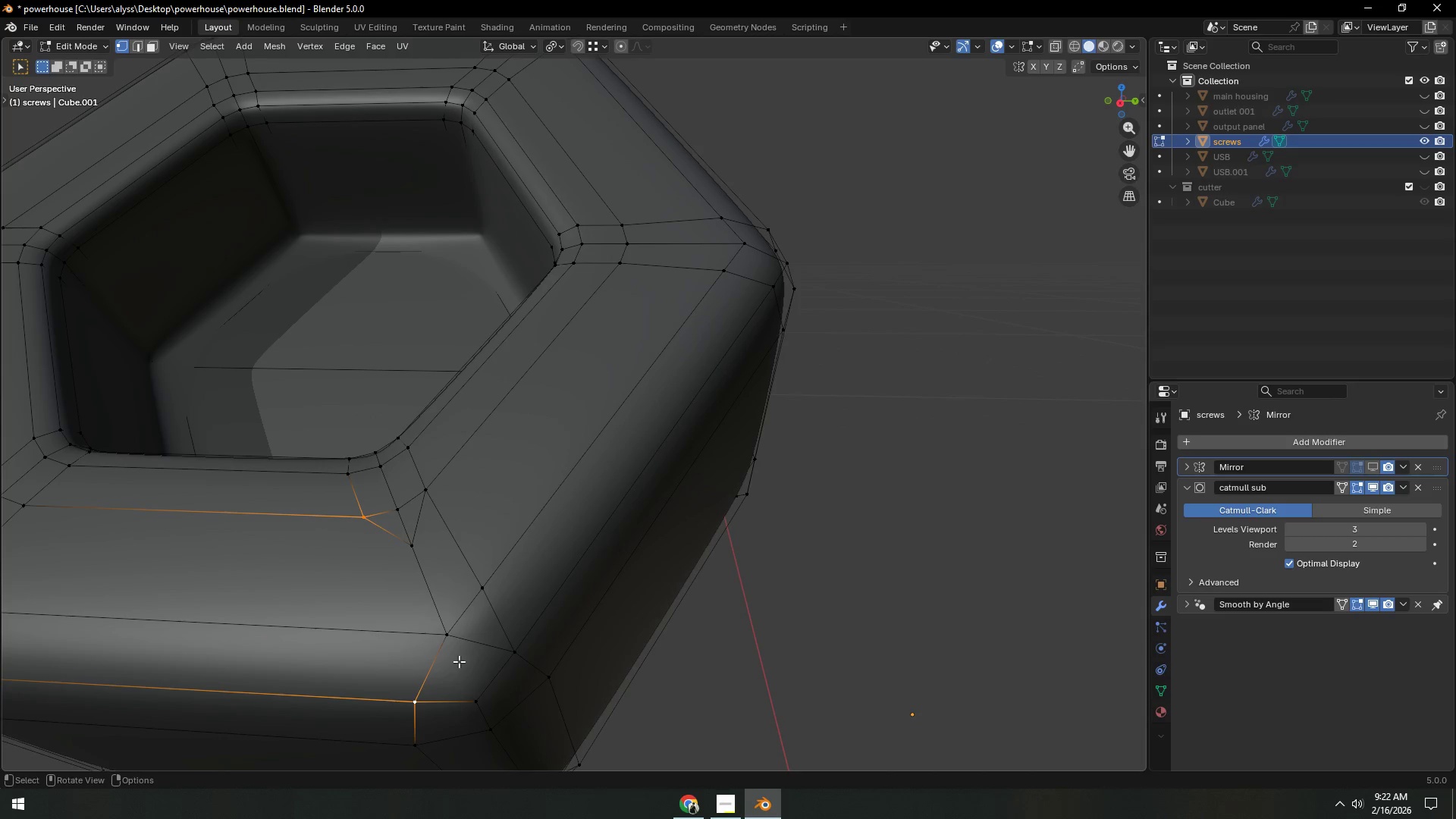 
type(j2)
 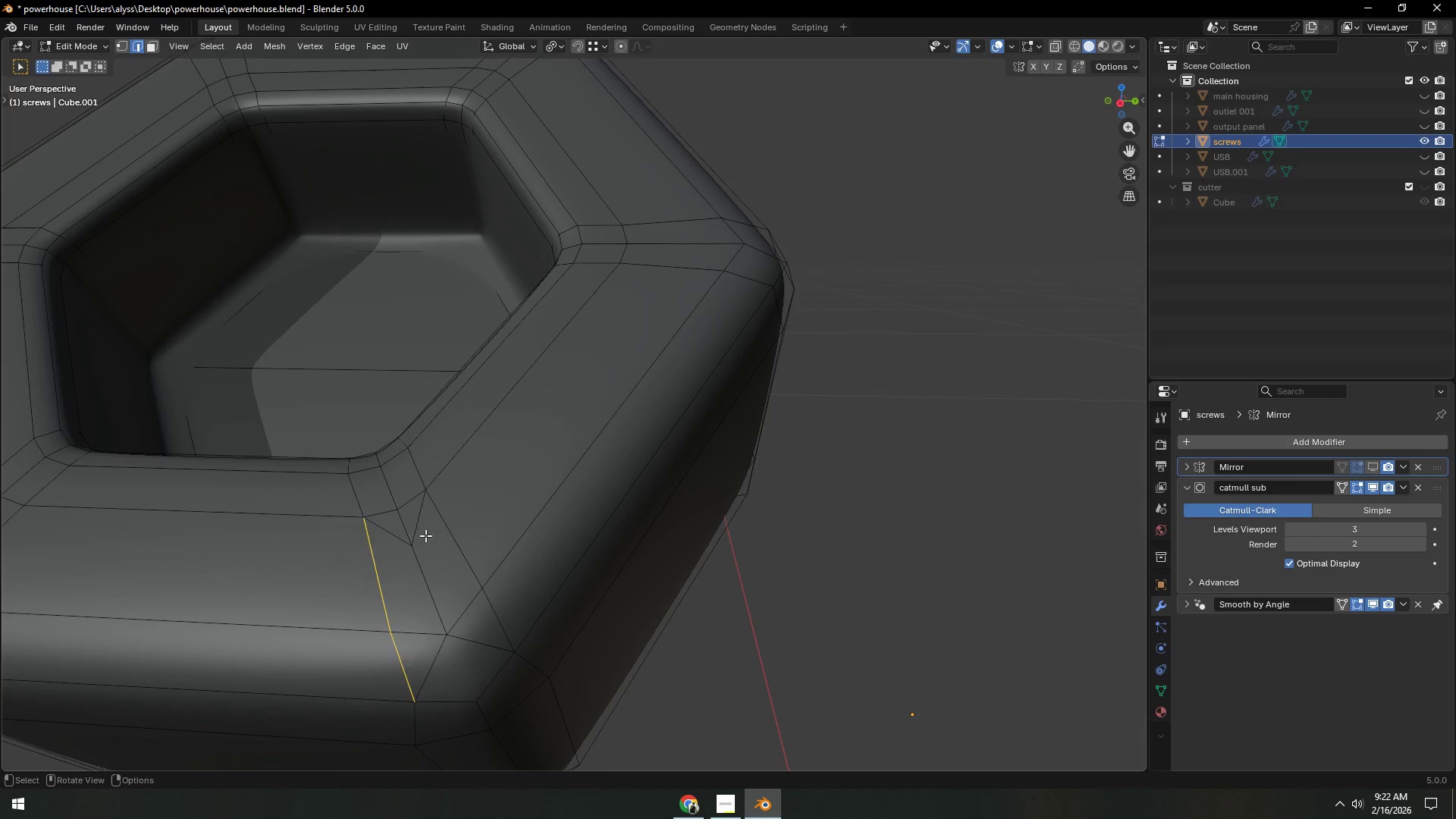 
hold_key(key=ShiftLeft, duration=1.41)
double_click([384, 533])
 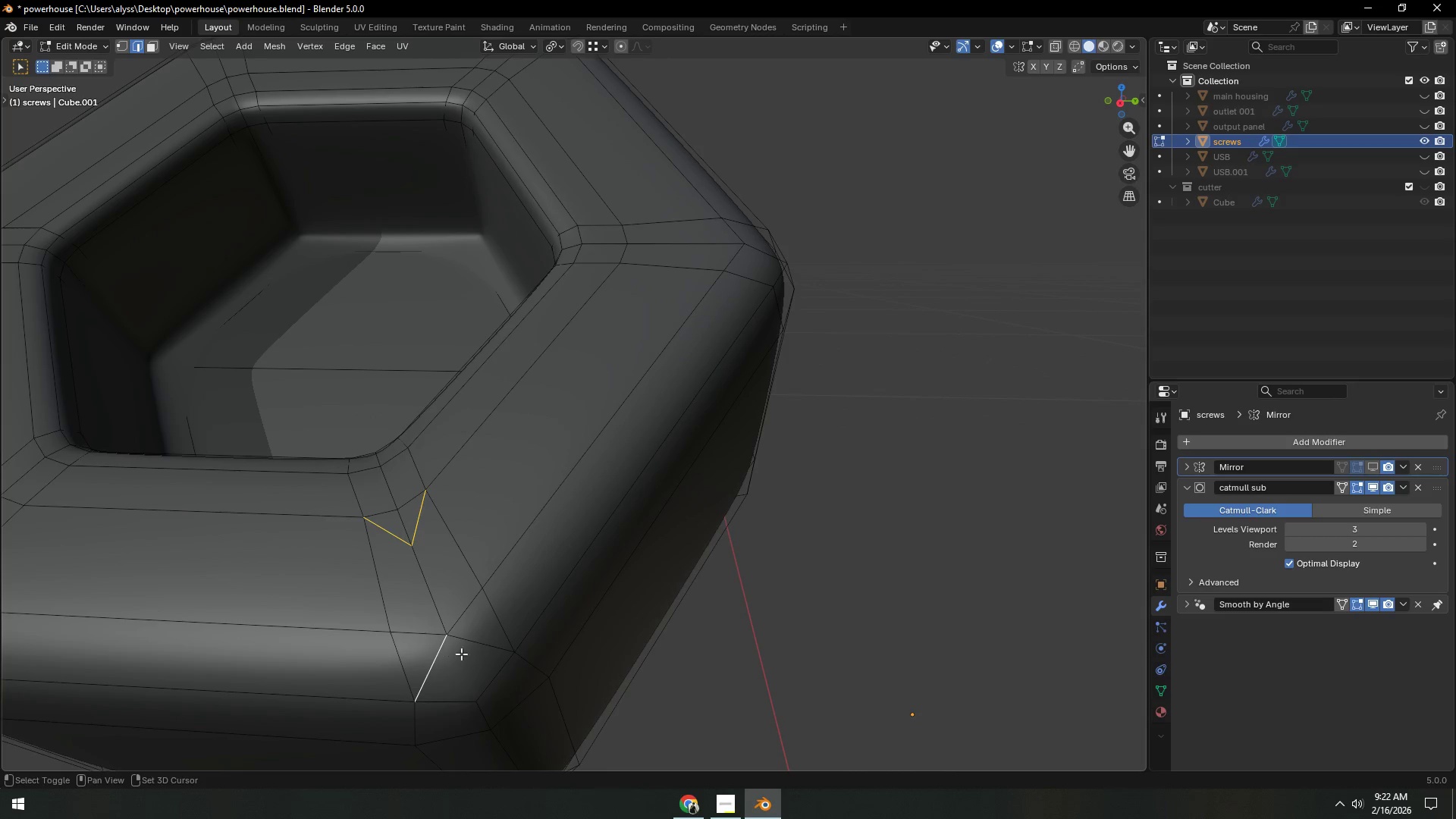 
double_click([479, 647])
 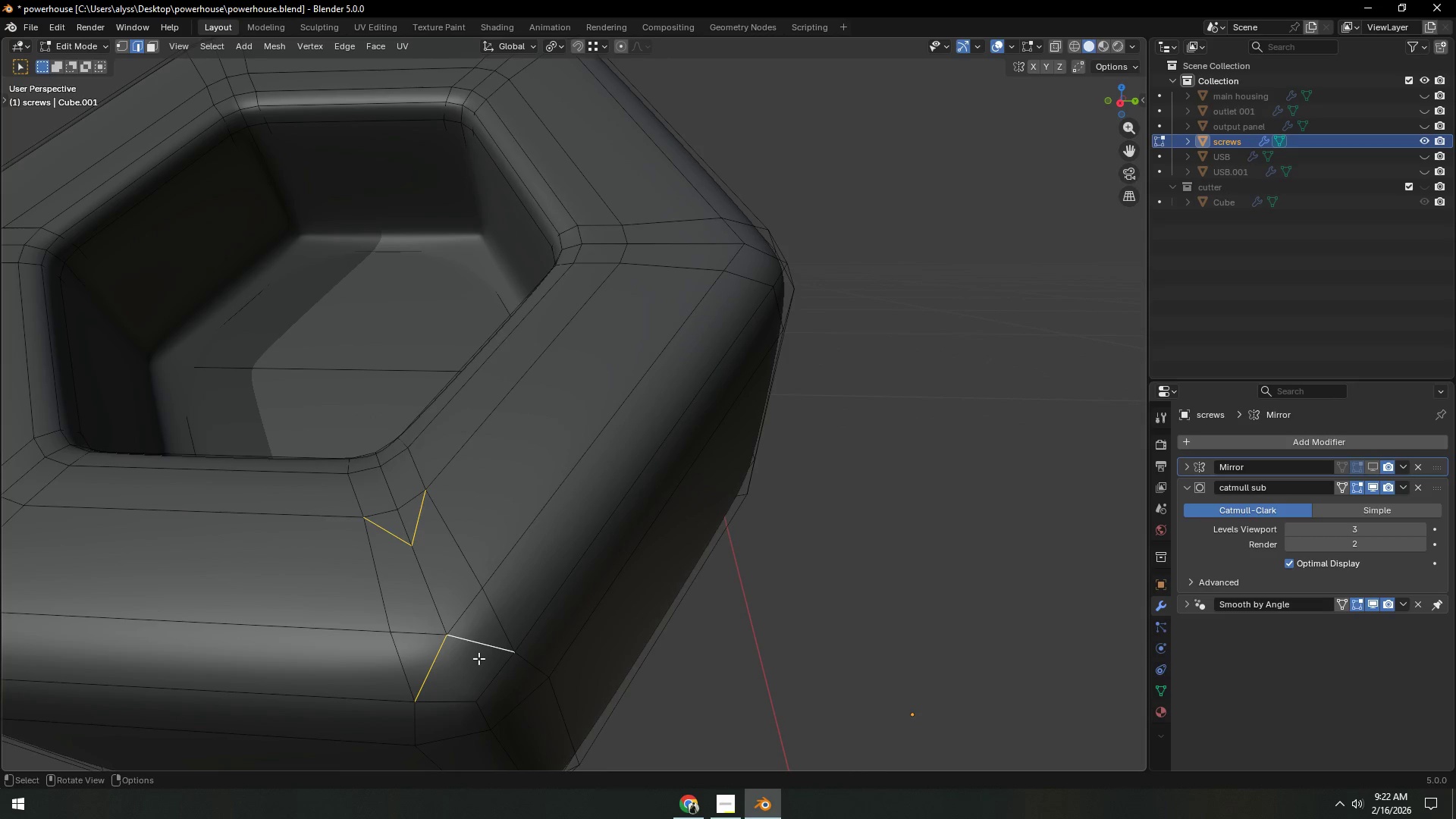 
key(Control+ControlLeft)
 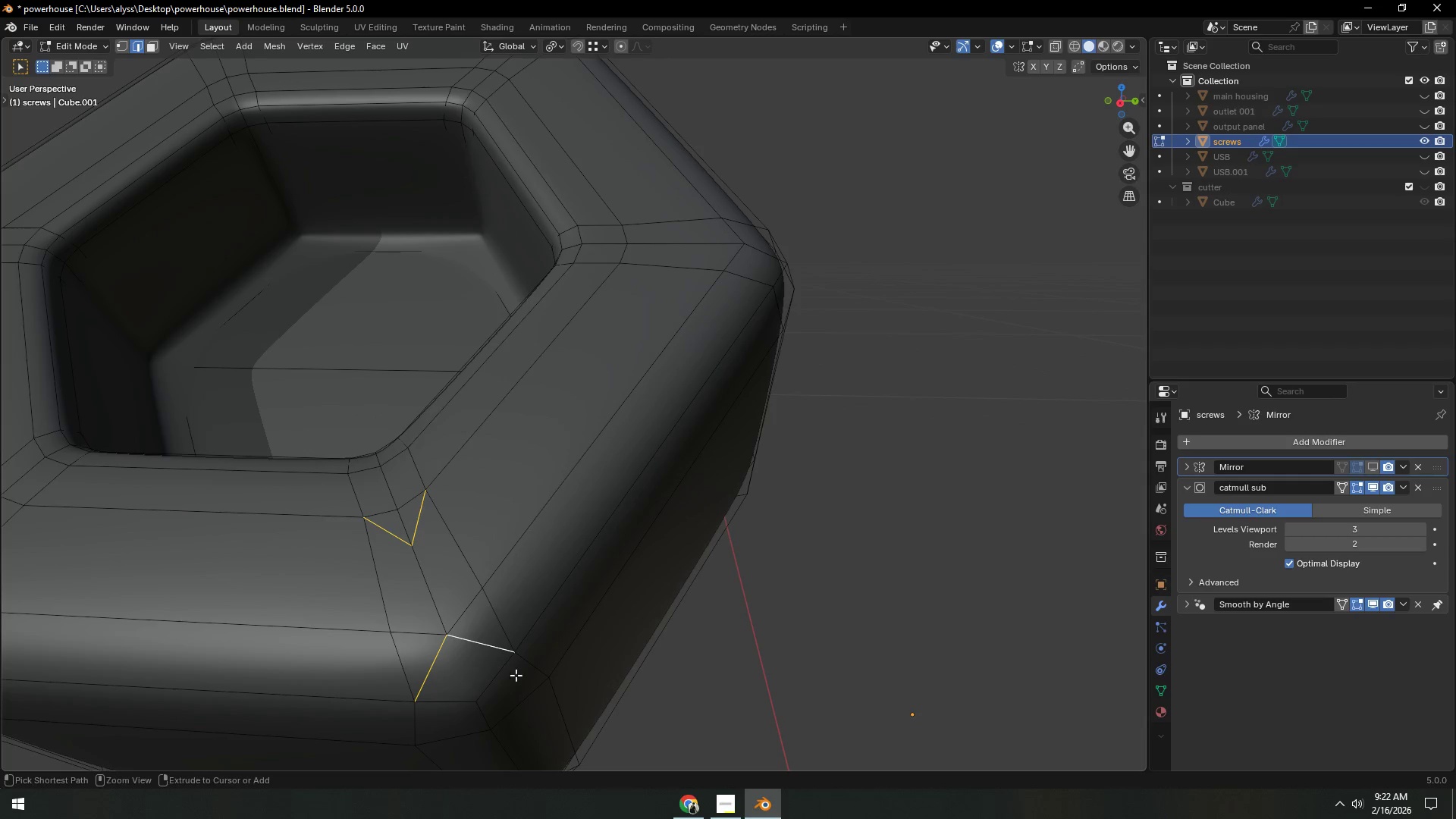 
key(Control+X)
 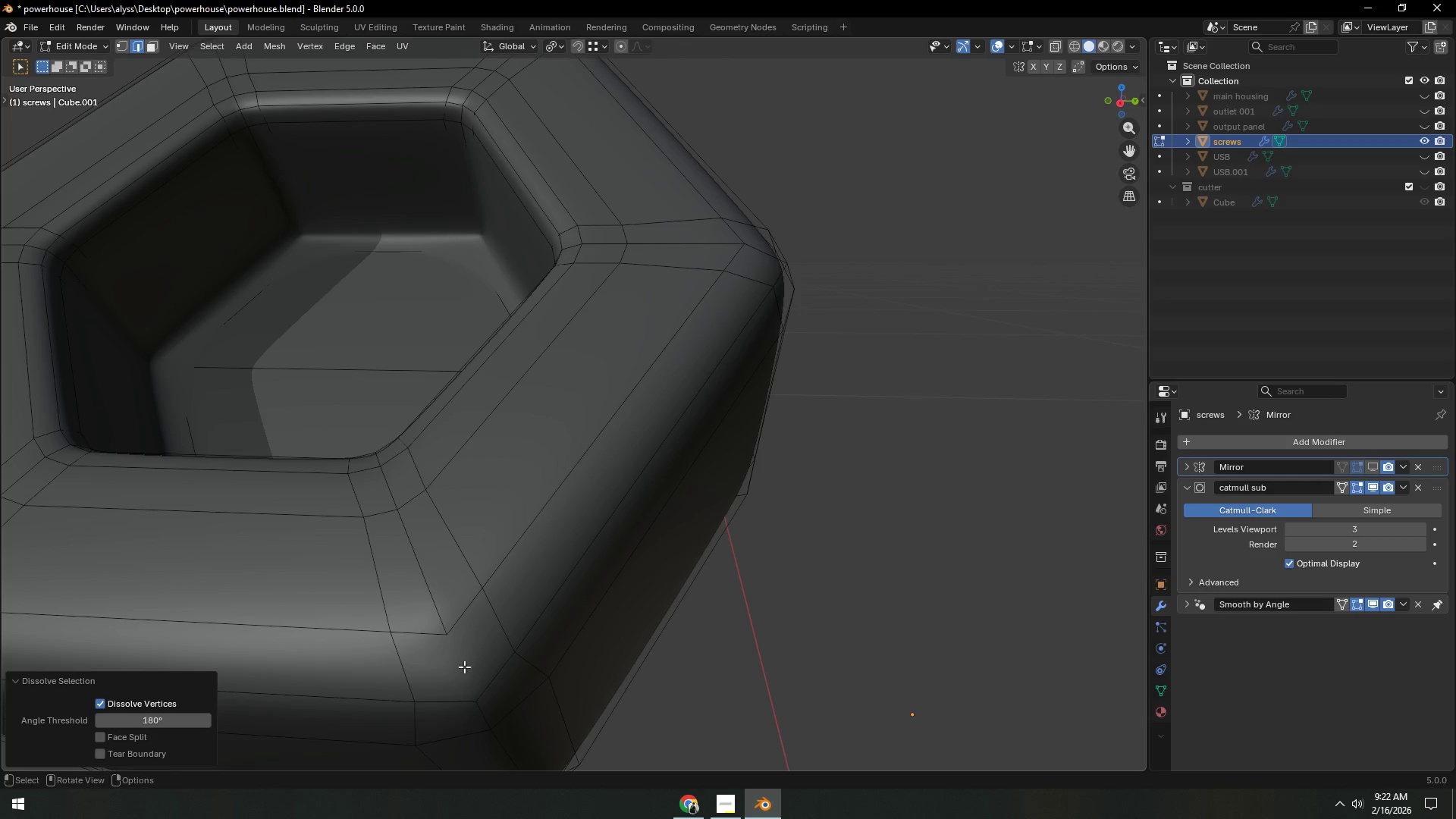 
key(1)
 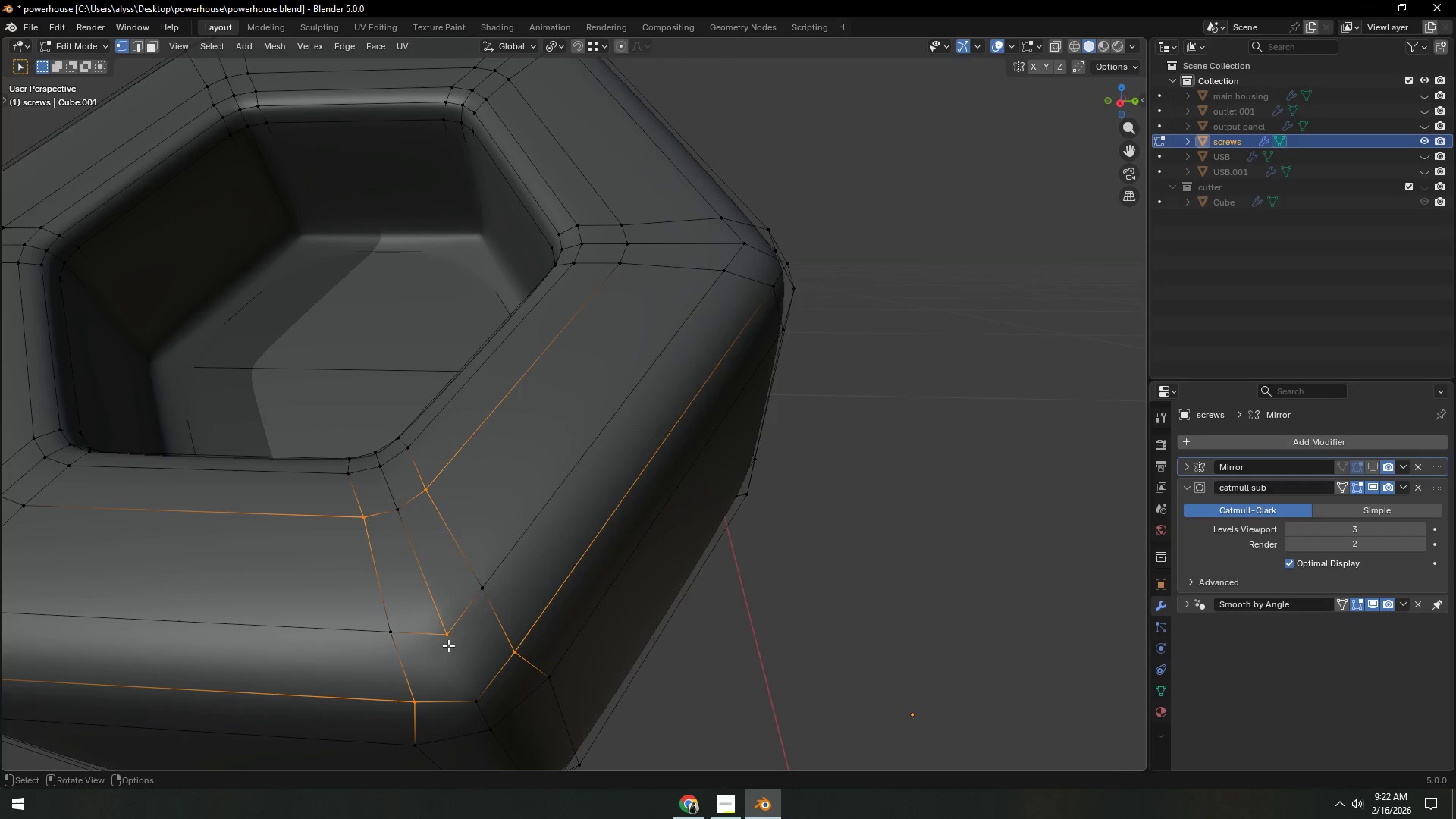 
left_click([447, 643])
 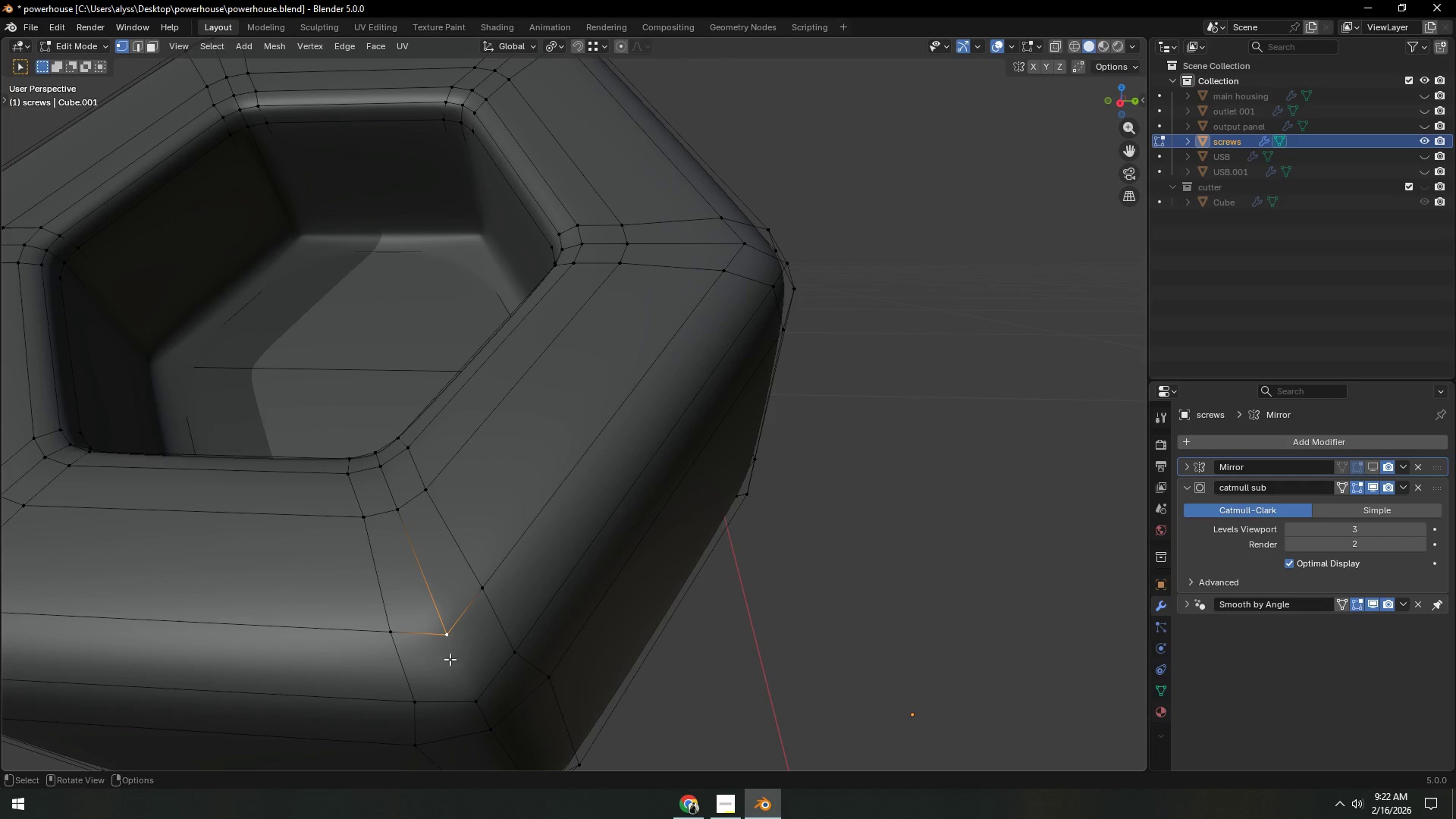 
hold_key(key=ShiftLeft, duration=0.41)
double_click([464, 695])
 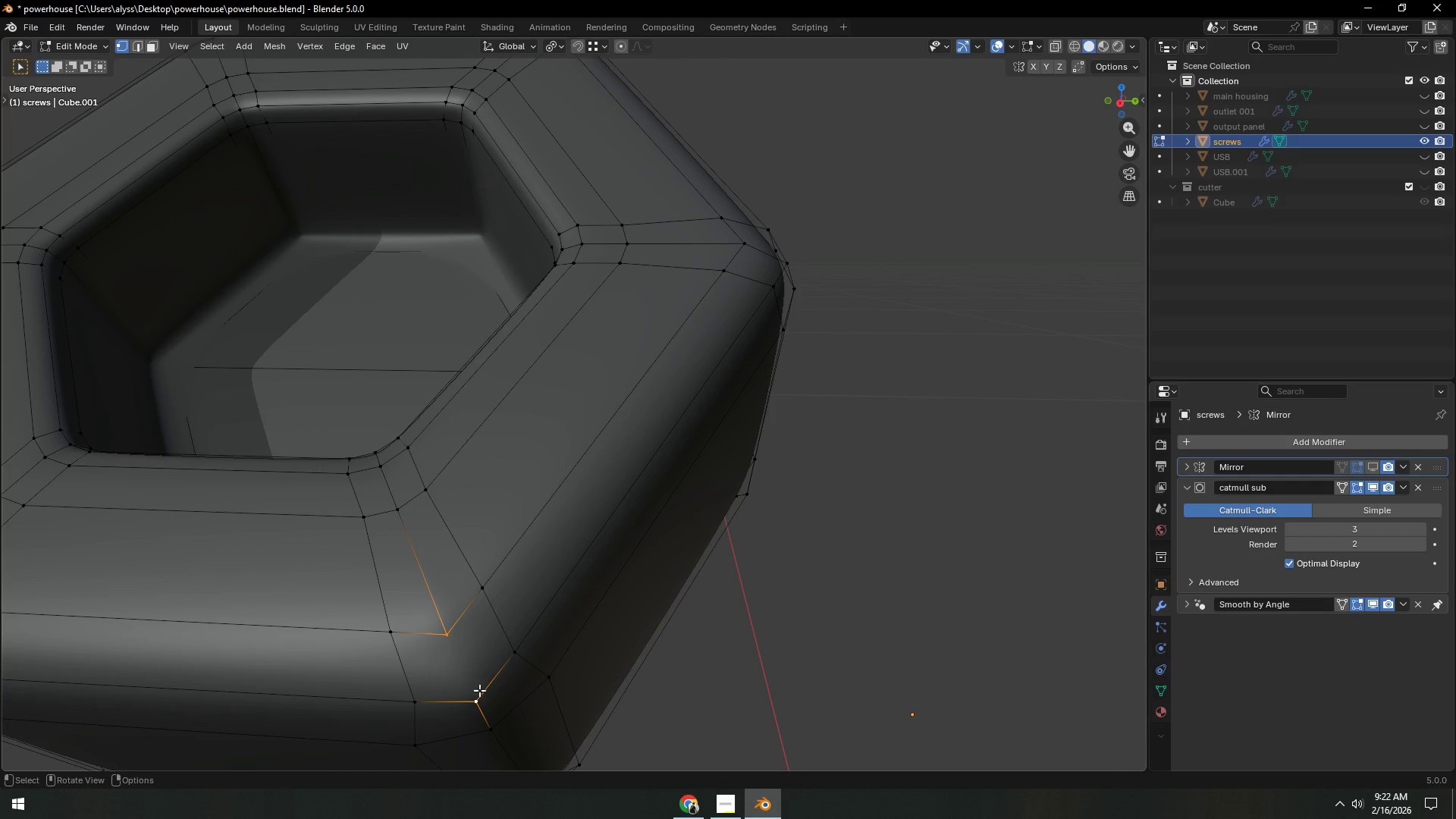 
key(J)
 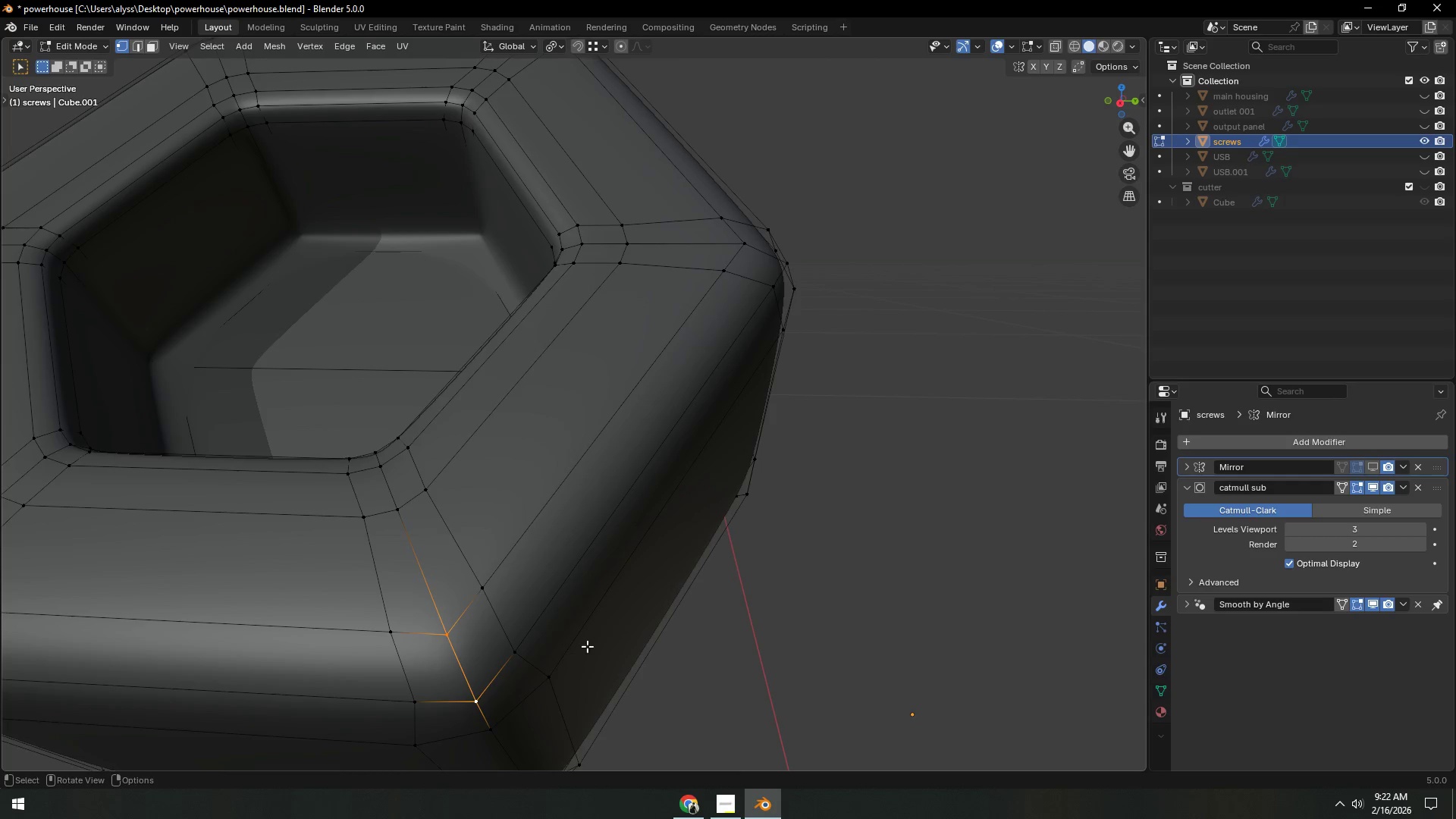 
scroll: coordinate [595, 642], scroll_direction: down, amount: 4.0
 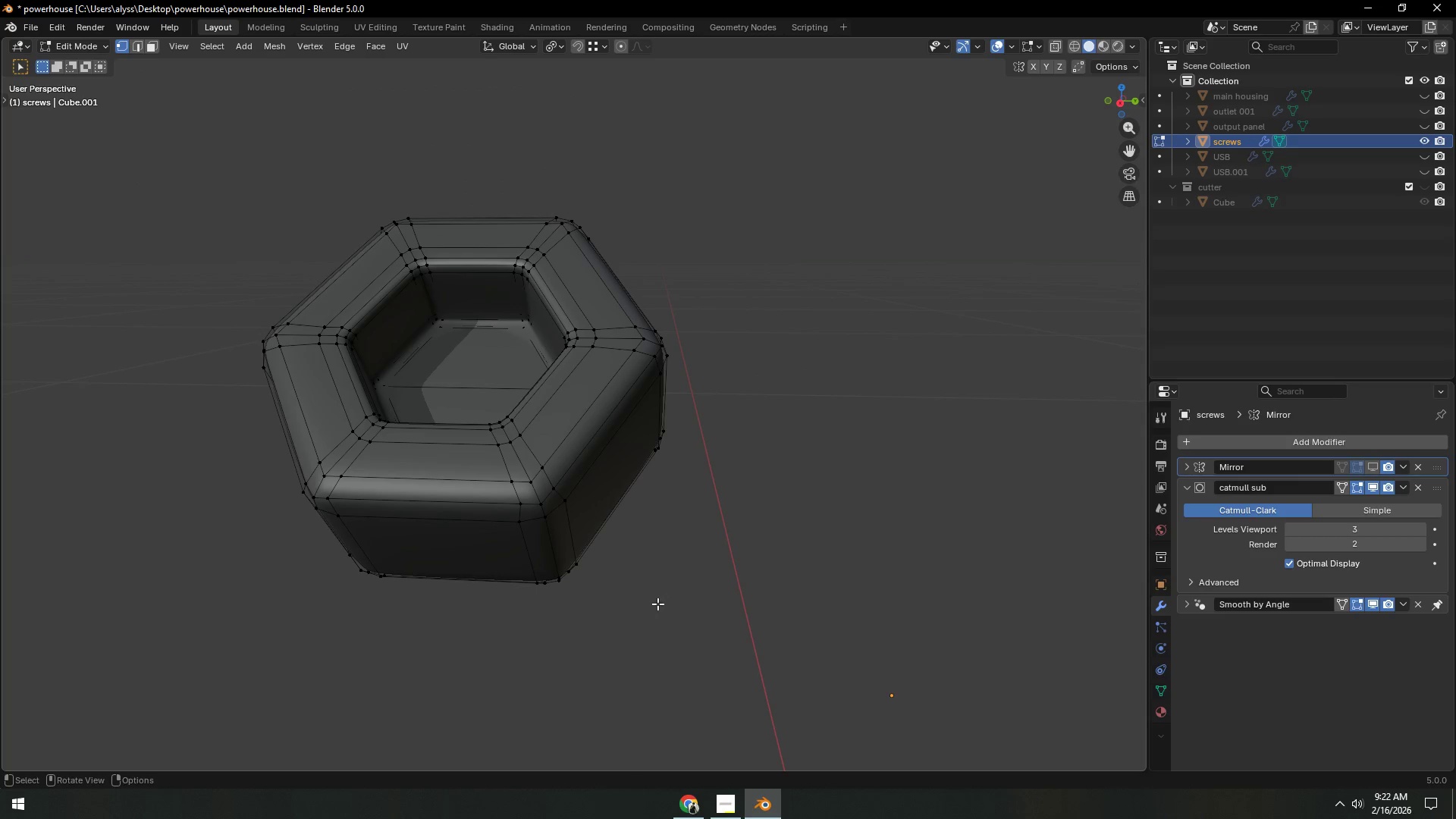 
key(Tab)
 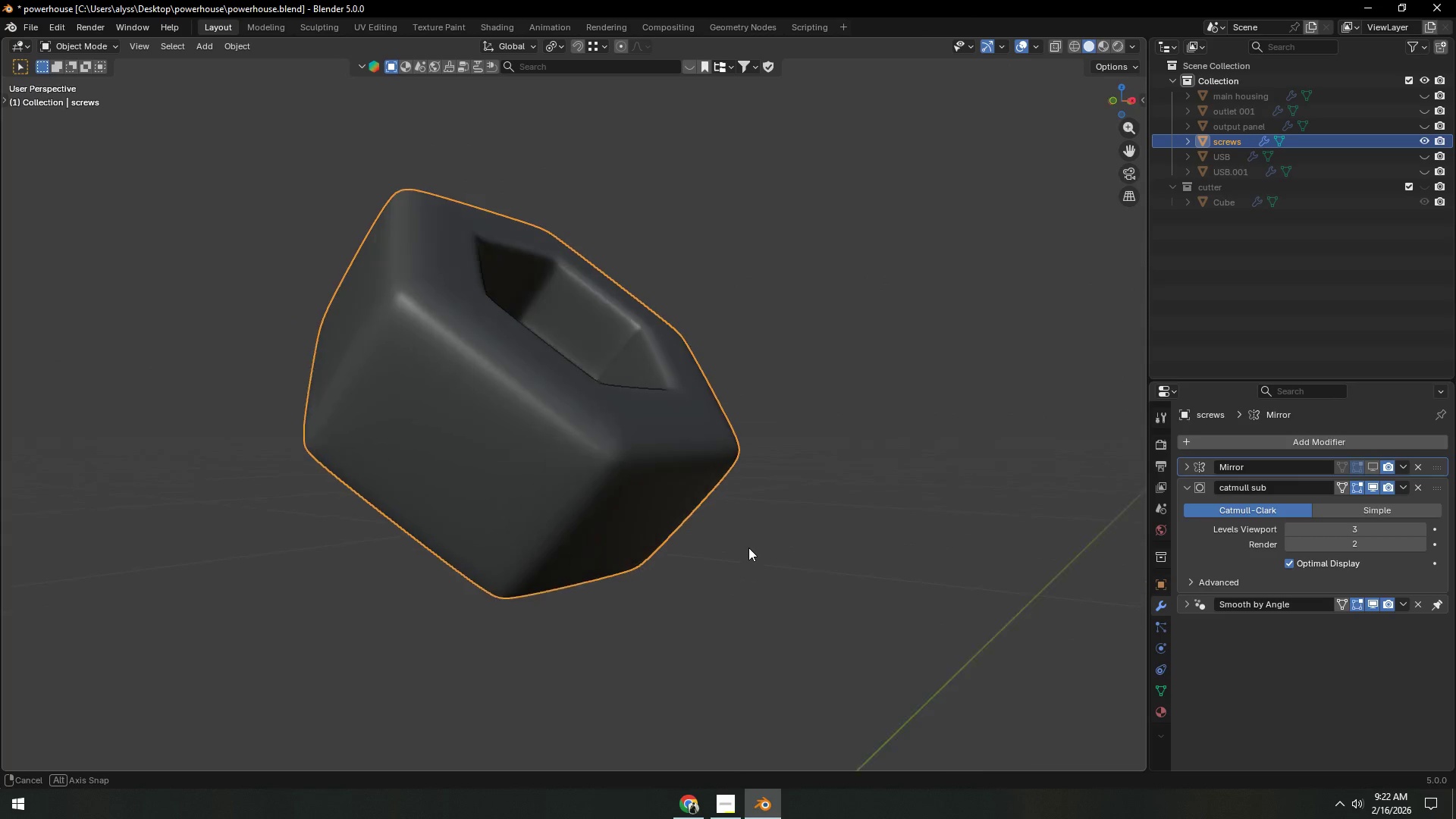 
scroll: coordinate [752, 570], scroll_direction: down, amount: 3.0
 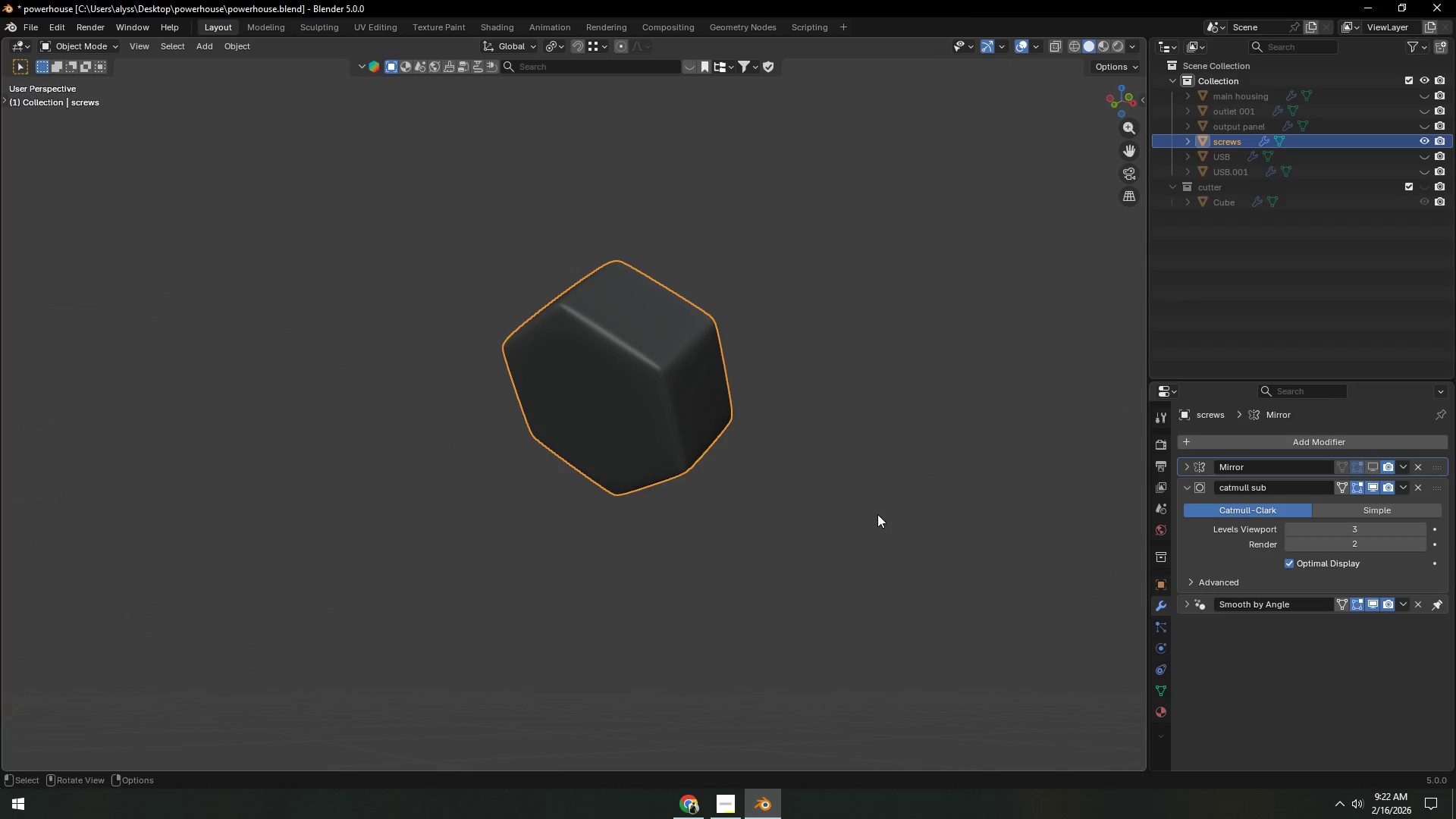 
key(Tab)
 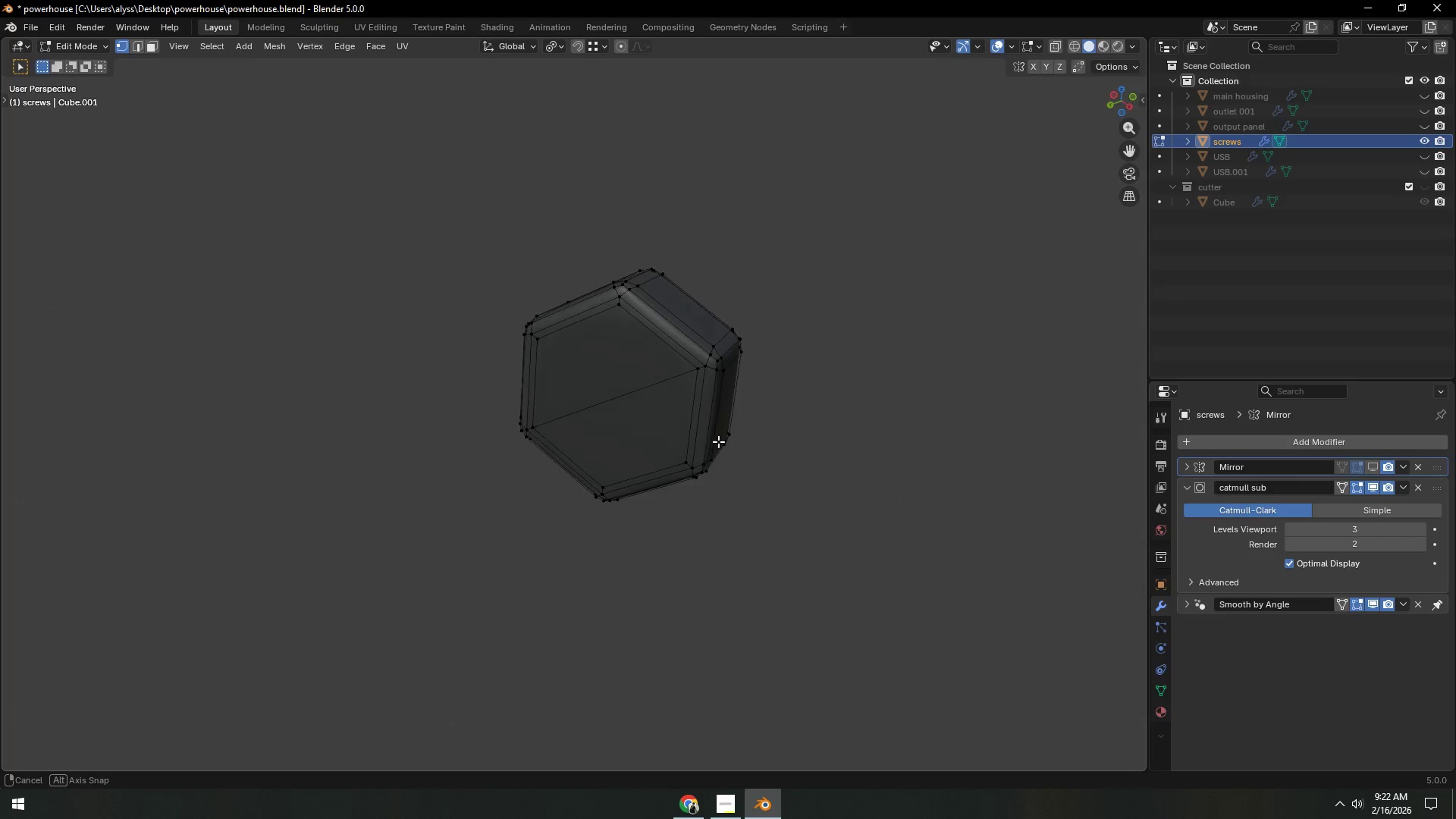 
scroll: coordinate [751, 444], scroll_direction: up, amount: 3.0
 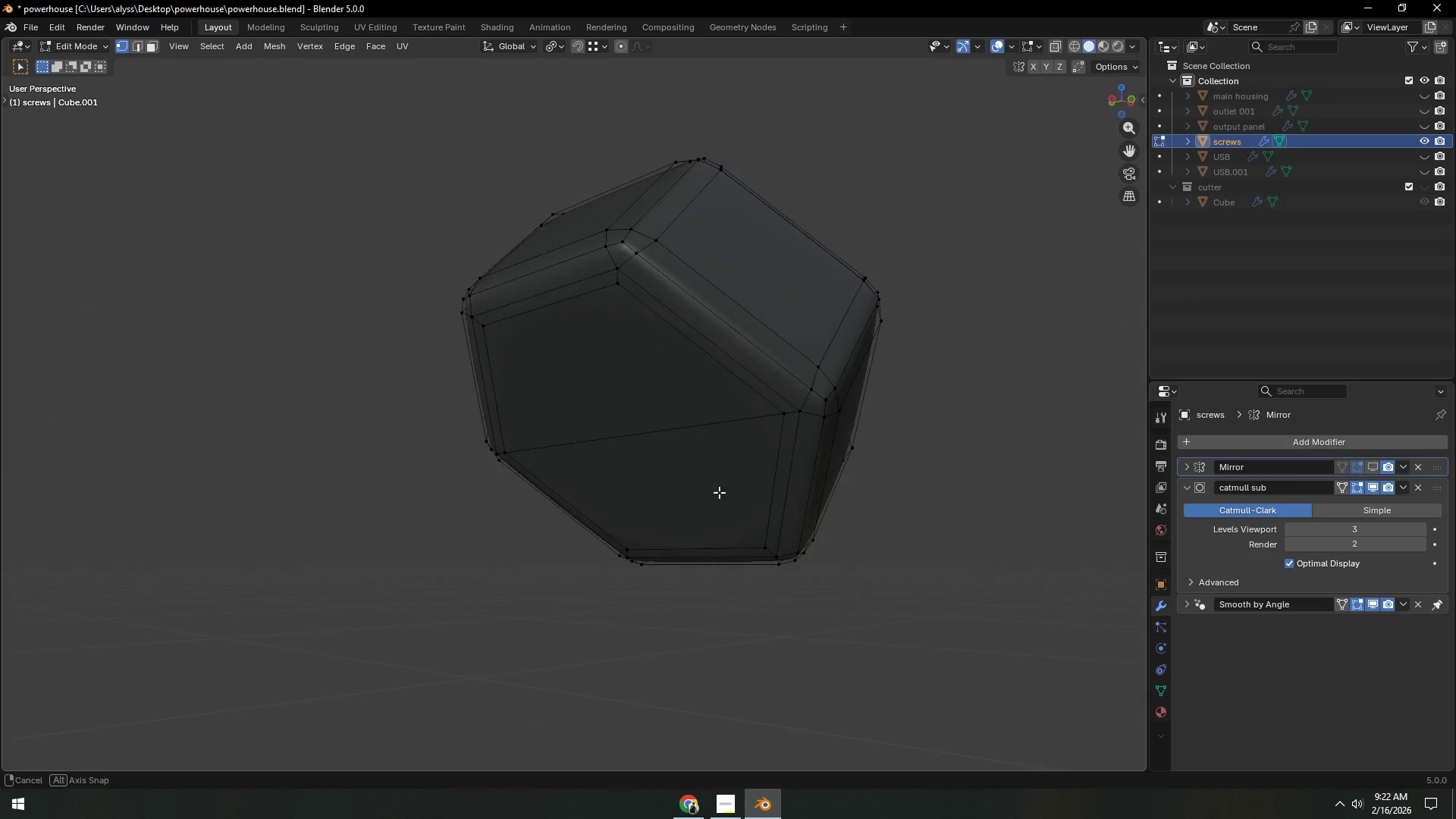 
key(Shift+ShiftLeft)
 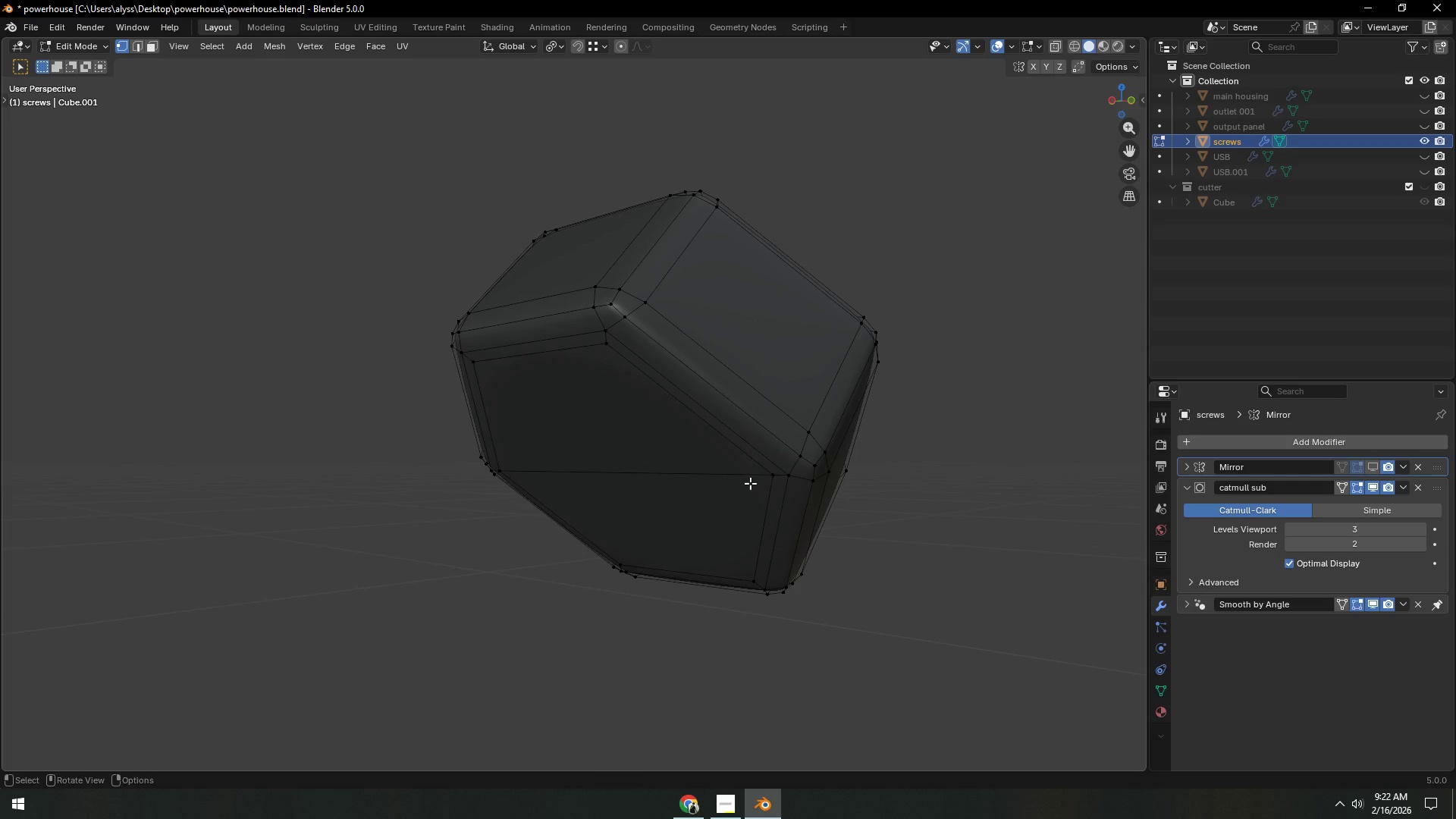 
hold_key(key=AltLeft, duration=0.89)
left_click([739, 412])
 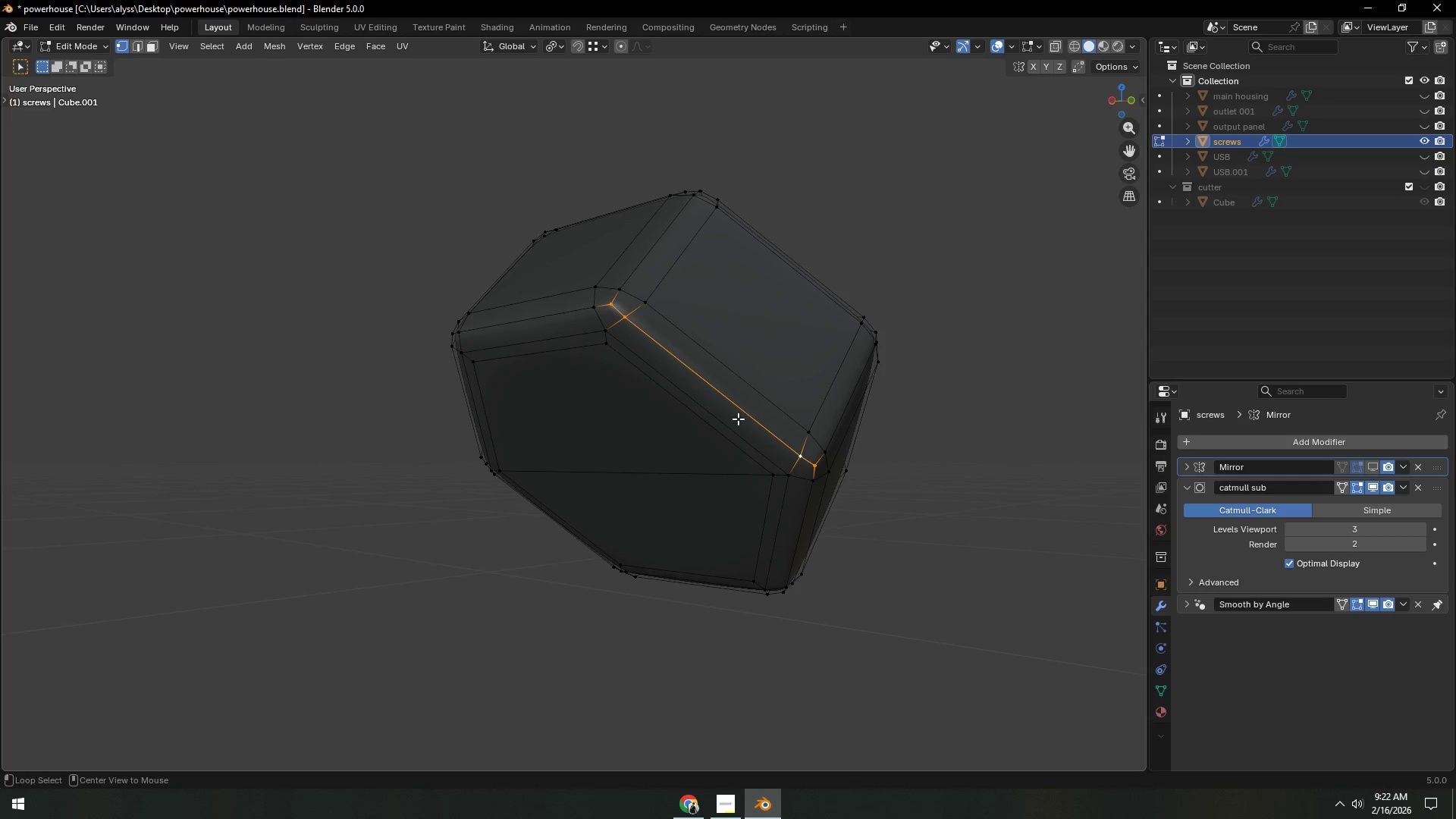 
hold_key(key=AltLeft, duration=0.69)
left_click([720, 422])
 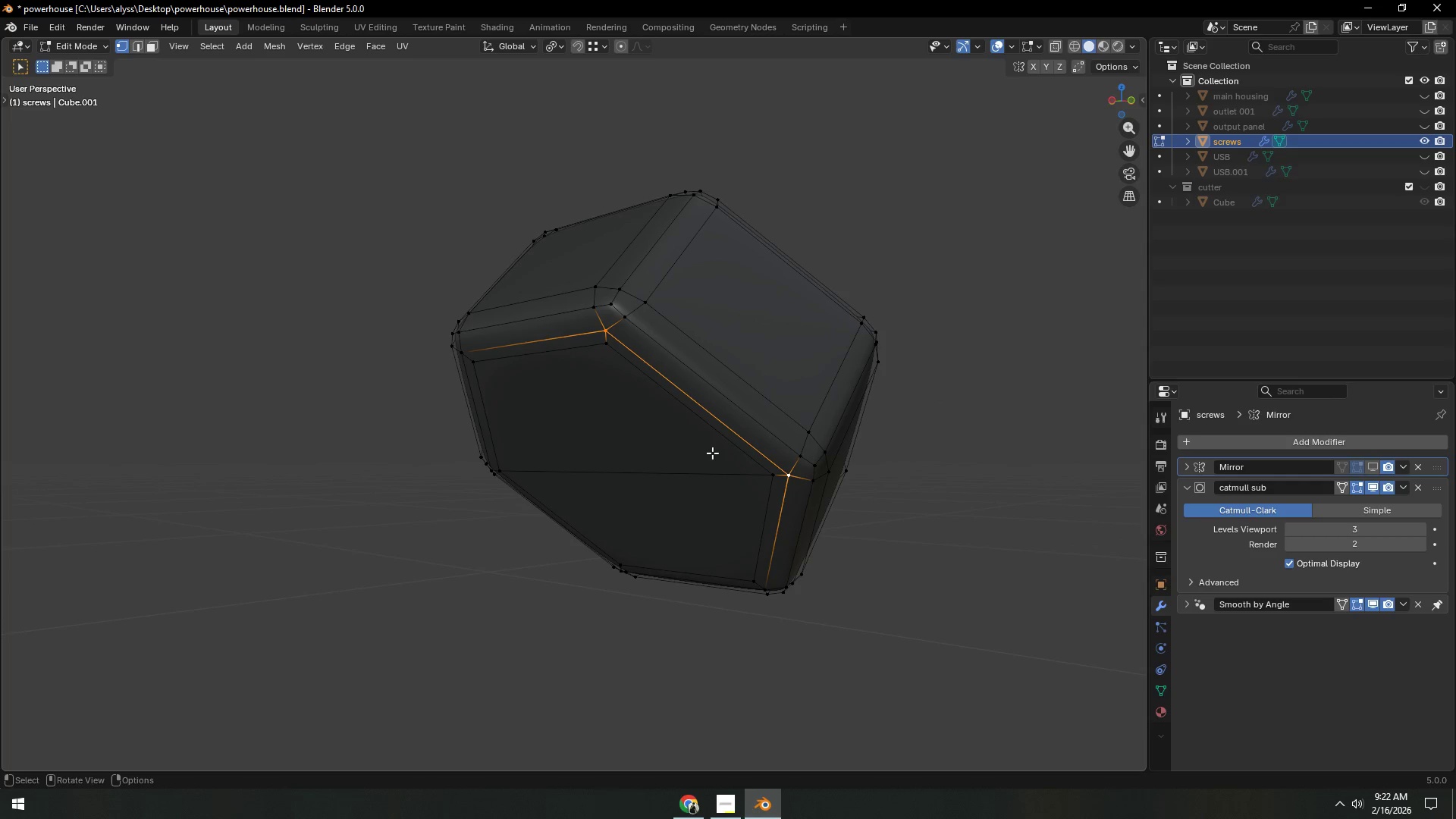 
hold_key(key=AltLeft, duration=0.92)
left_click([716, 441])
 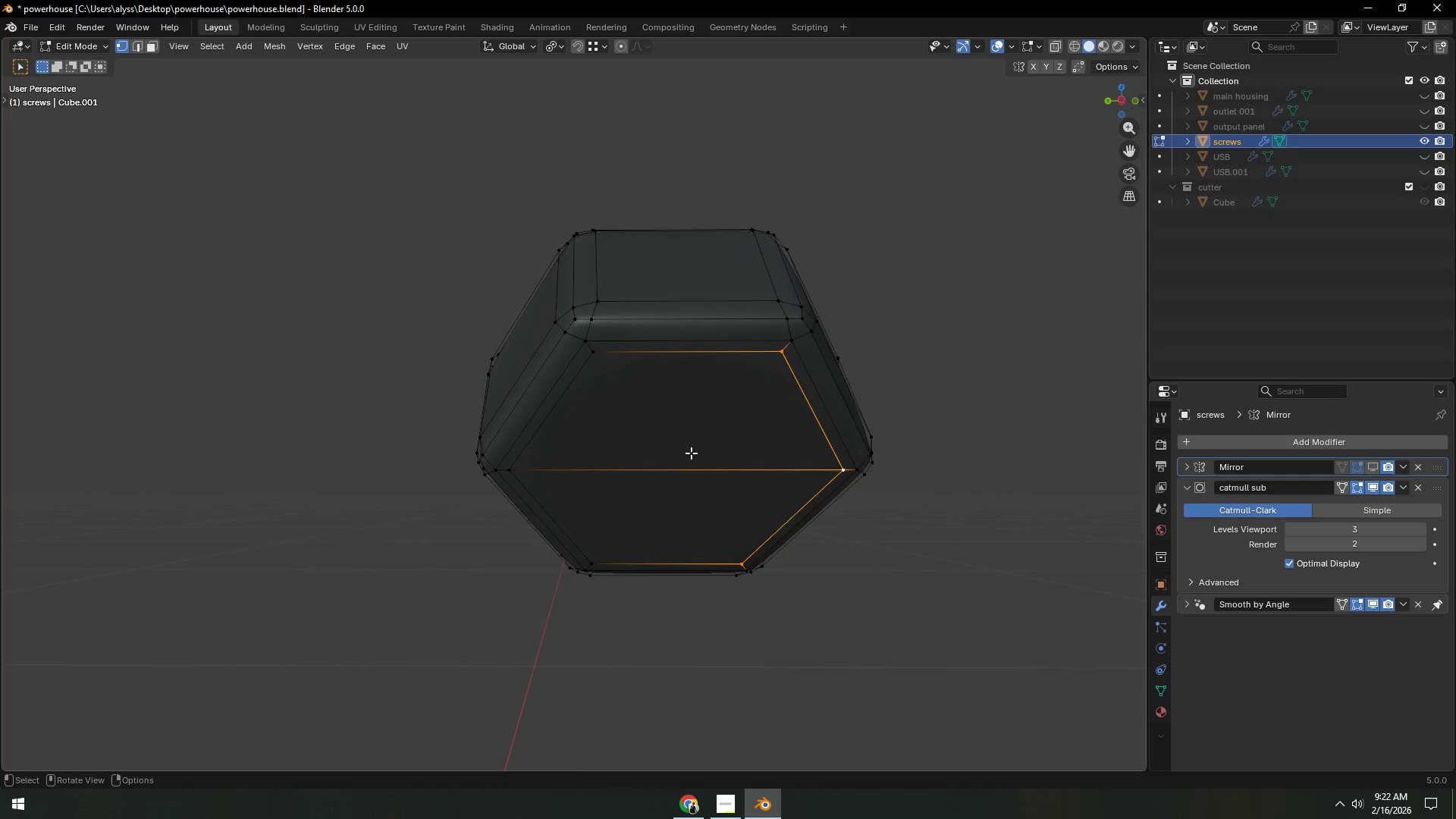 
hold_key(key=ShiftLeft, duration=0.72)
hold_key(key=AltLeft, duration=0.48)
left_click([549, 421])
 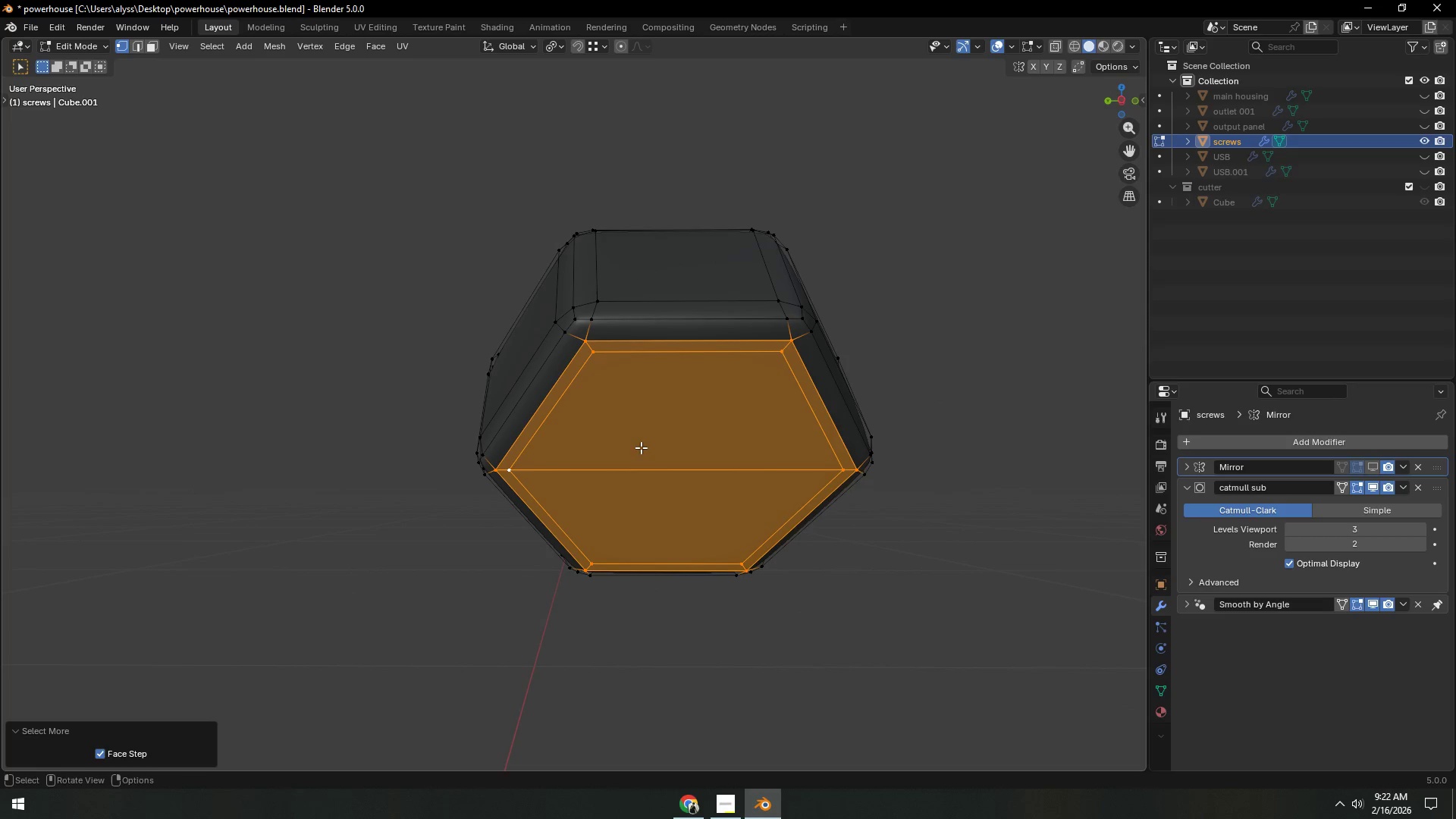 
 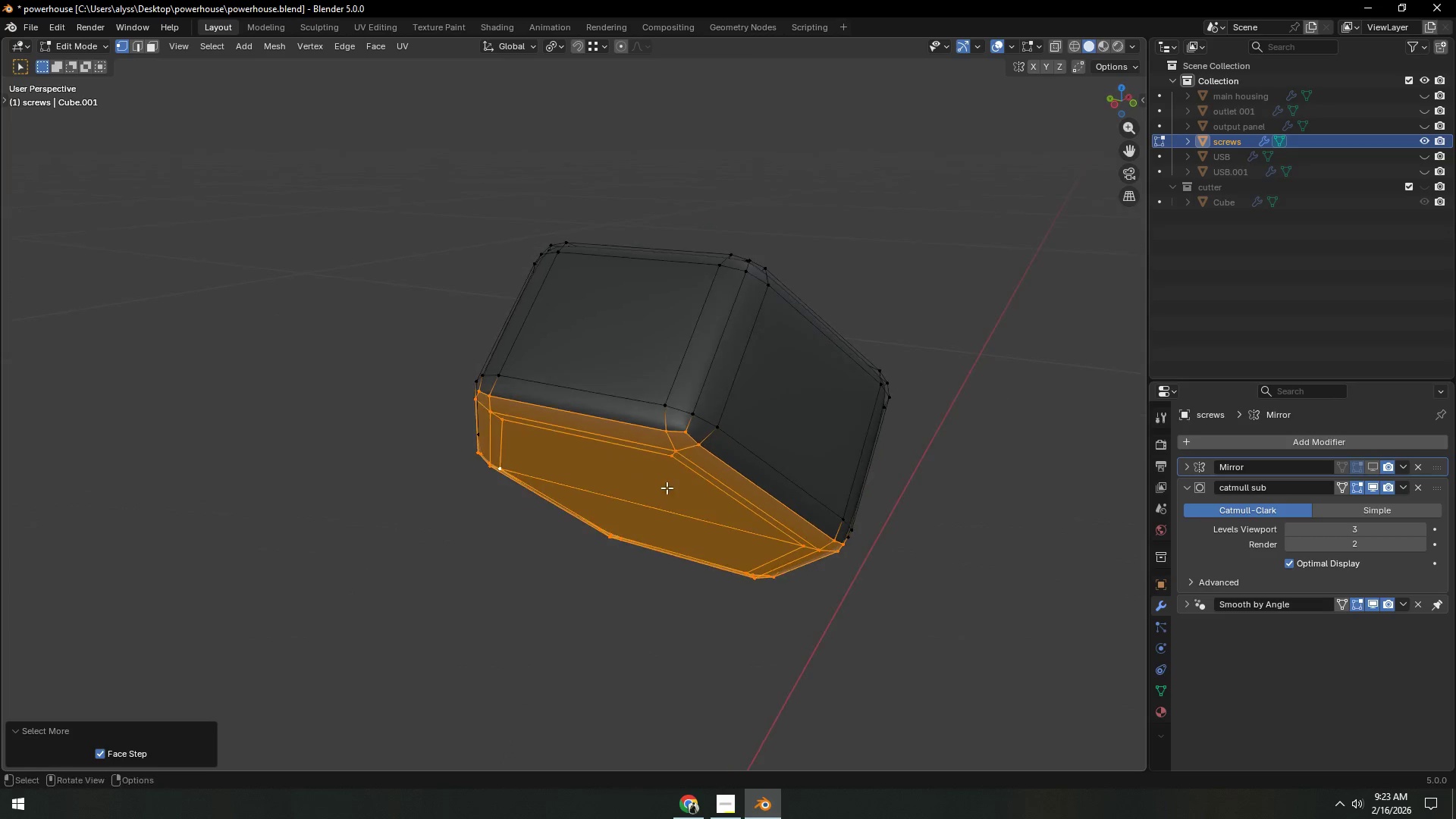 
key(X)
 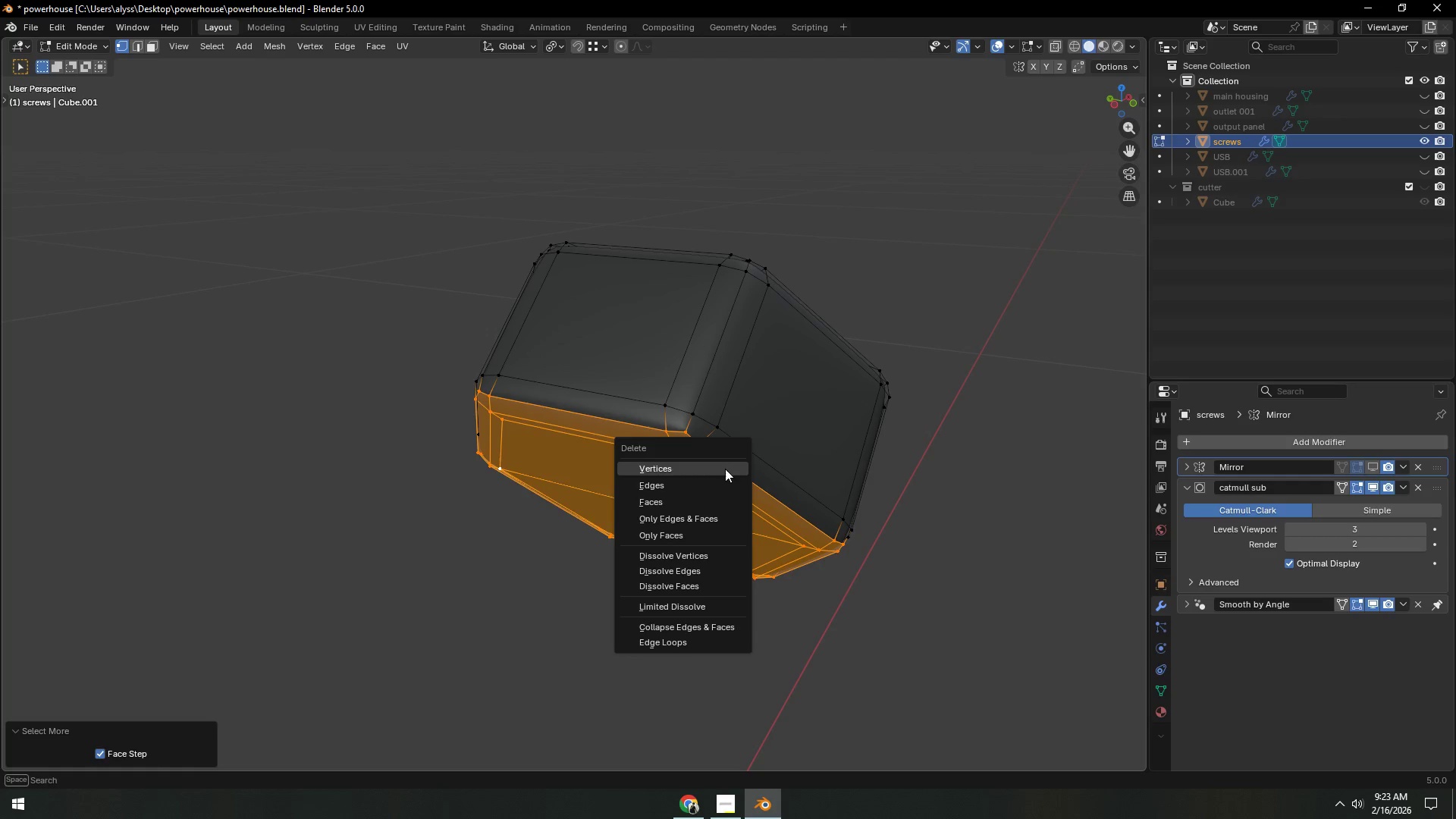 
left_click([725, 469])
 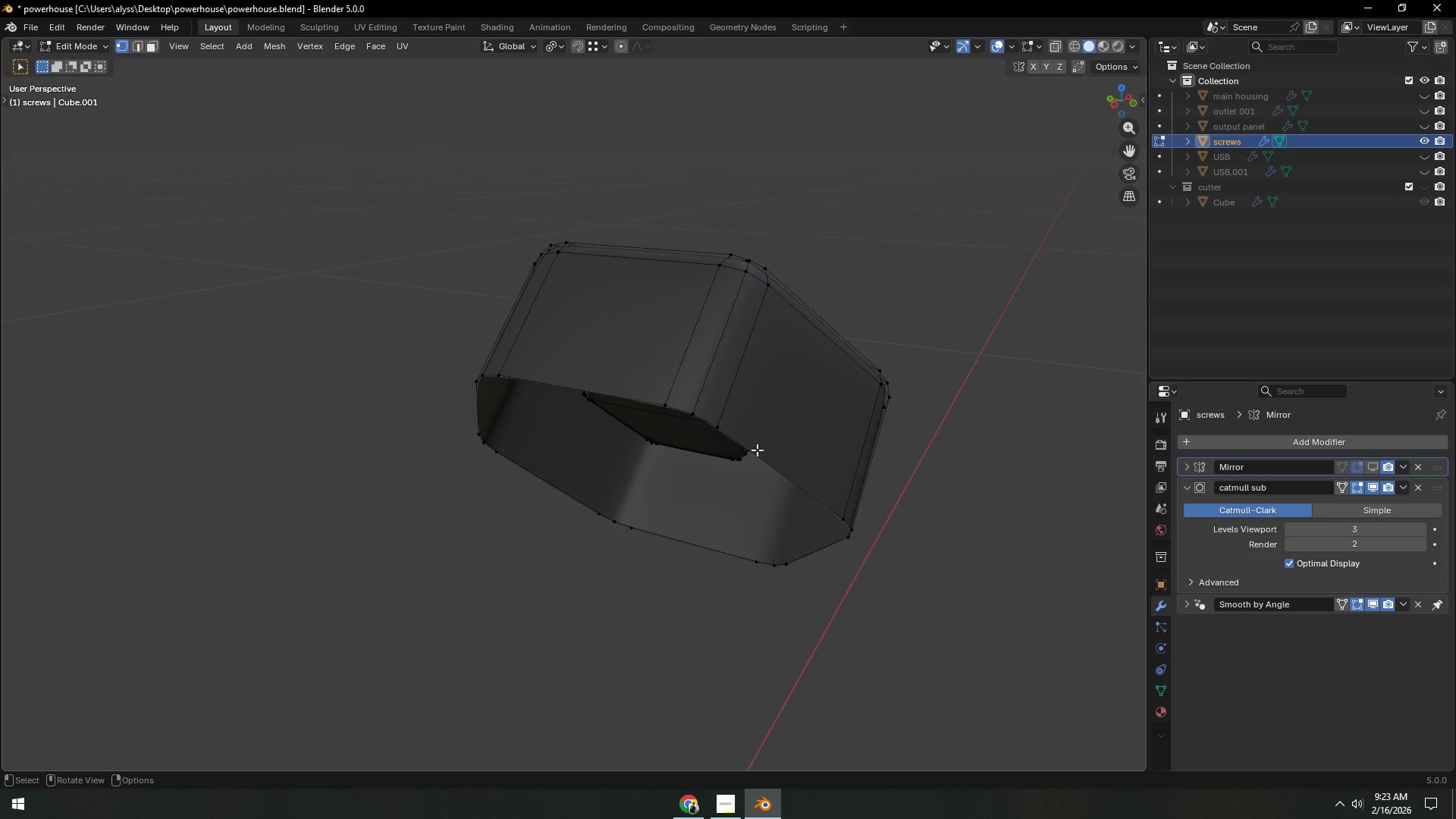 
hold_key(key=AltLeft, duration=0.53)
left_click([752, 453])
 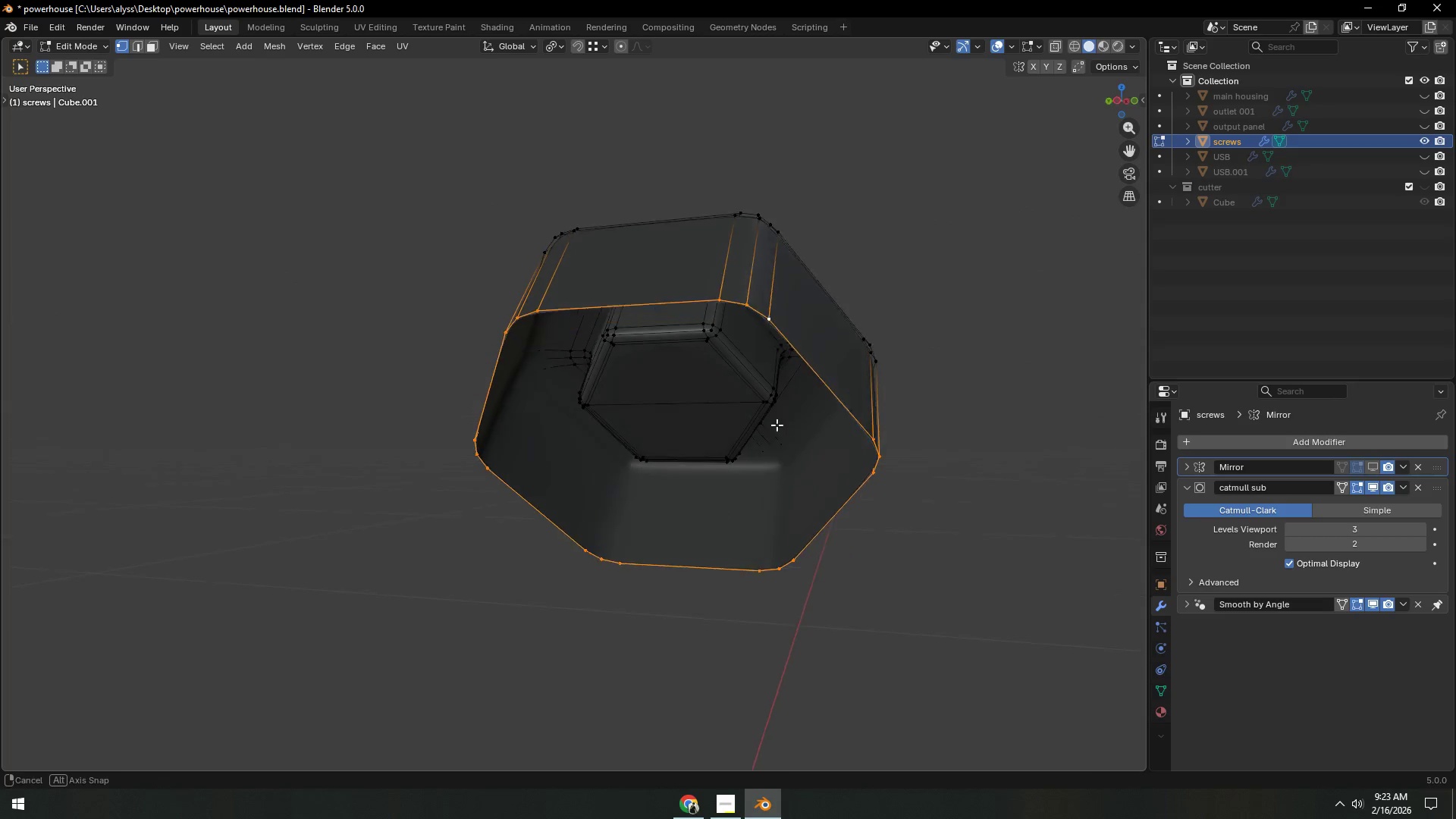 
key(E)
 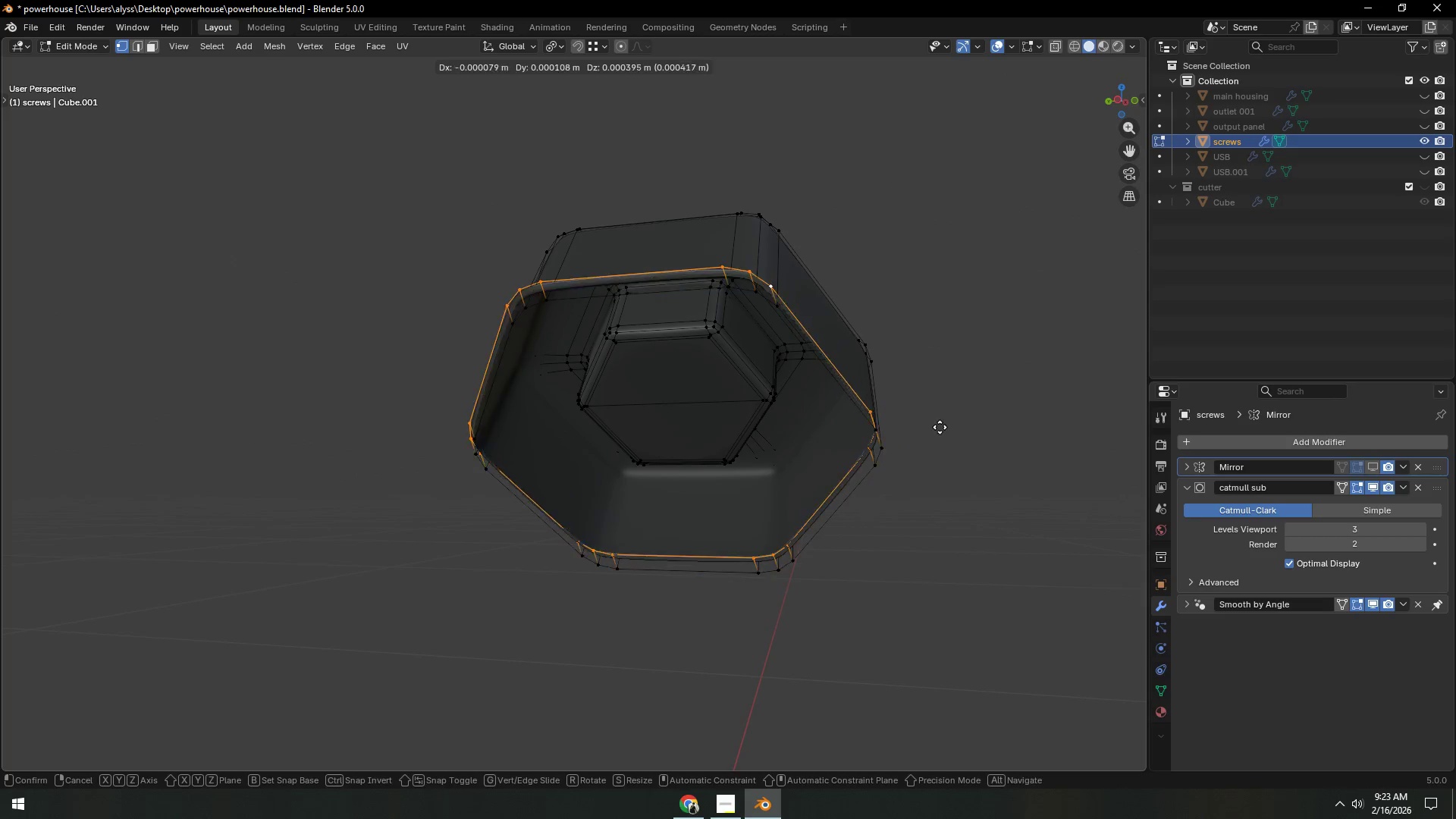 
right_click([940, 428])
 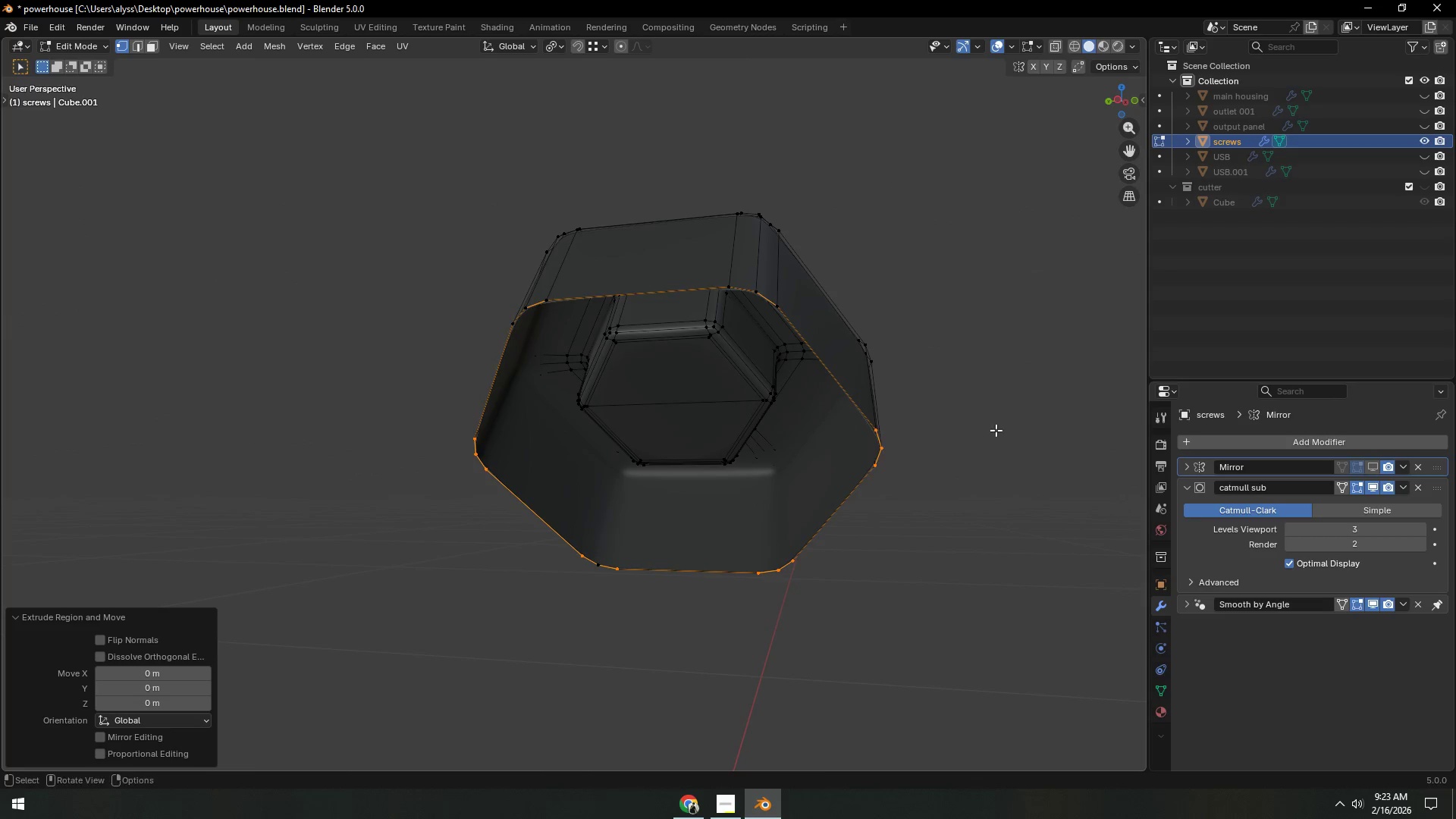 
key(S)
 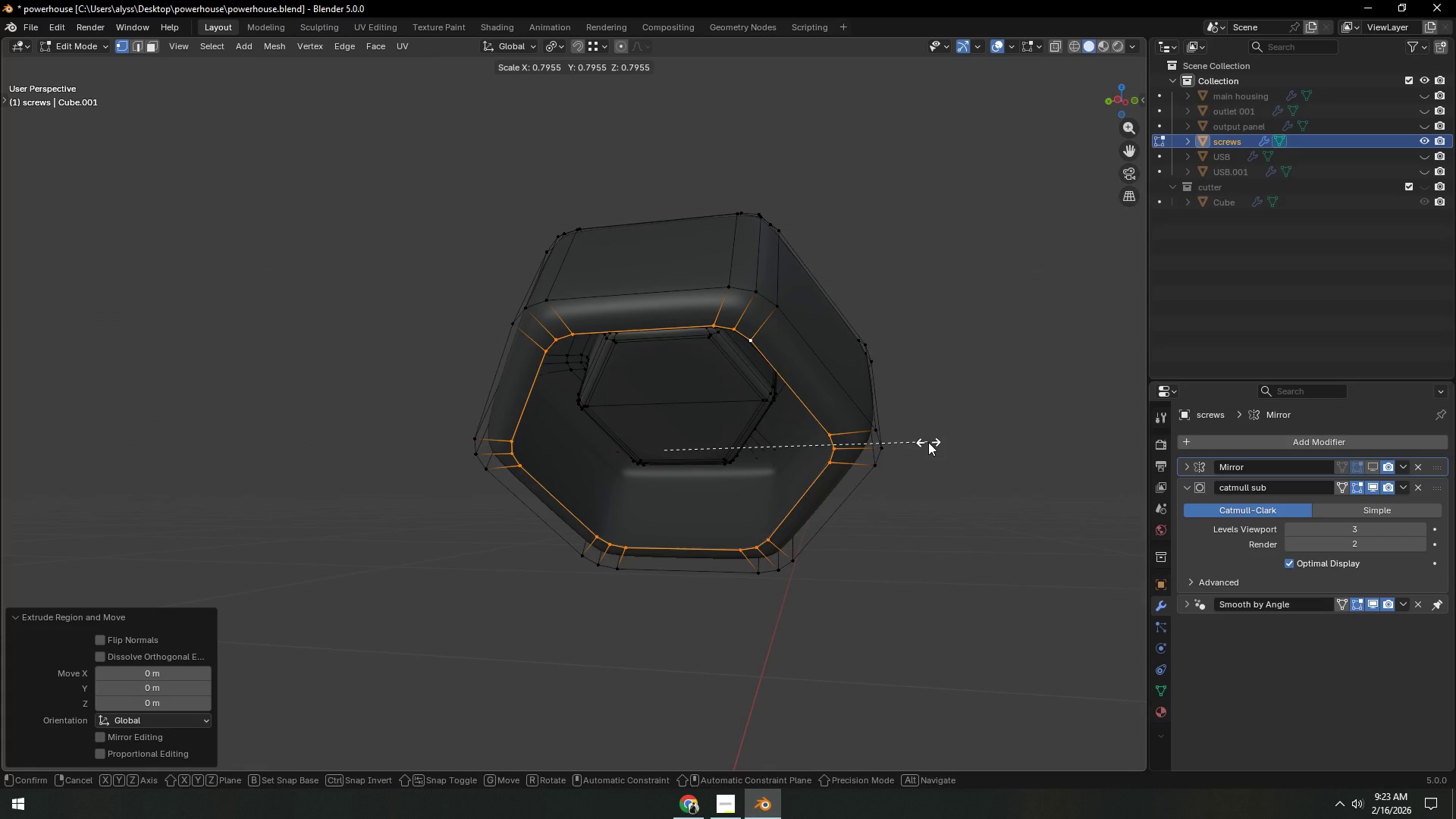 
left_click([928, 442])
 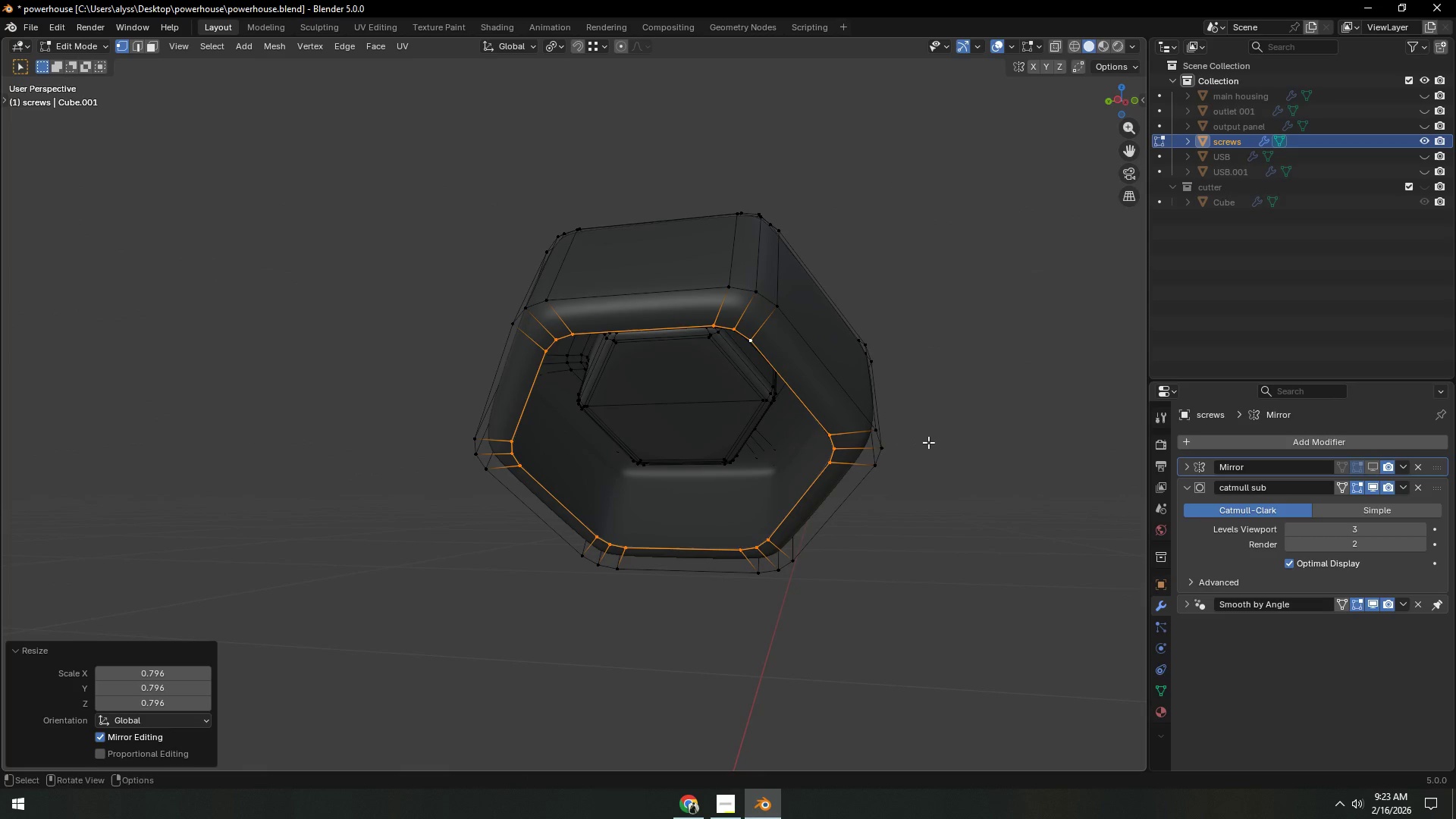 
key(Control+ControlLeft)
 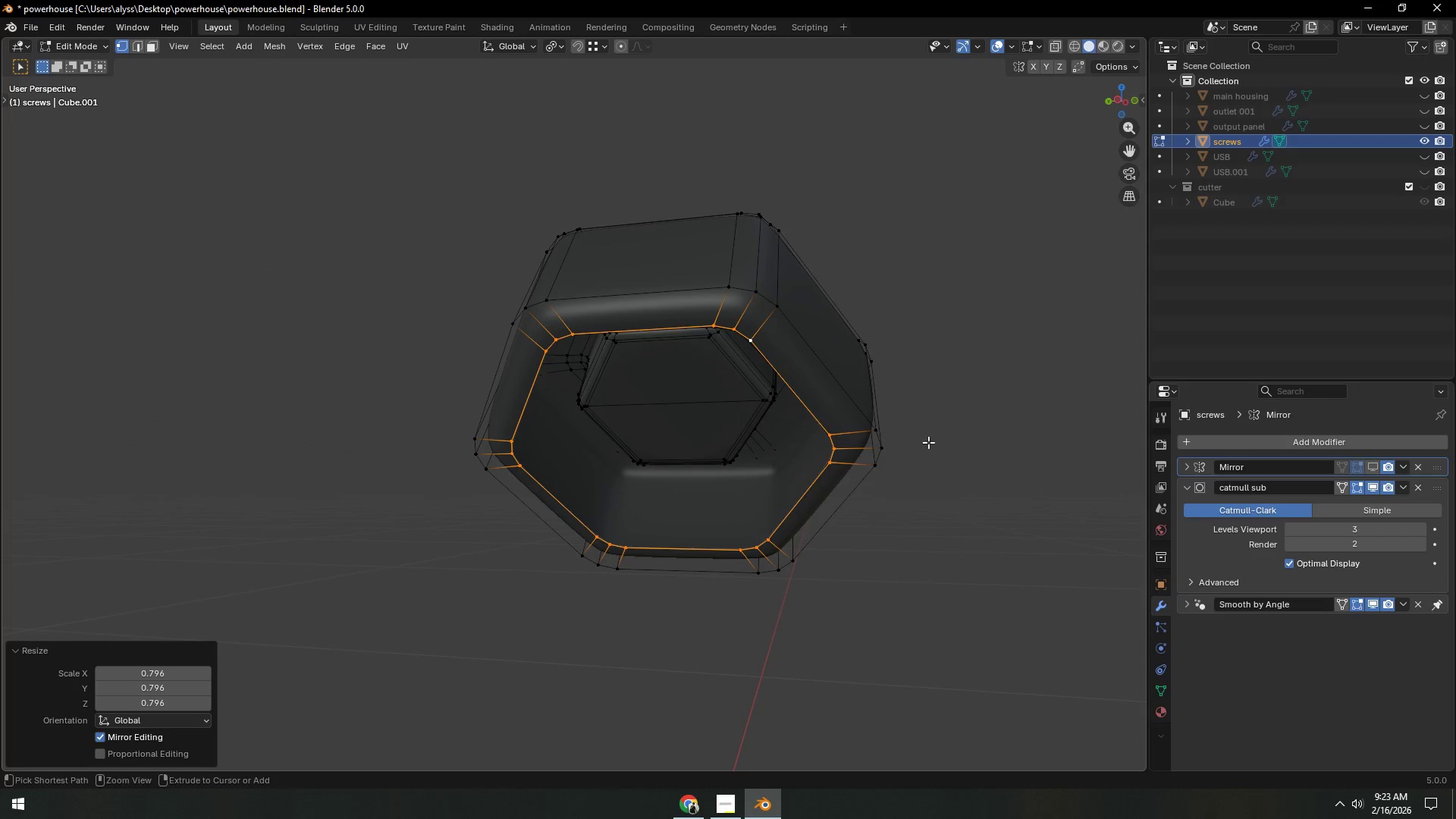 
key(Control+F)
 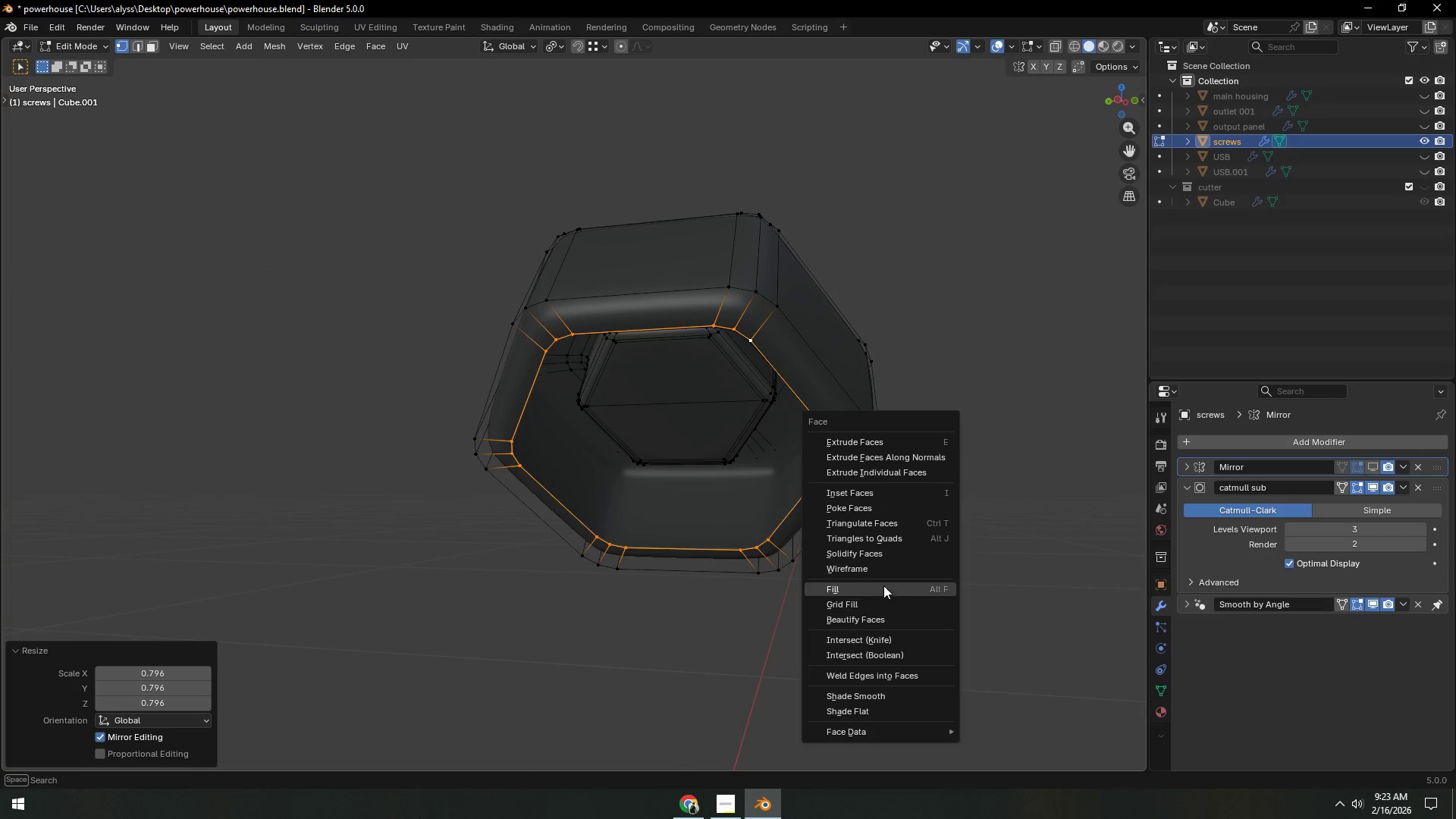 
left_click([875, 599])
 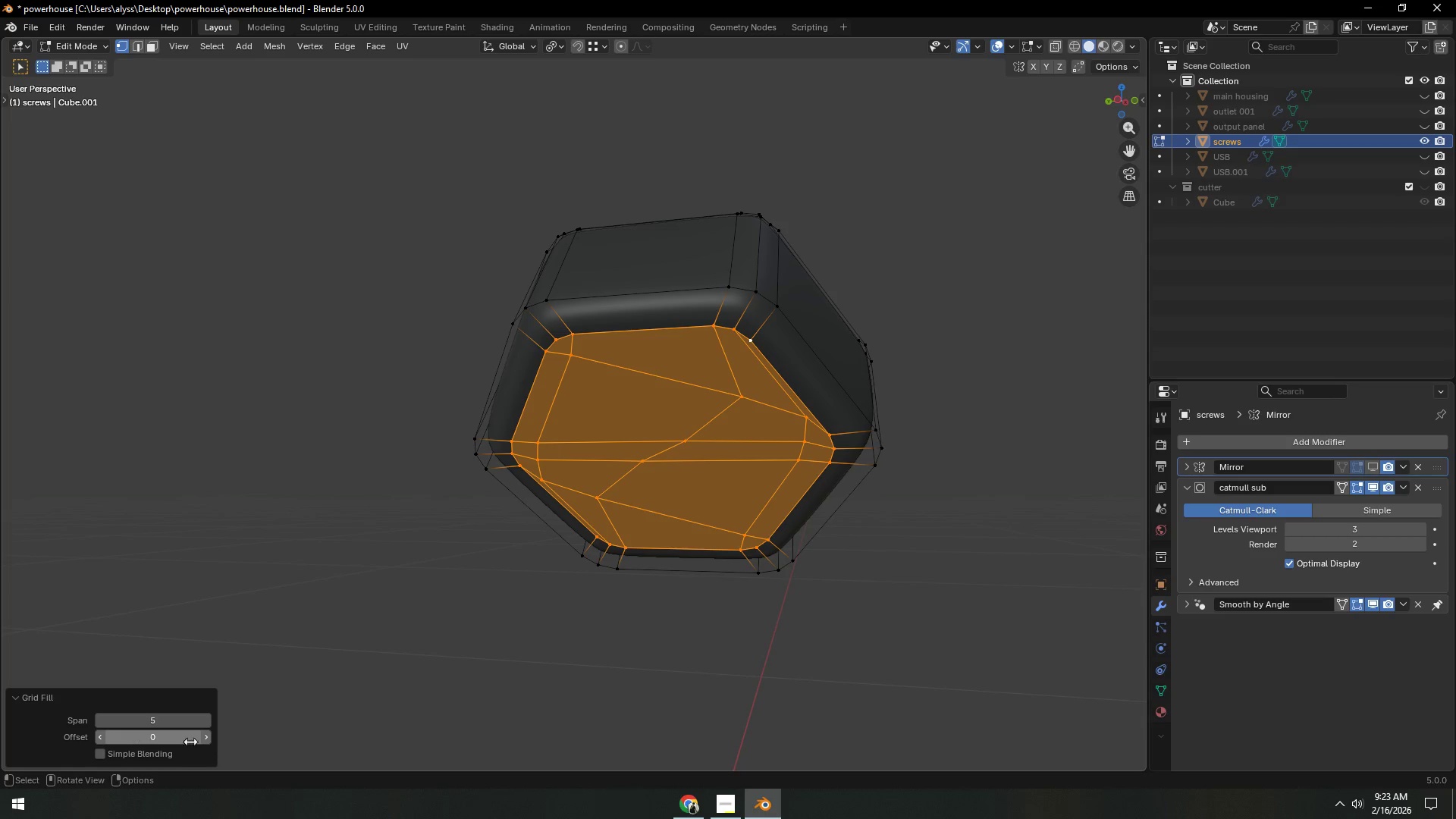 
left_click_drag(start_coordinate=[206, 741], to_coordinate=[207, 261])
 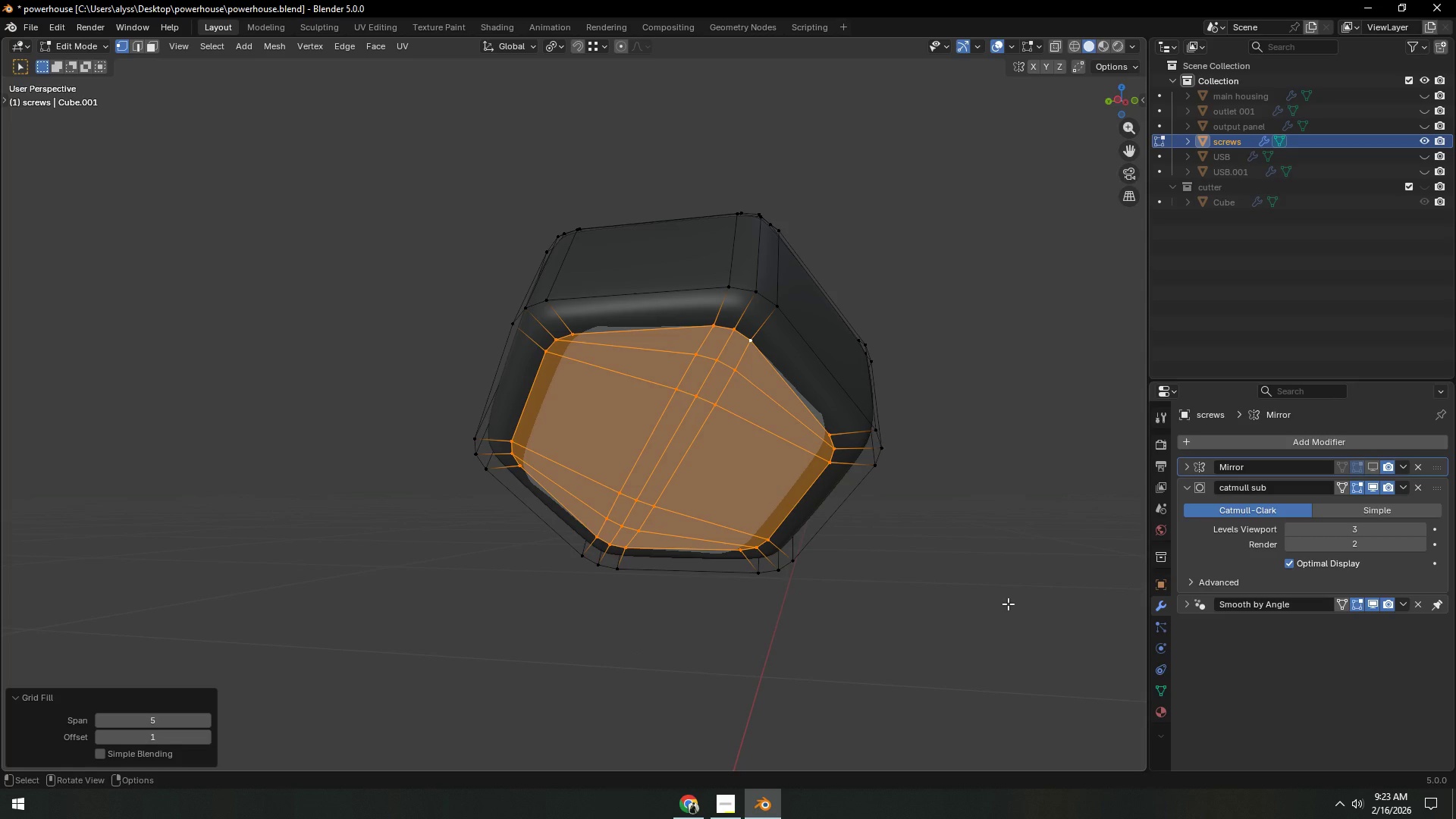 
left_click([1008, 604])
 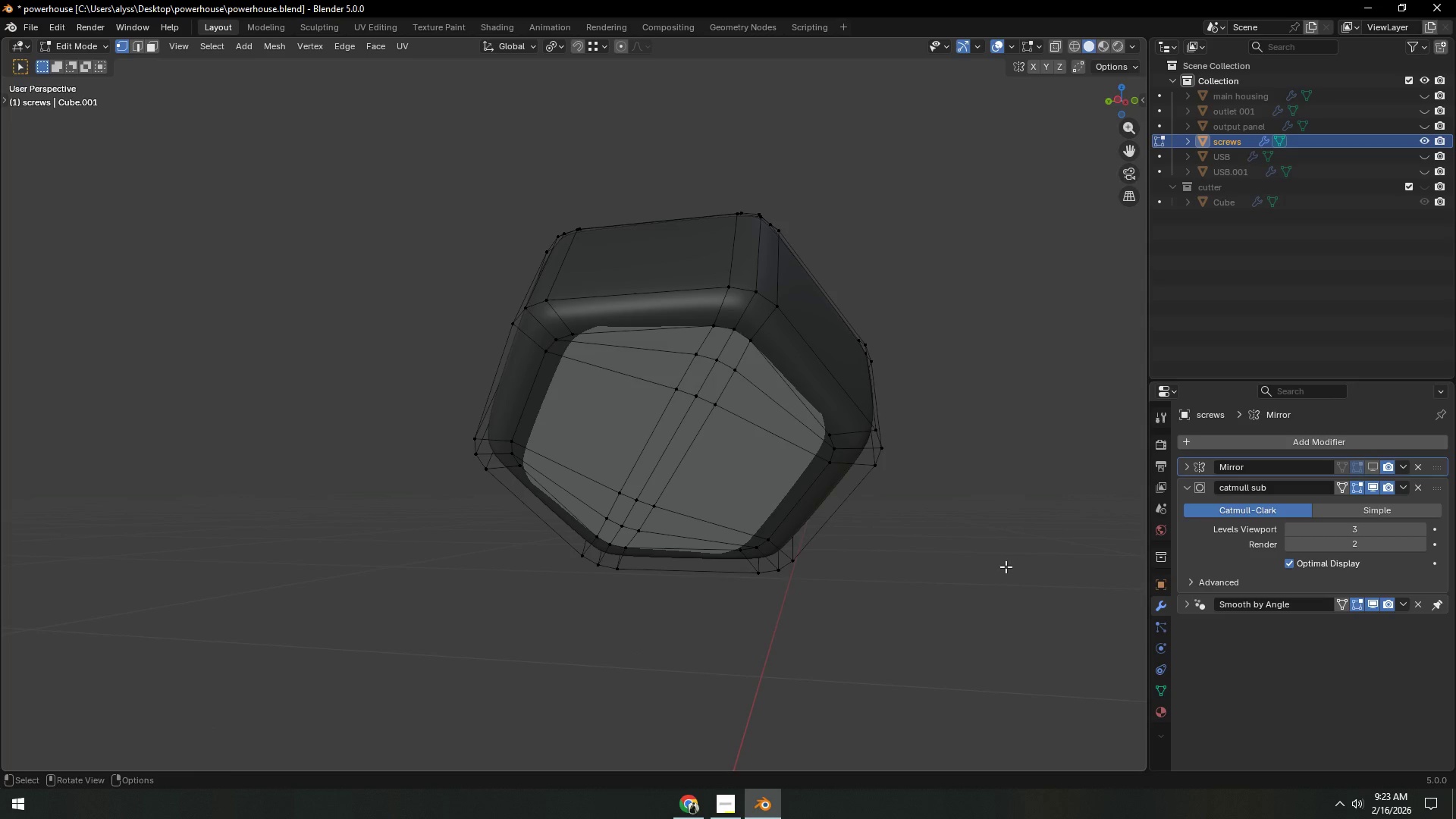 
left_click([1006, 566])
 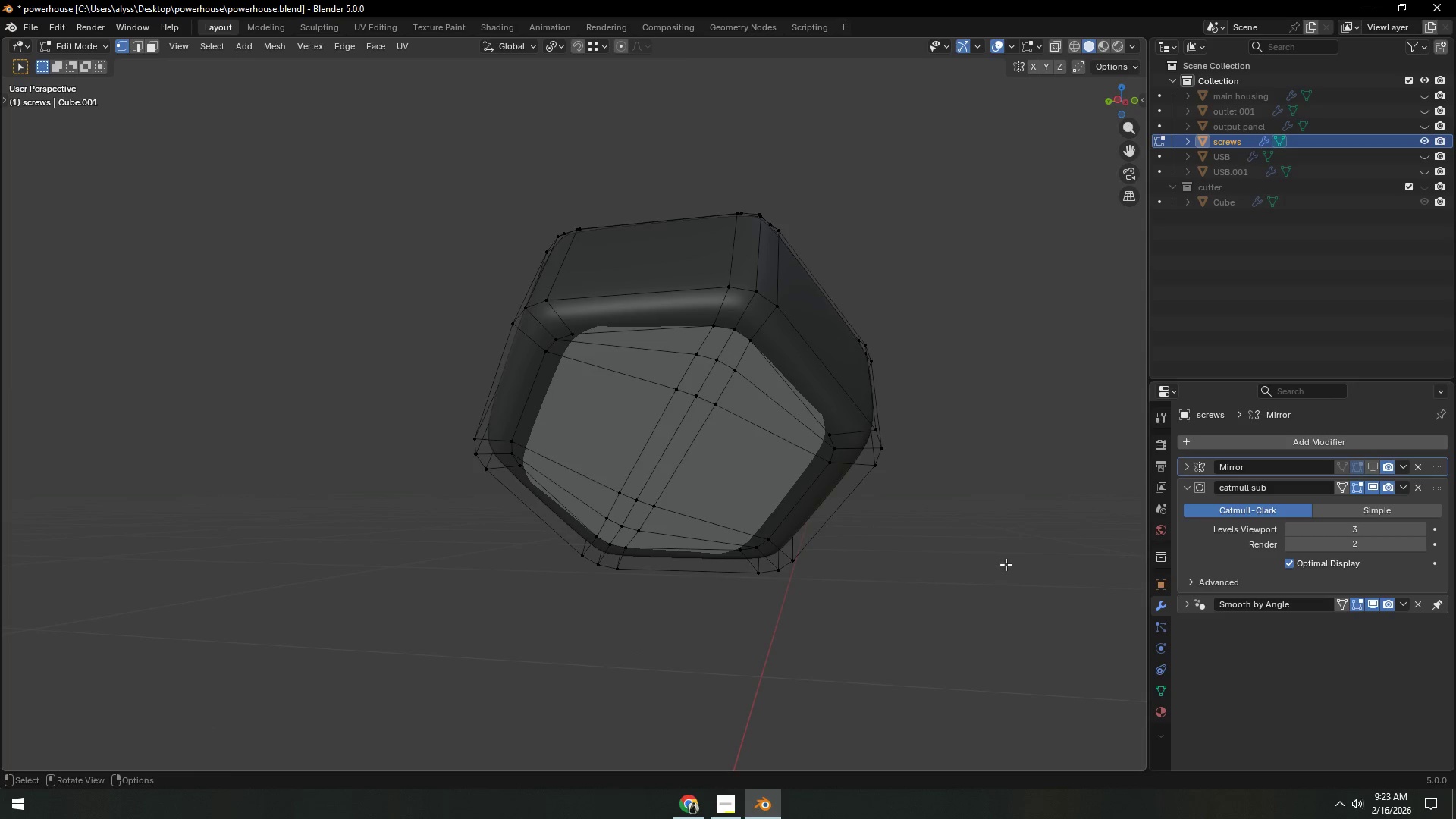 
key(Tab)
key(Tab)
type(aN)
 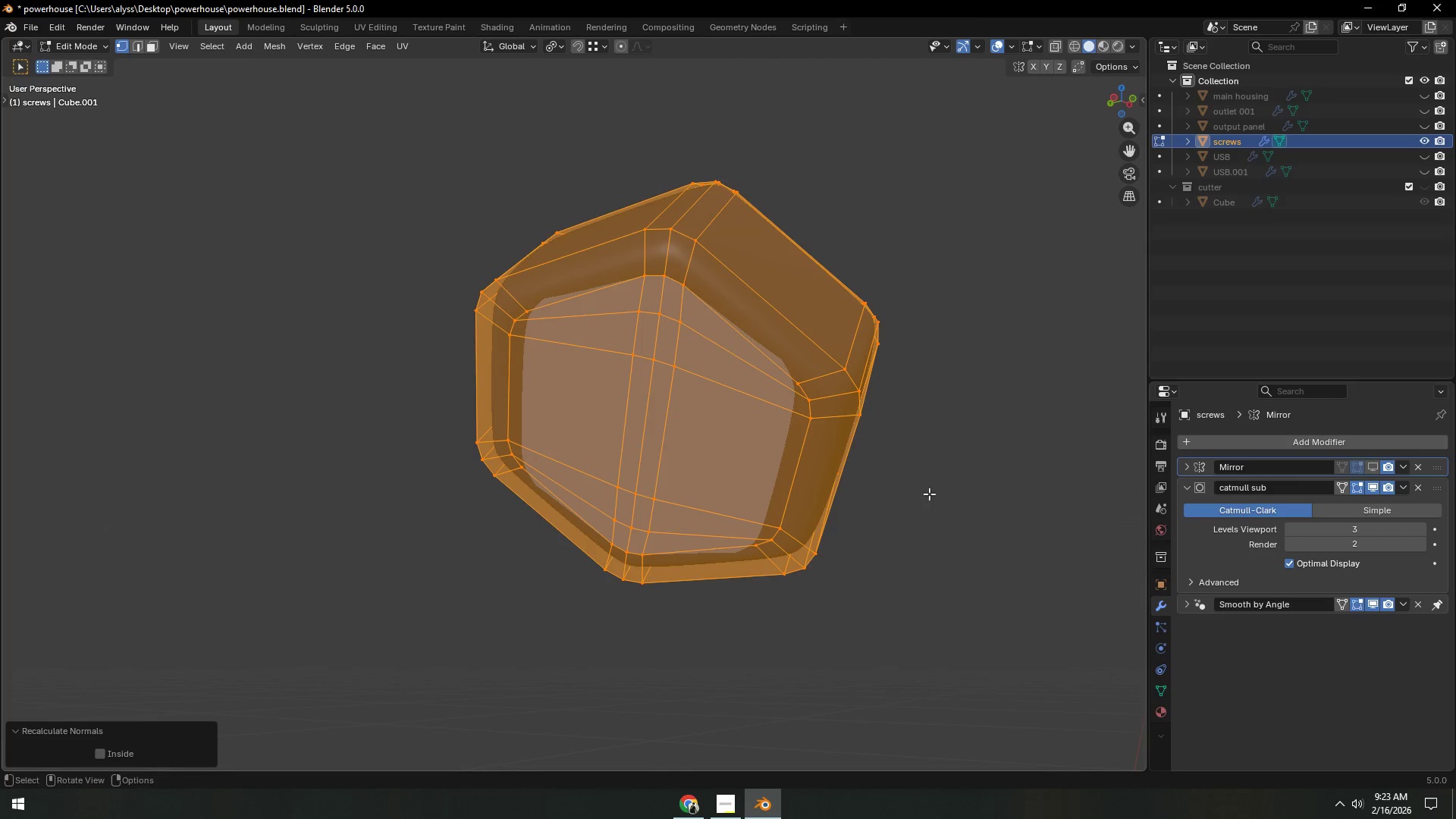 
type(NN)
 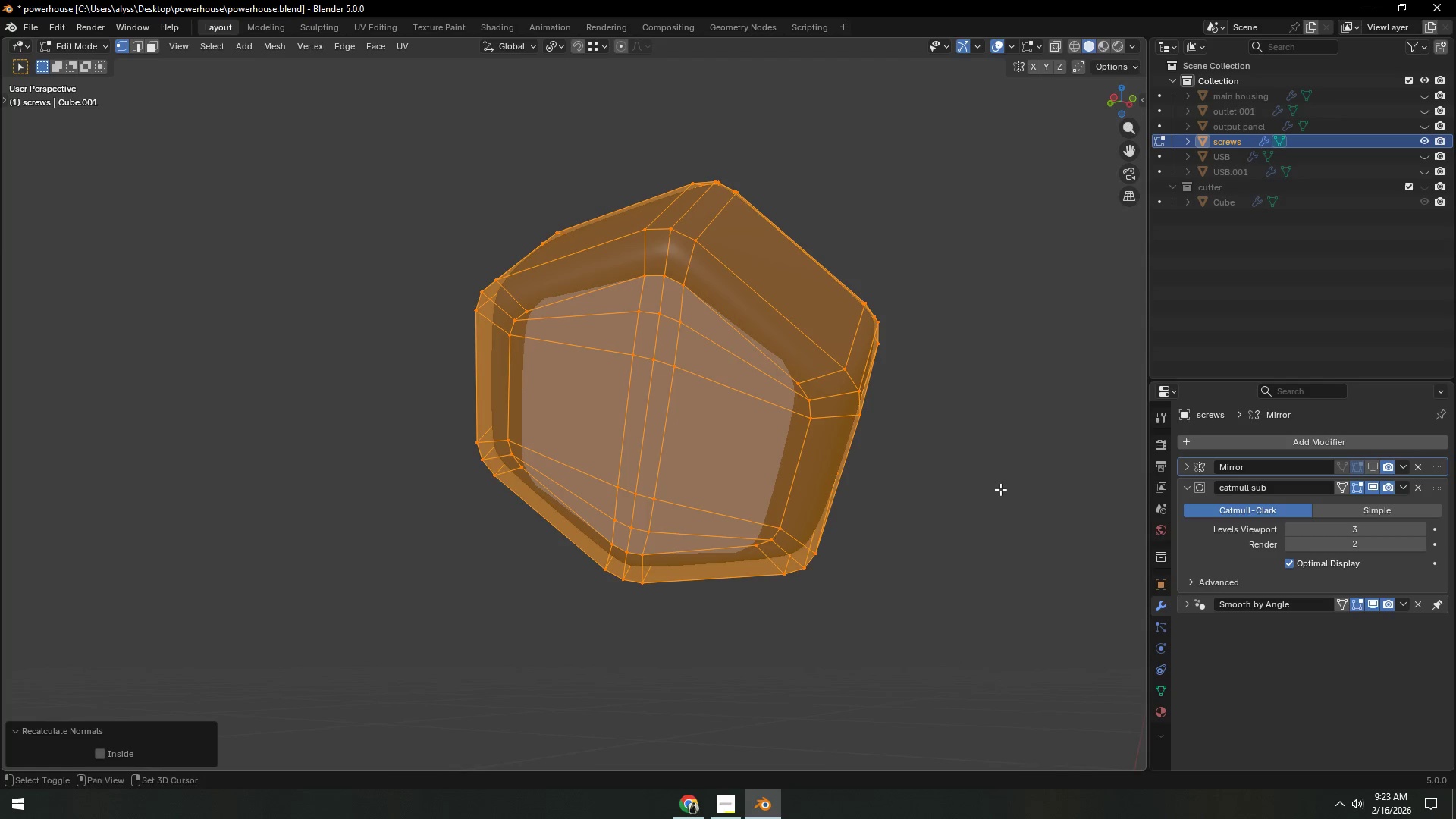 
left_click([1001, 488])
 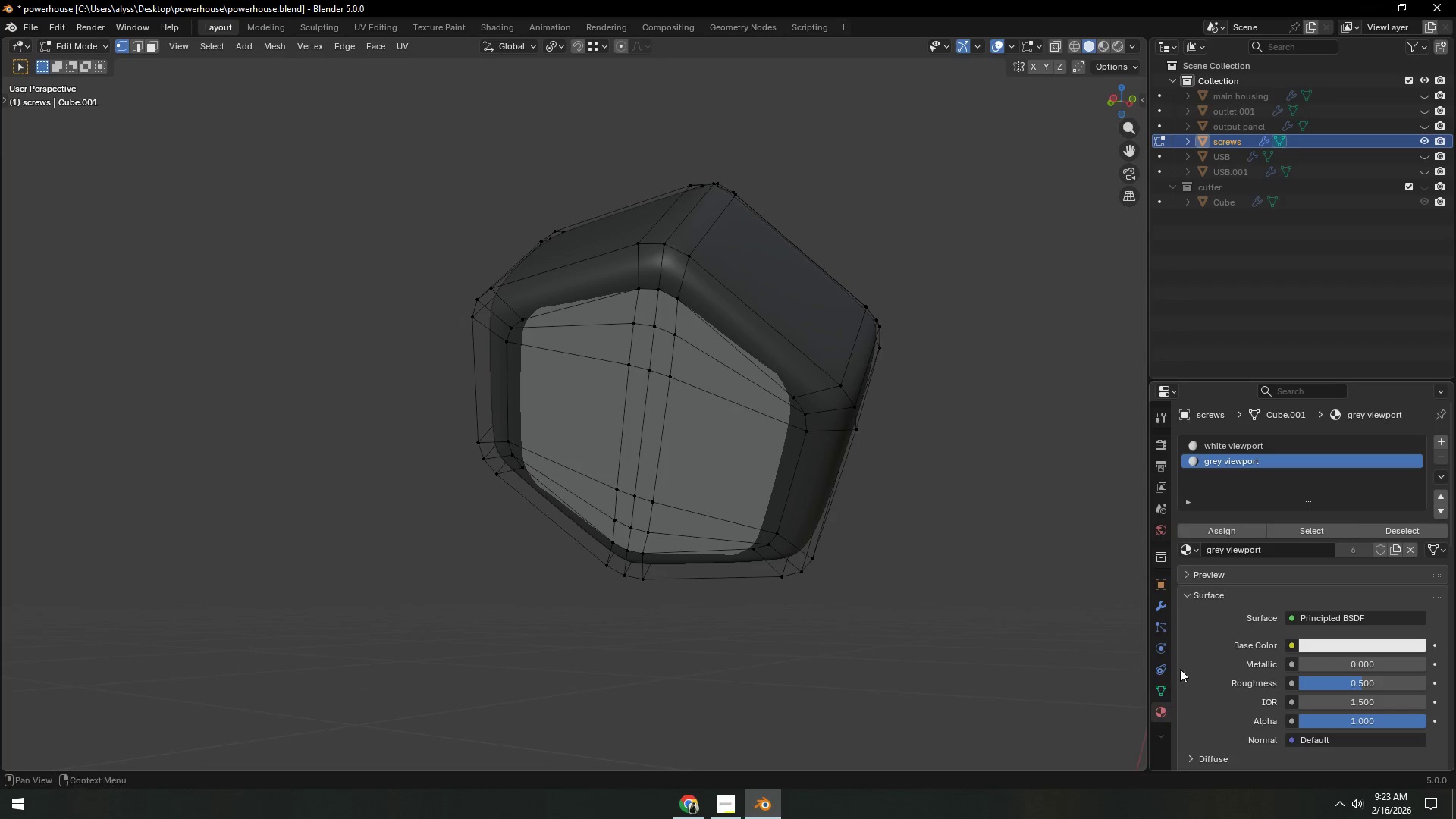 
left_click([1256, 441])
 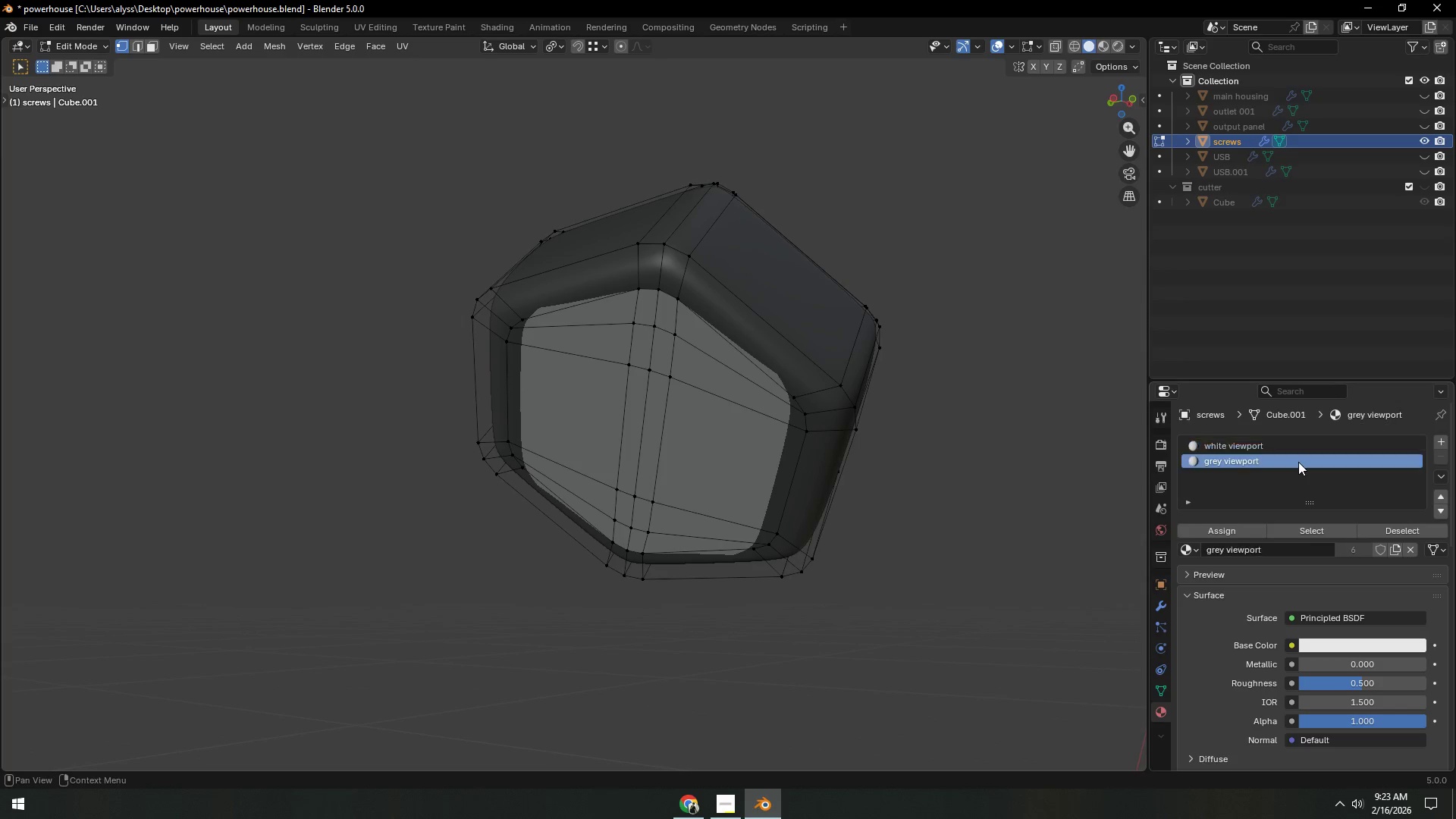 
double_click([1298, 444])
 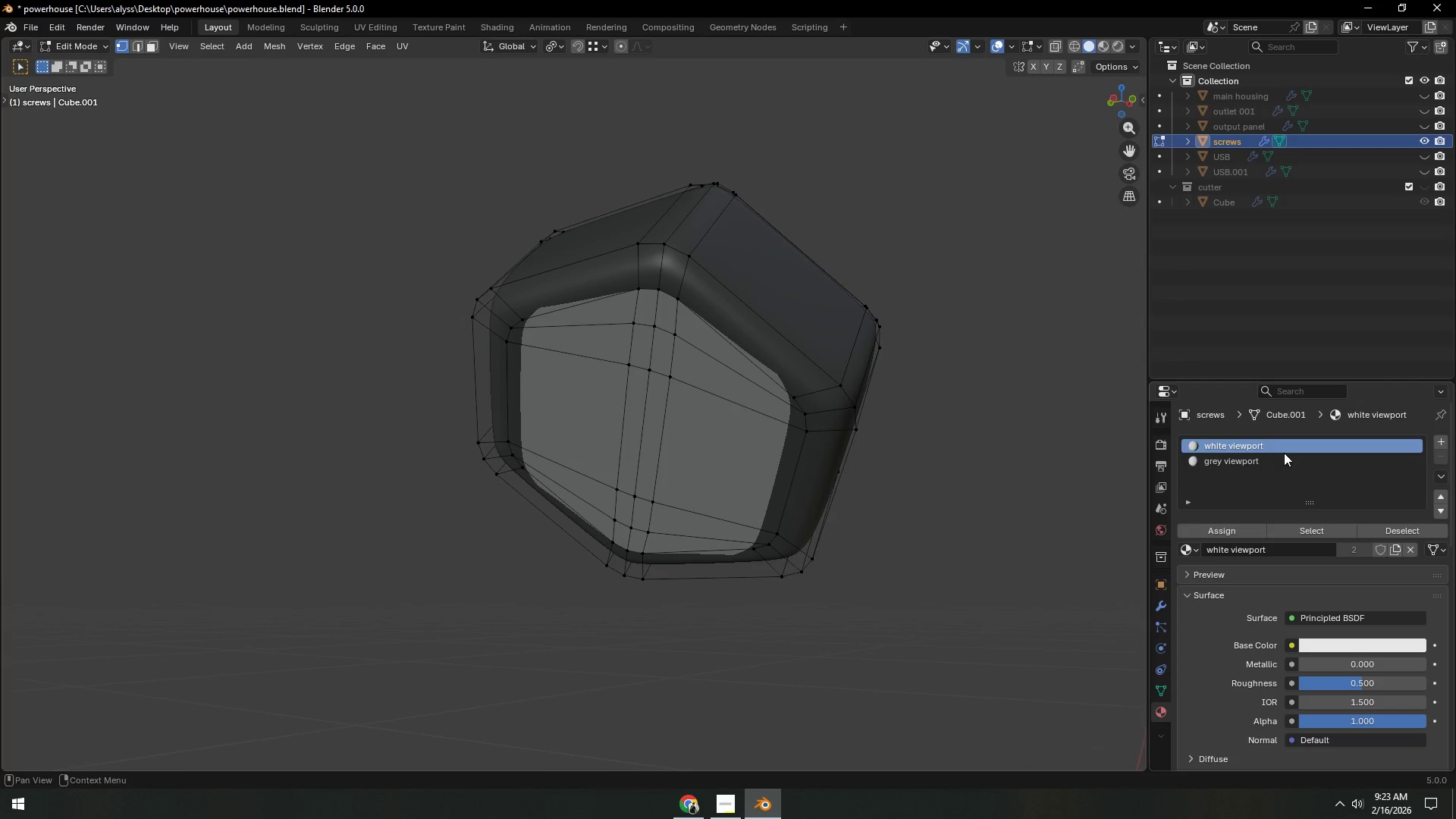 
key(Tab)
 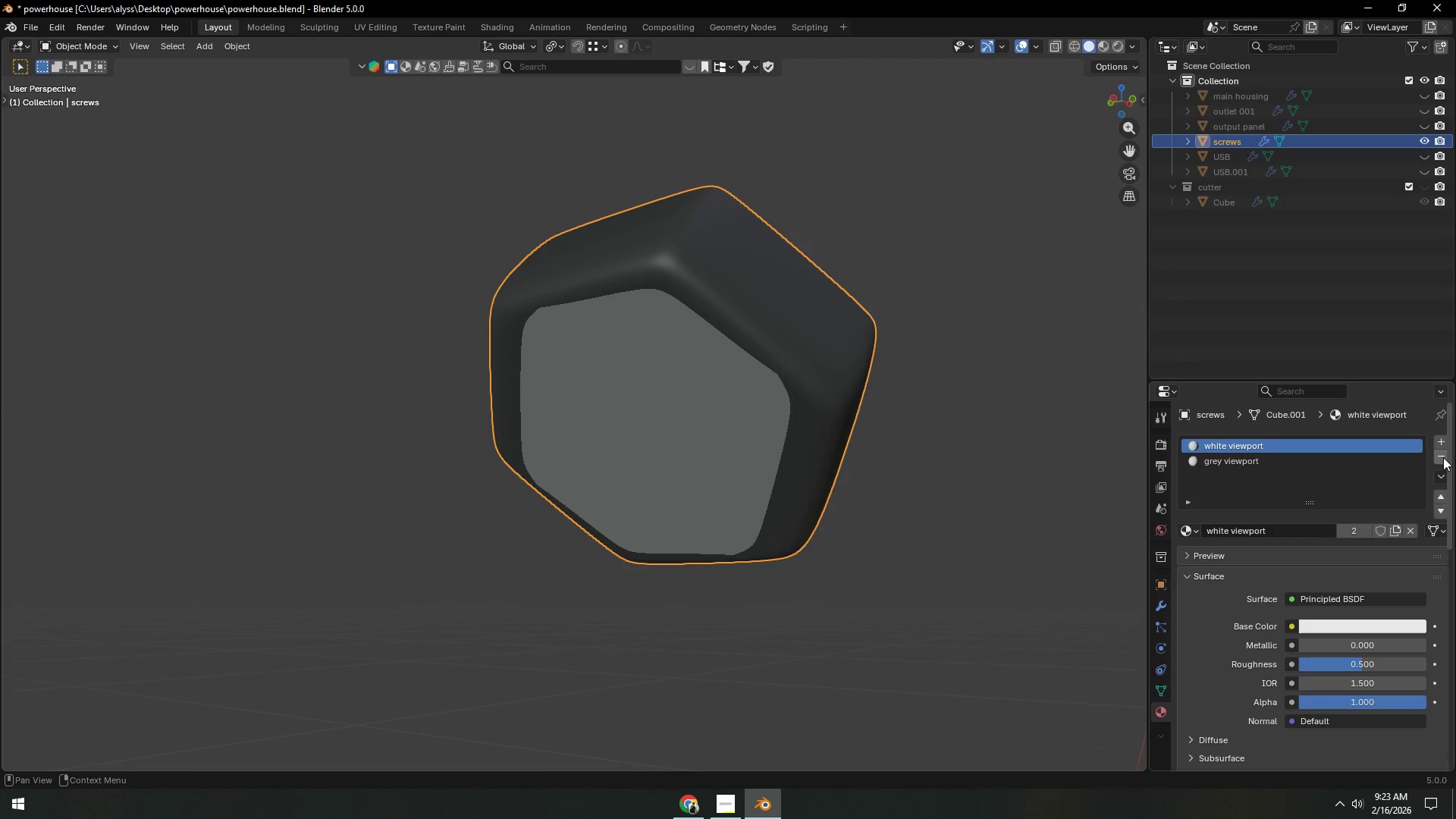 
double_click([945, 503])
 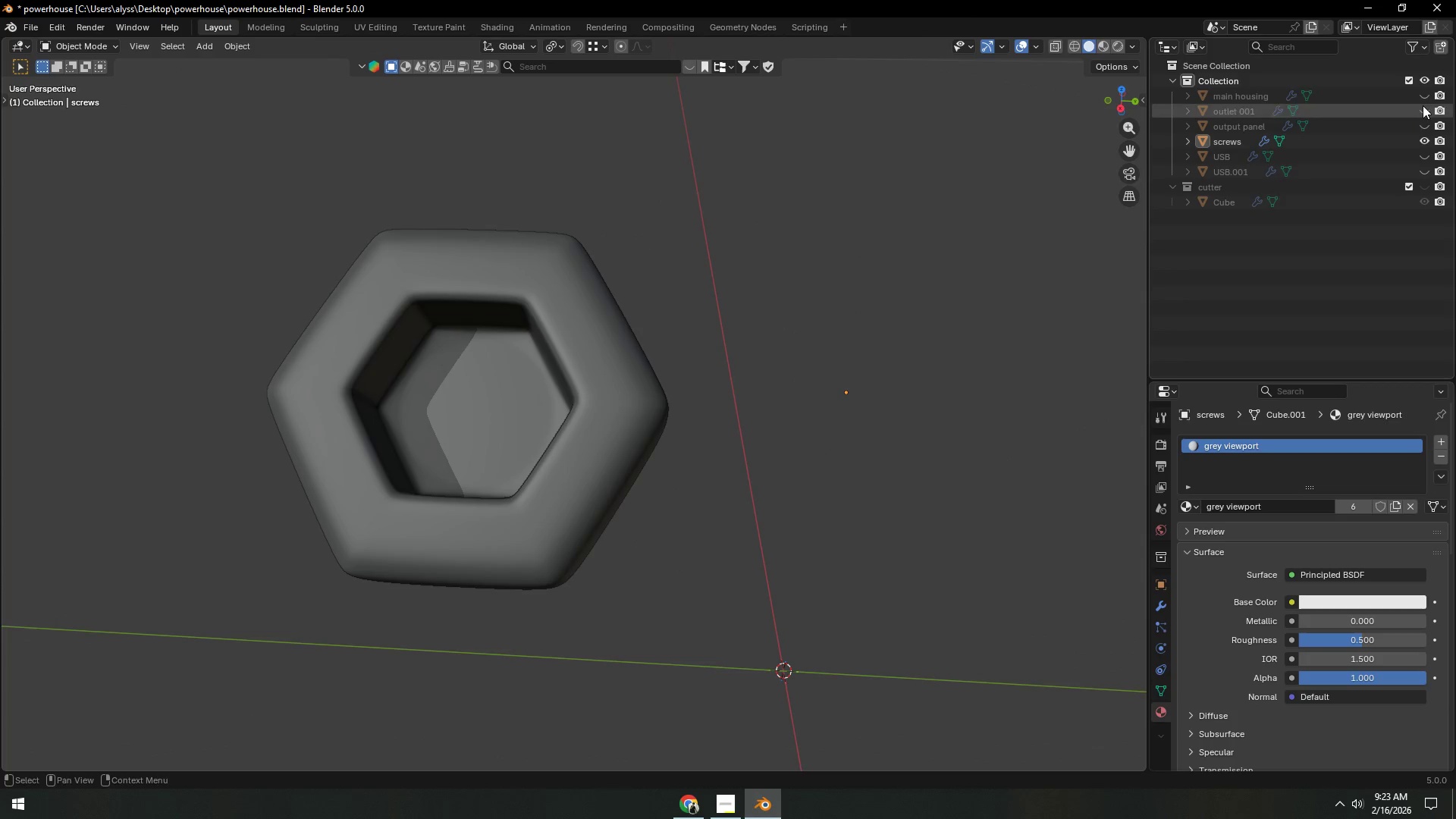 
left_click([1423, 97])
 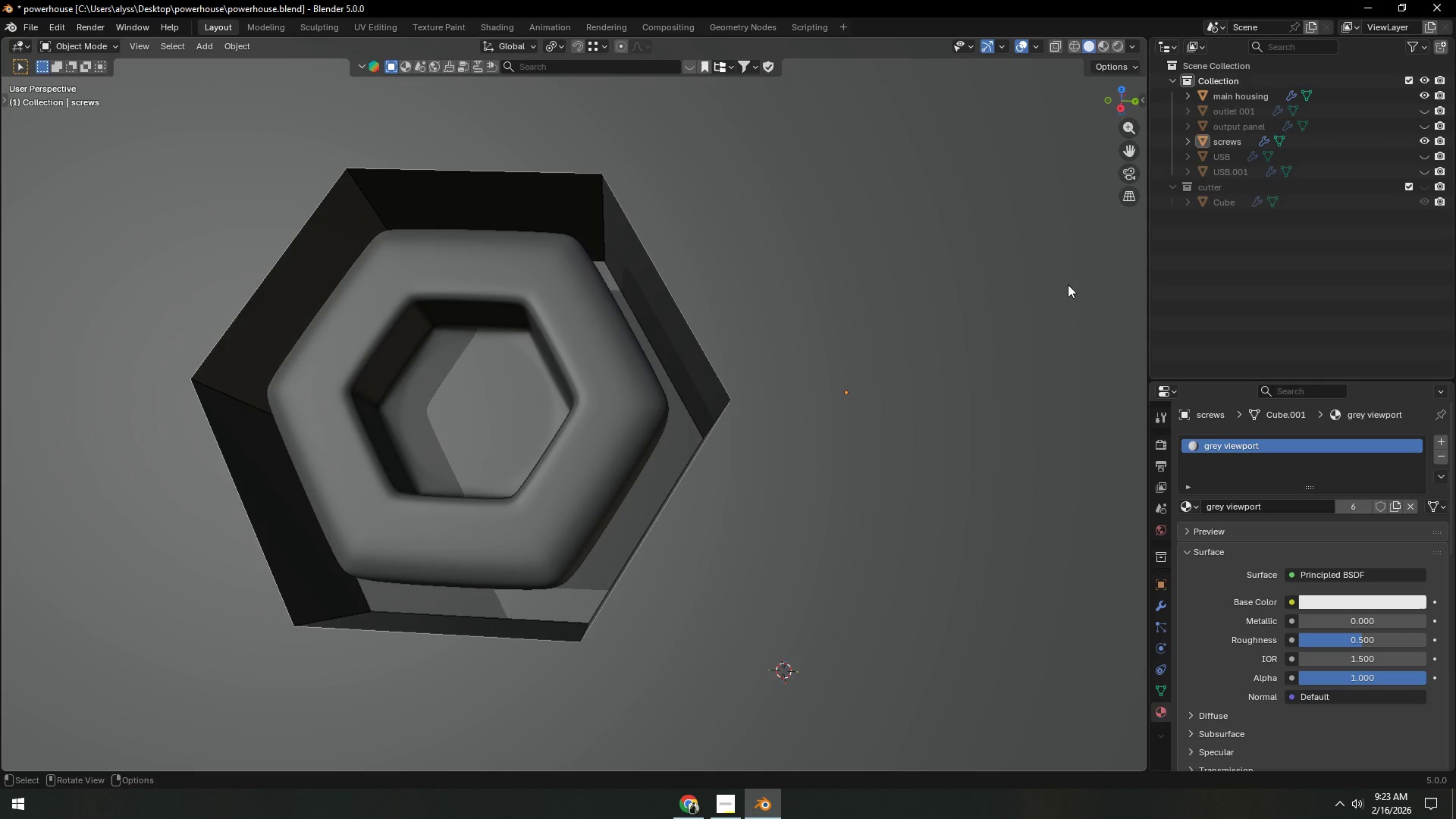 
scroll: coordinate [710, 441], scroll_direction: down, amount: 12.0
 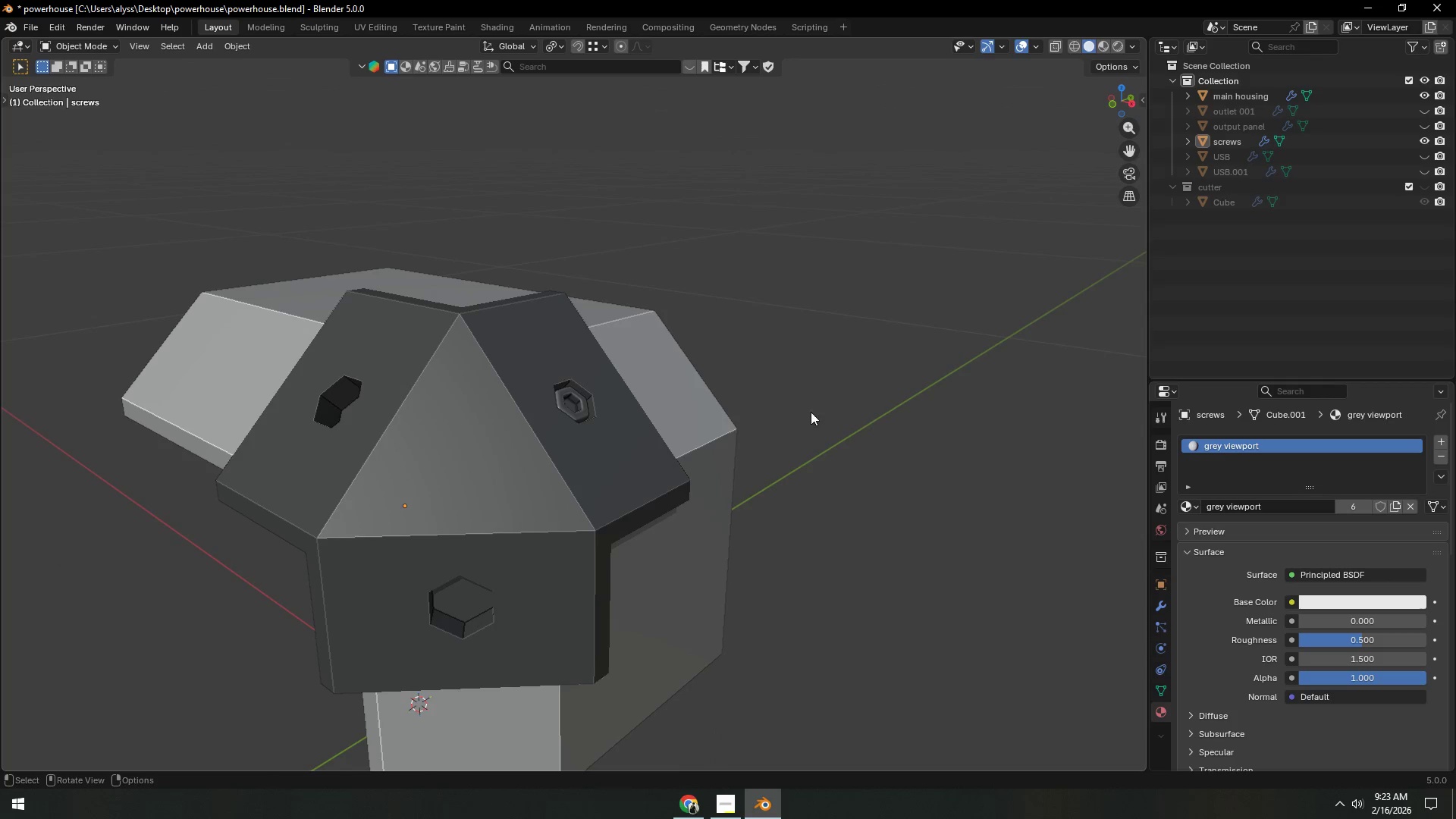 
left_click([849, 403])
 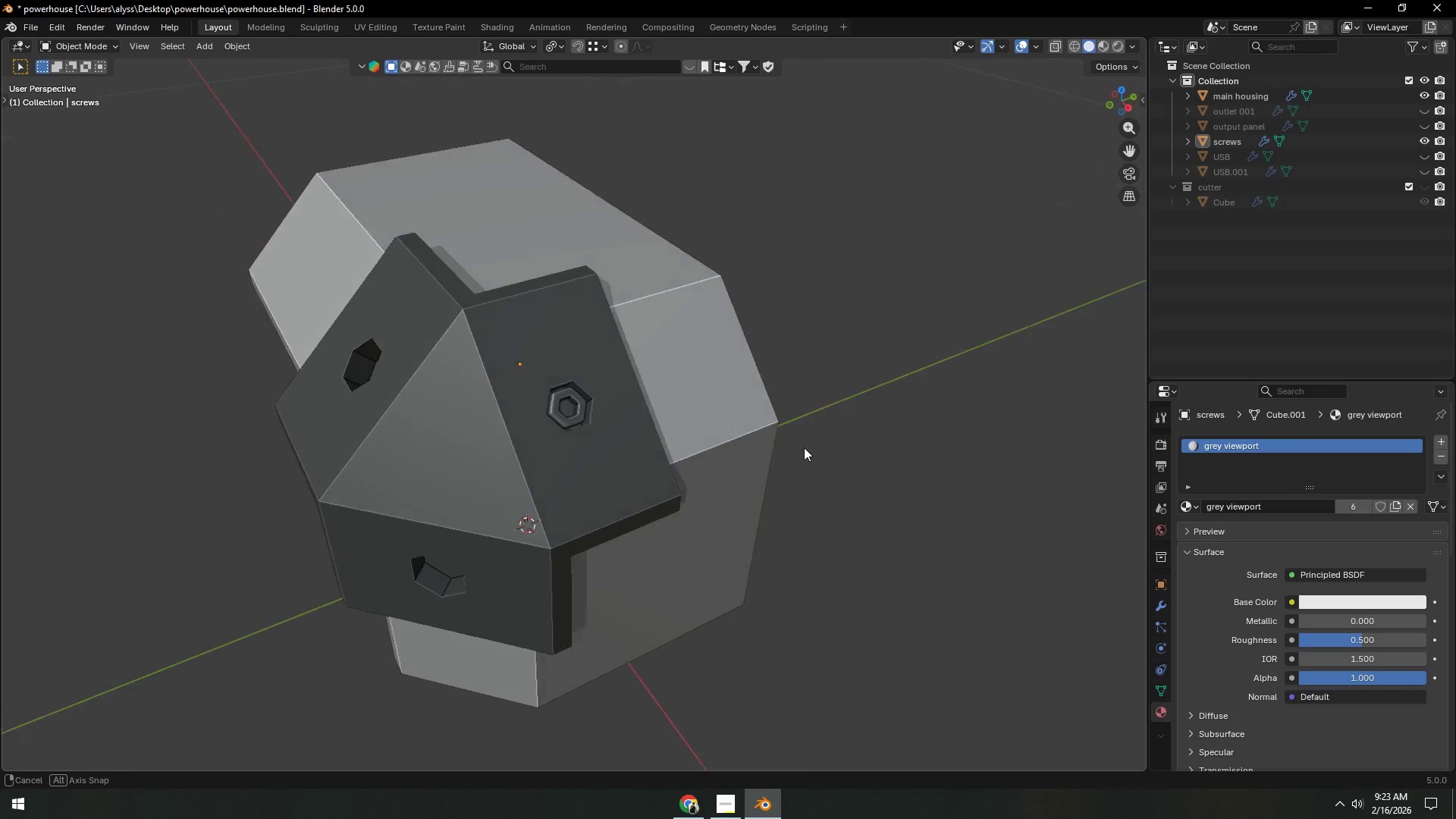 
scroll: coordinate [700, 455], scroll_direction: up, amount: 9.0
 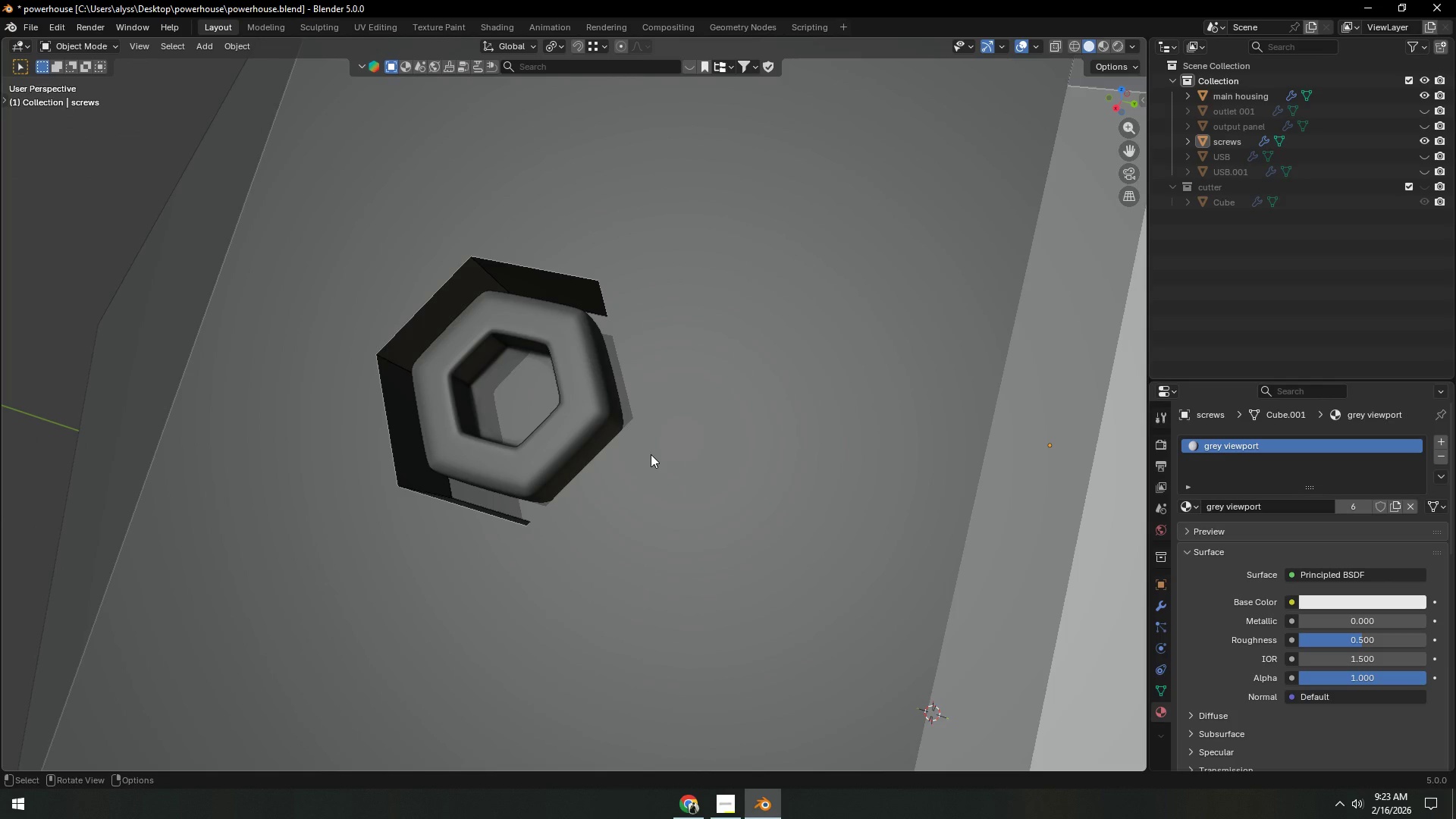 
left_click([539, 439])
 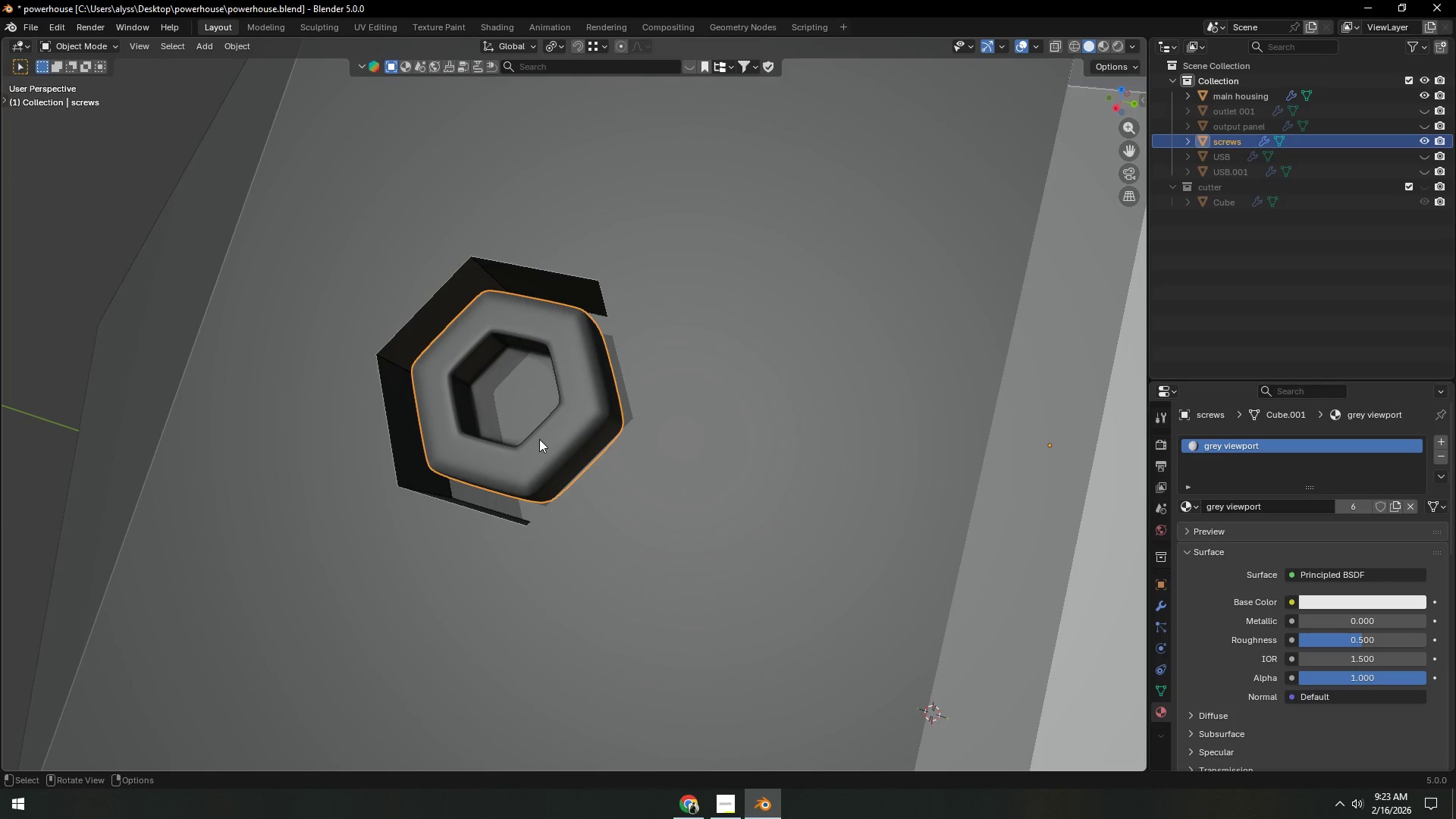 
key(Tab)
 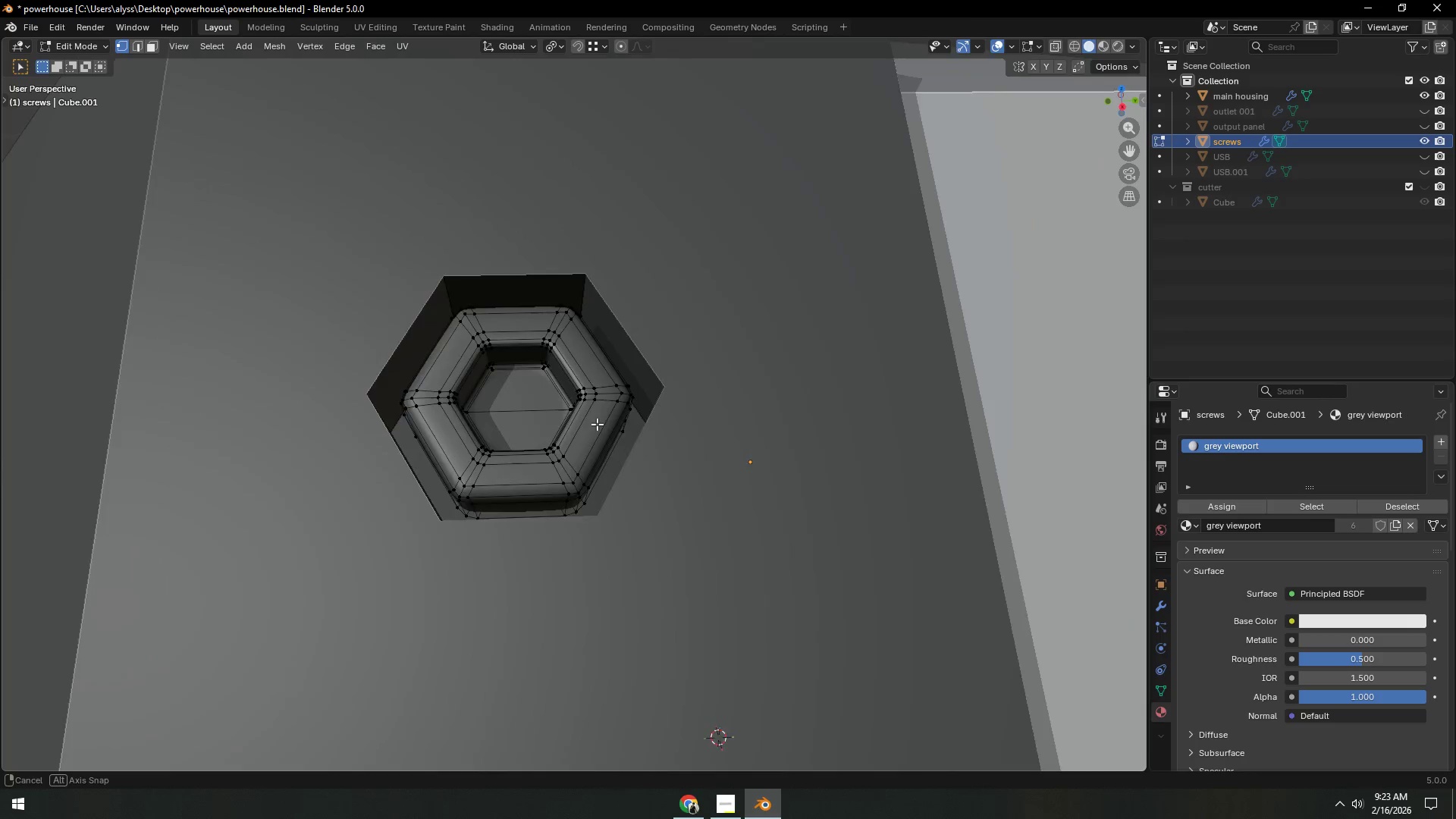 
key(Tab)
 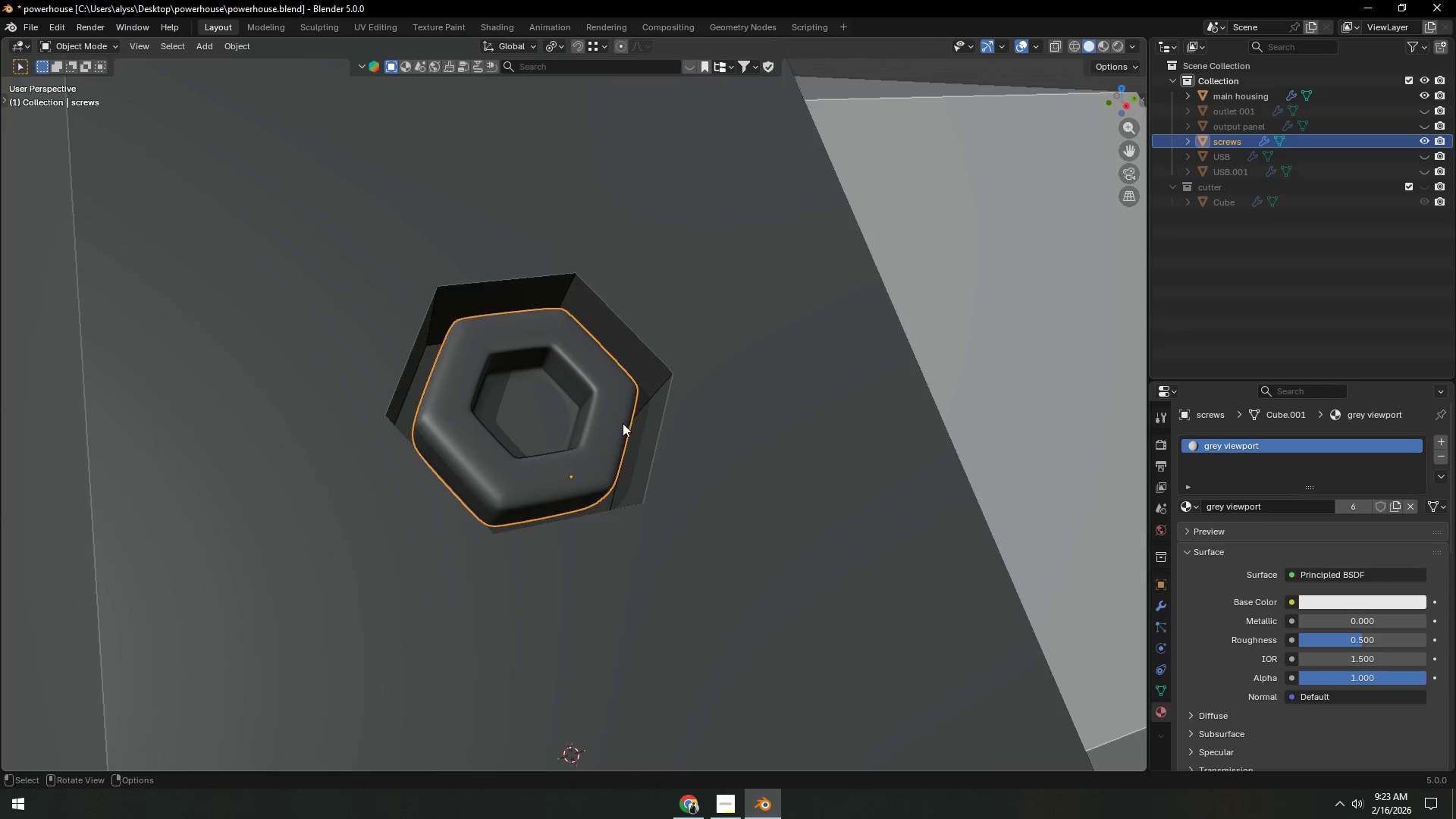 
left_click([851, 384])
 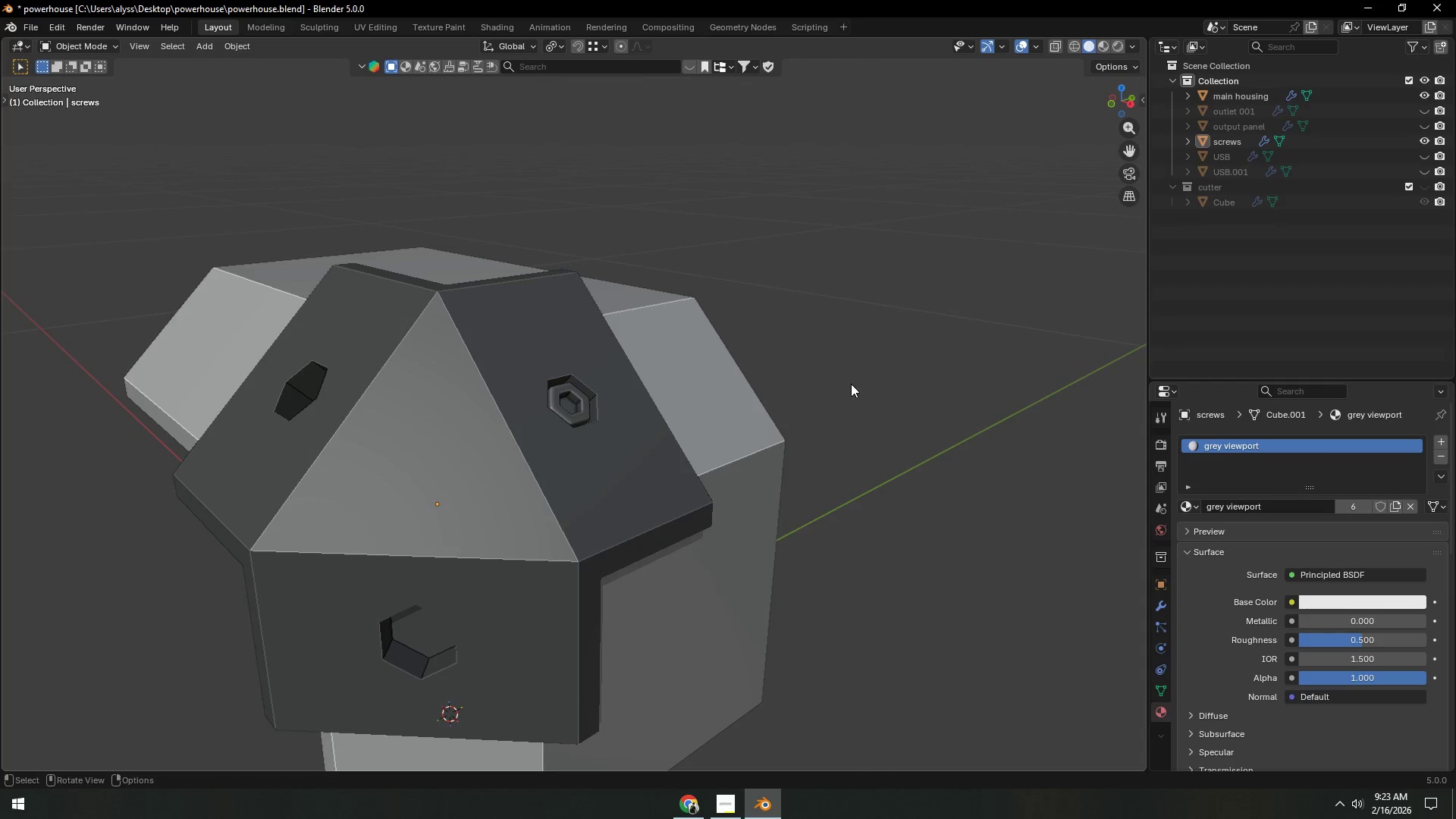 
scroll: coordinate [851, 388], scroll_direction: down, amount: 14.0
 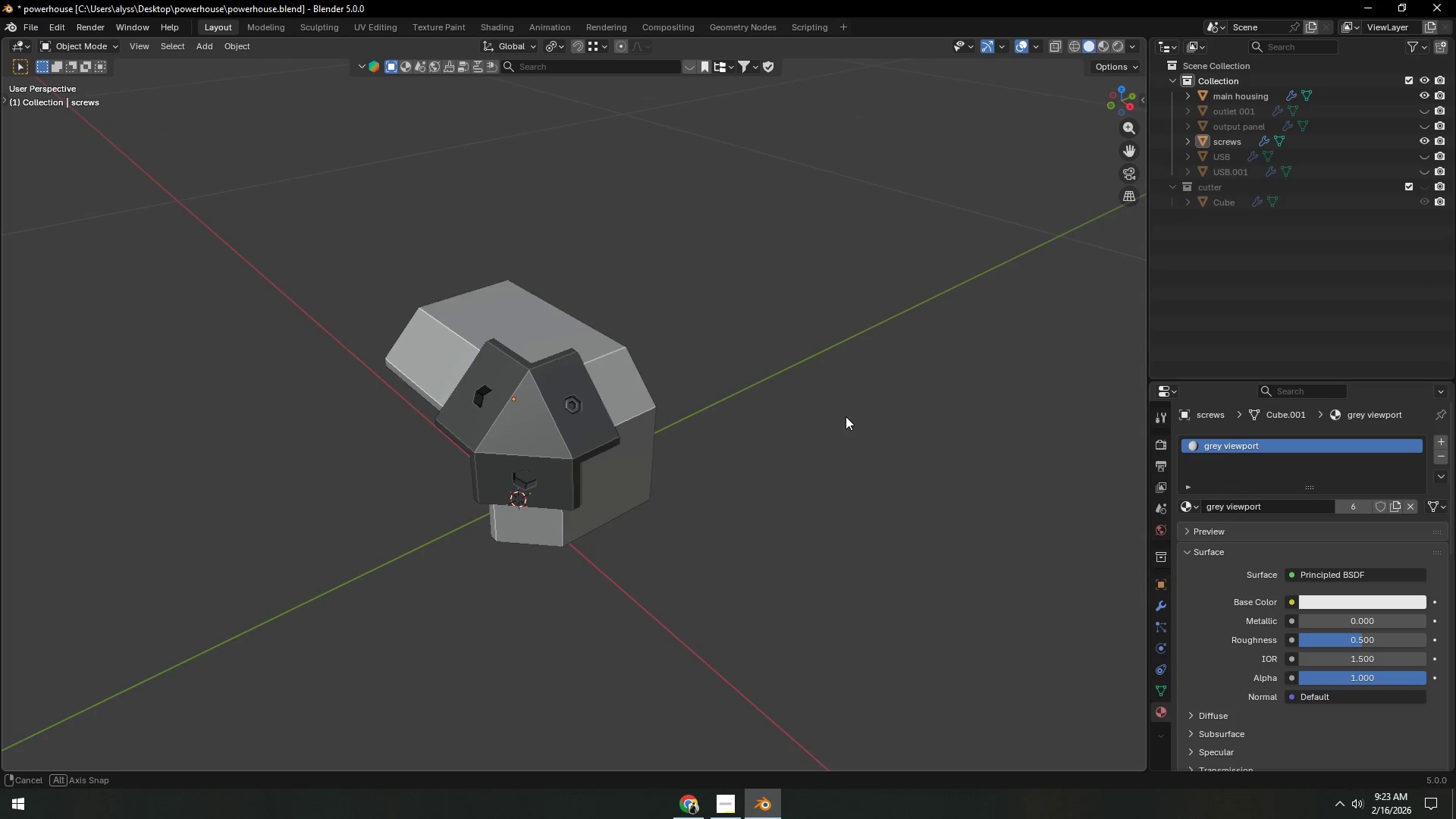 
scroll: coordinate [817, 431], scroll_direction: up, amount: 8.0
 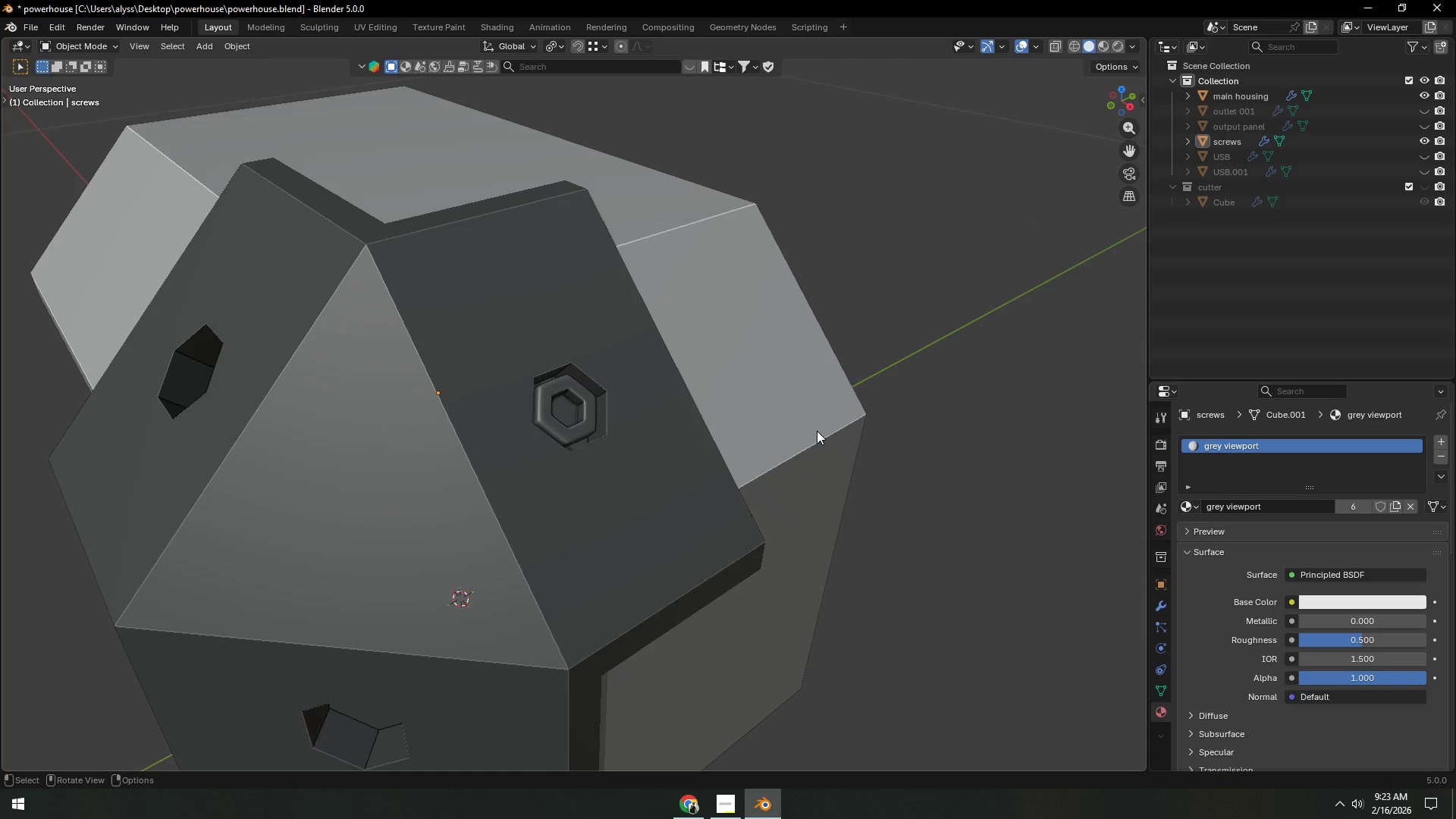 
scroll: coordinate [817, 431], scroll_direction: down, amount: 2.0
 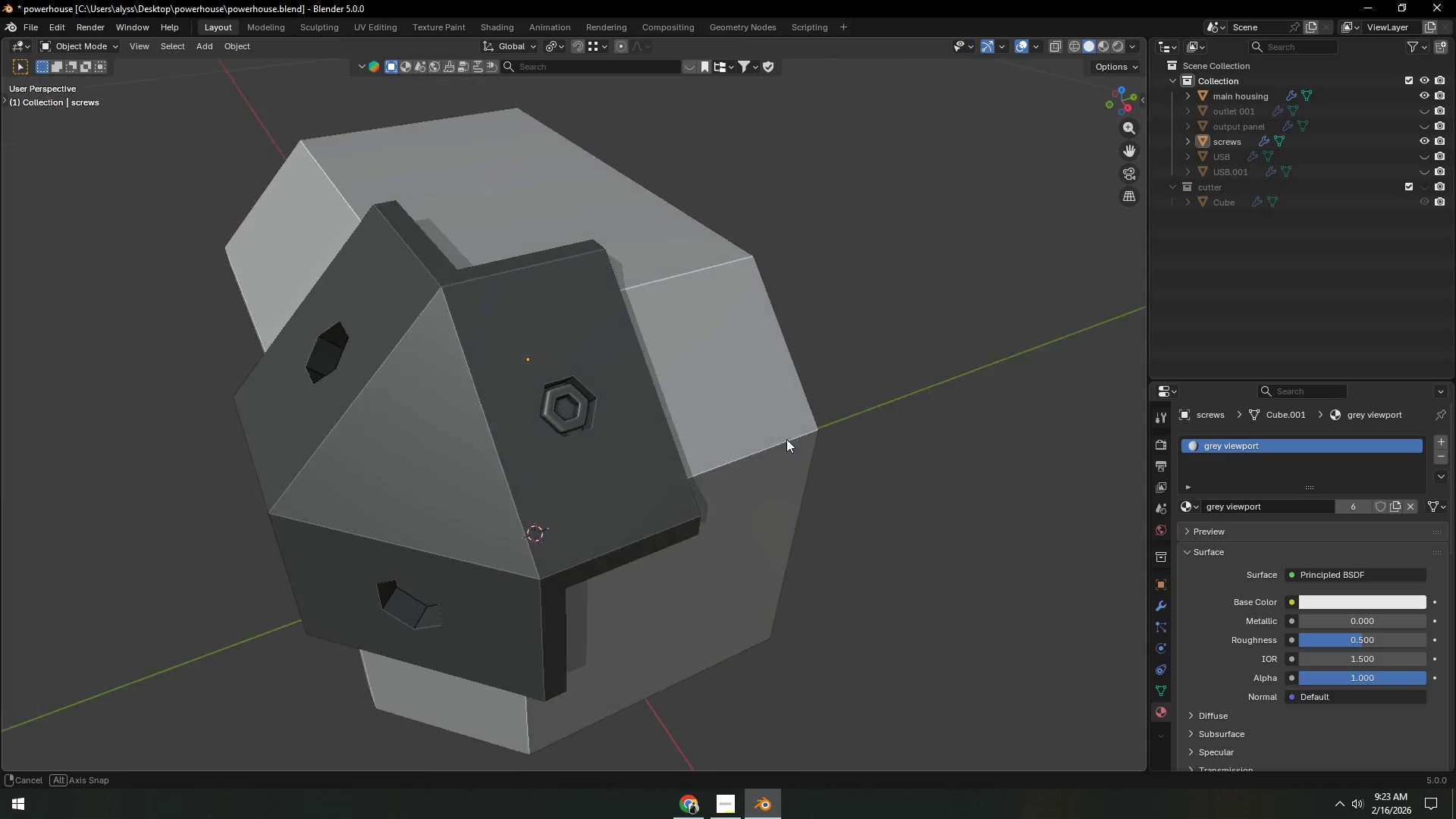 
scroll: coordinate [785, 439], scroll_direction: up, amount: 1.0
 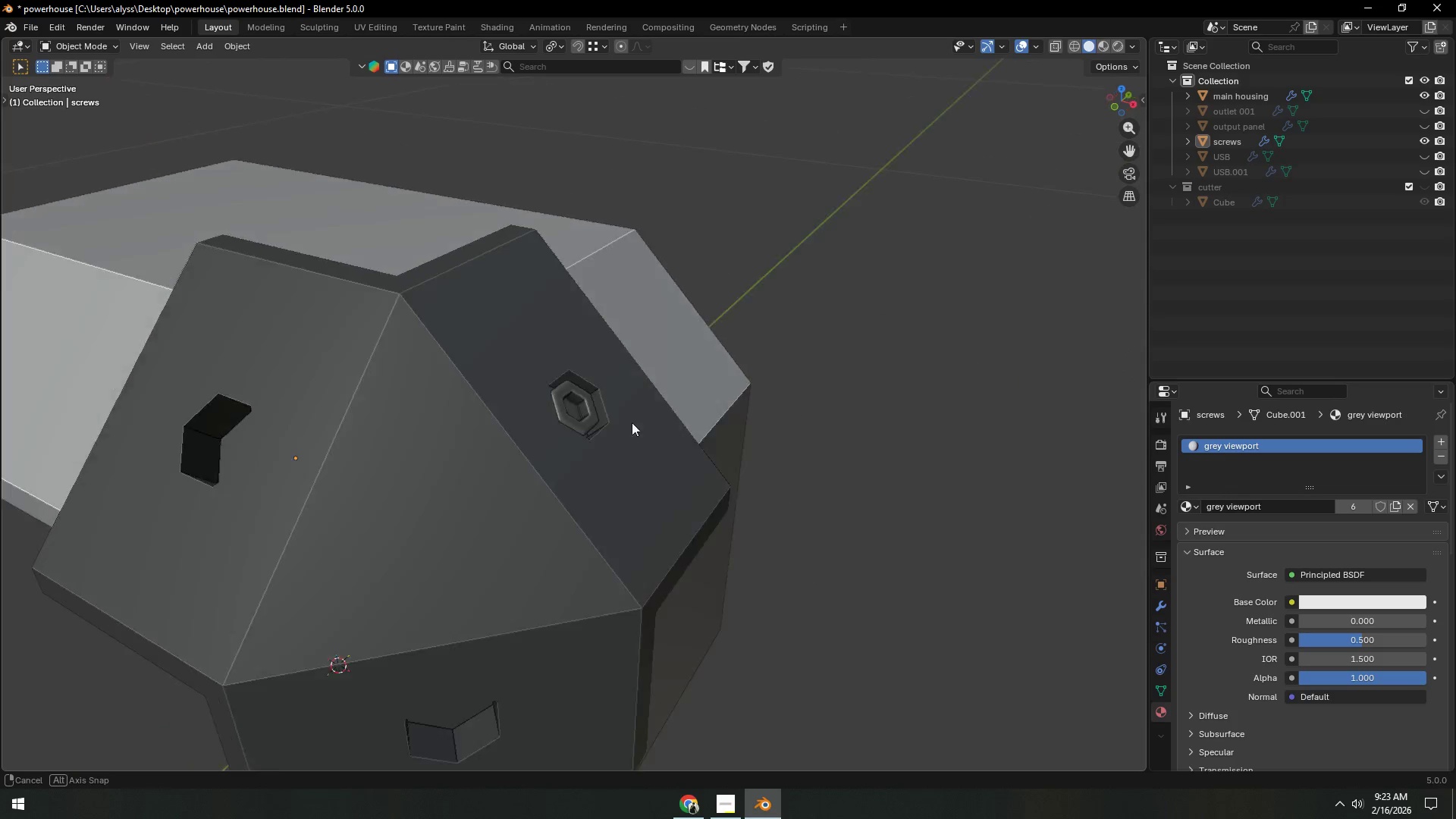 
left_click([340, 529])
 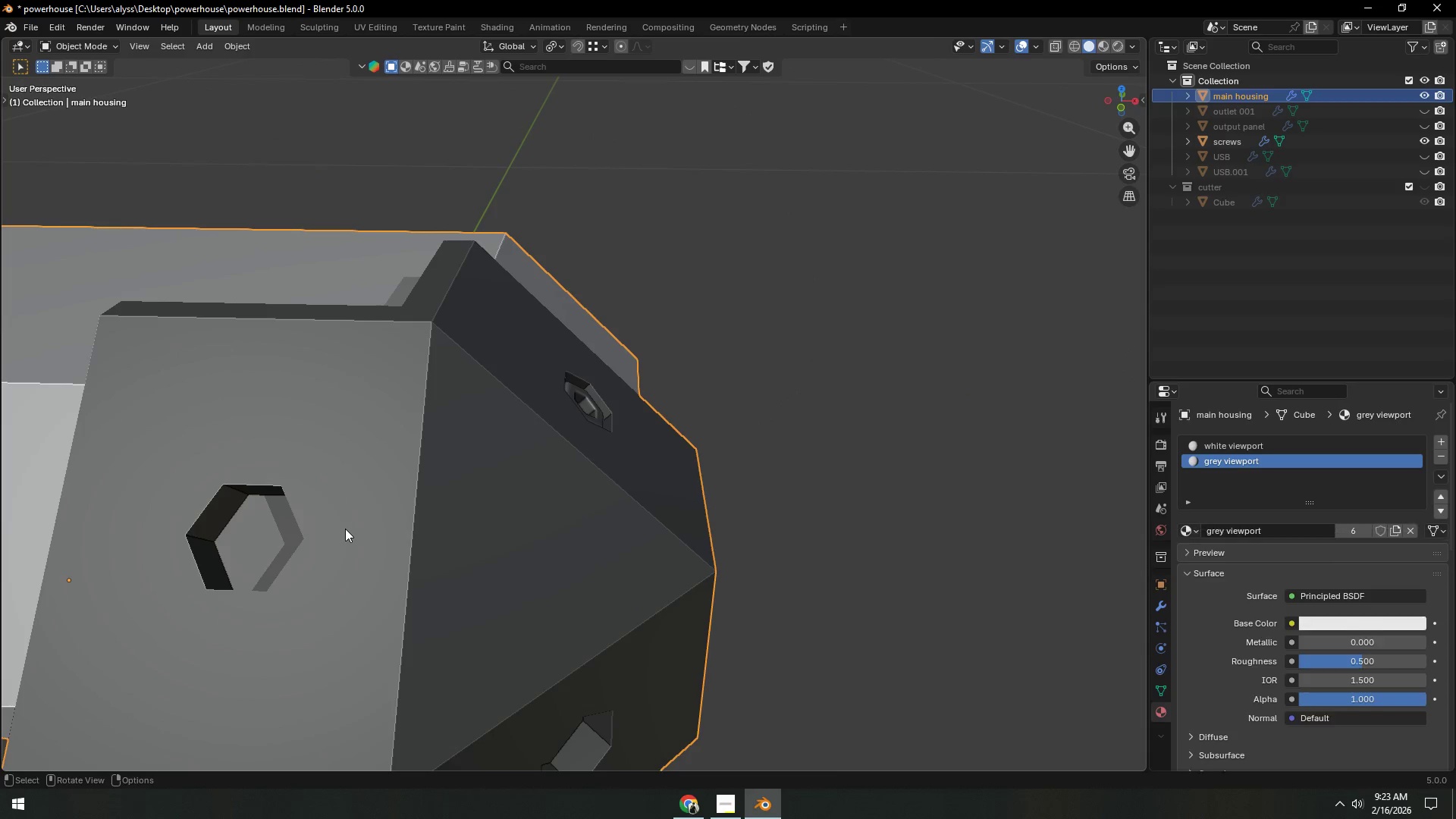 
key(Tab)
 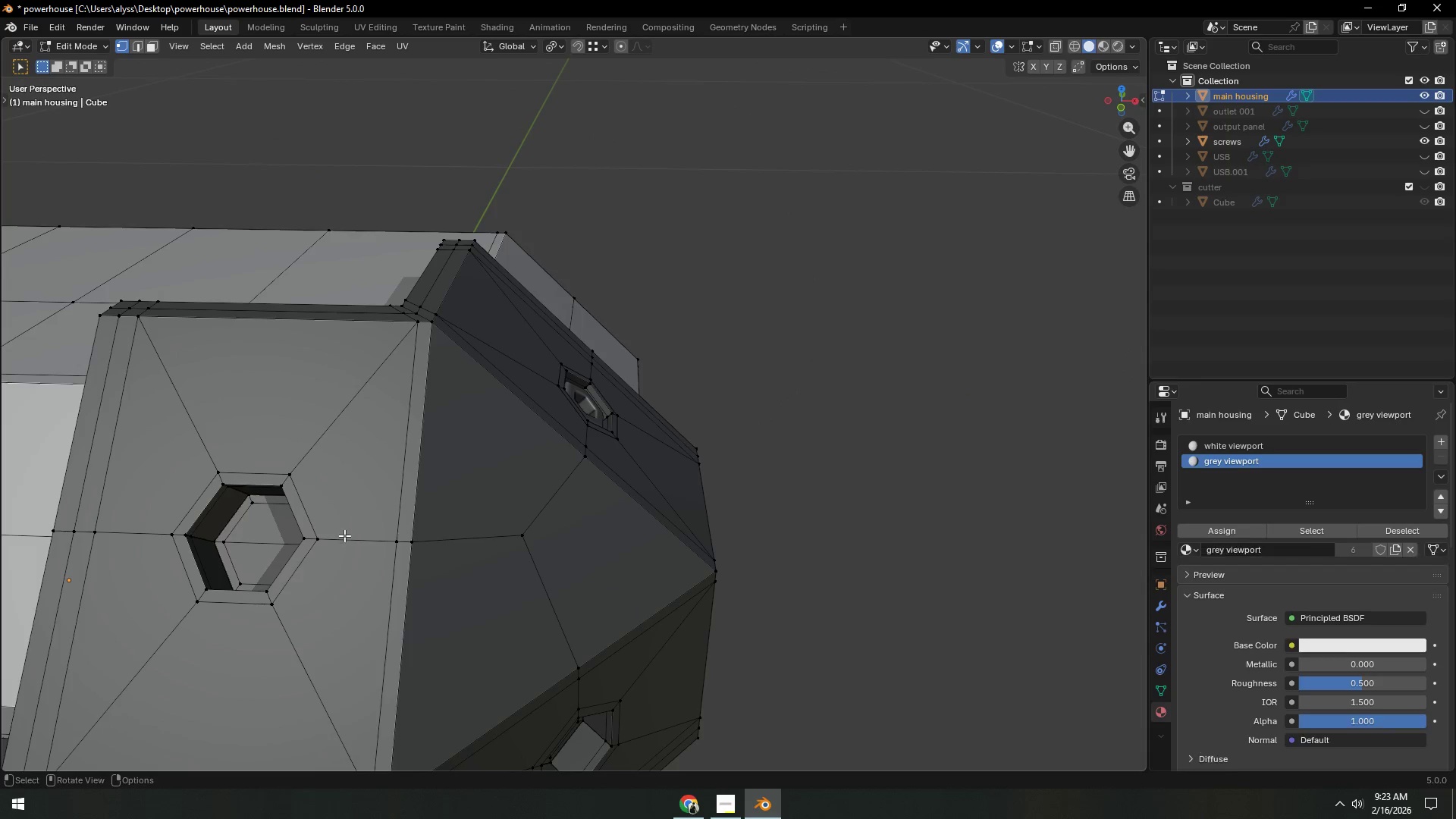 
key(Shift+ShiftLeft)
 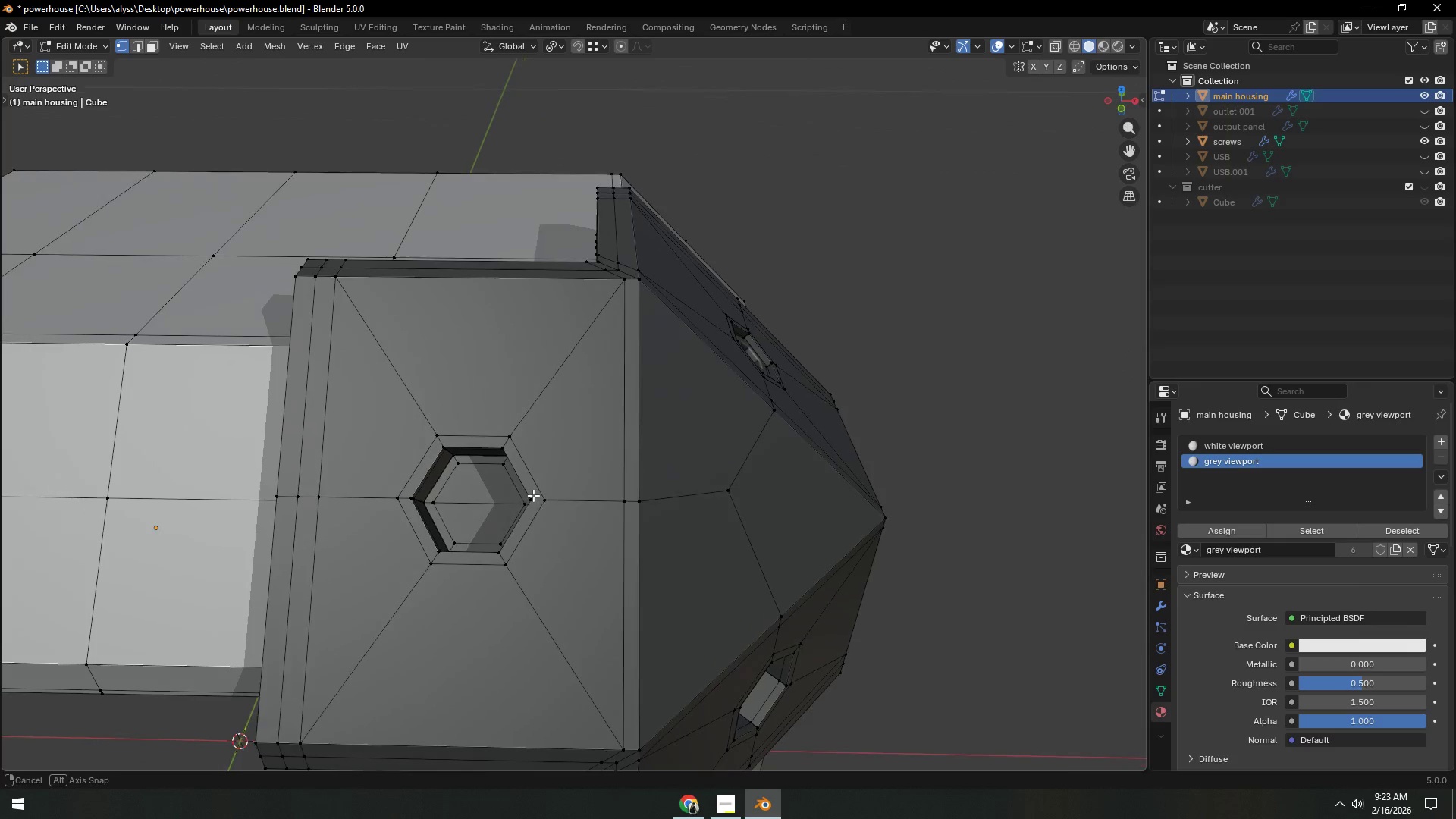 
left_click([466, 506])
 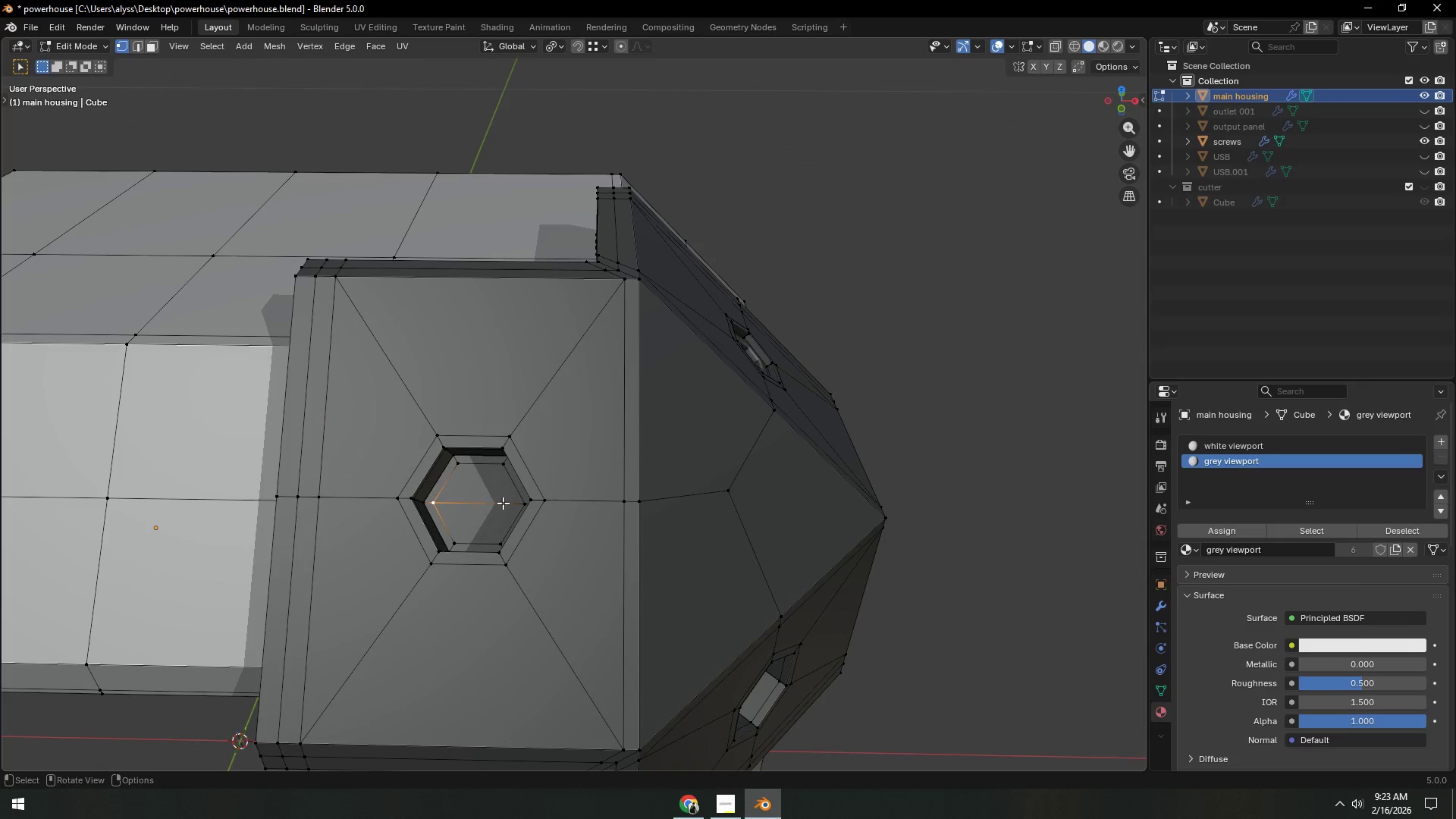 
key(Shift+ShiftLeft)
 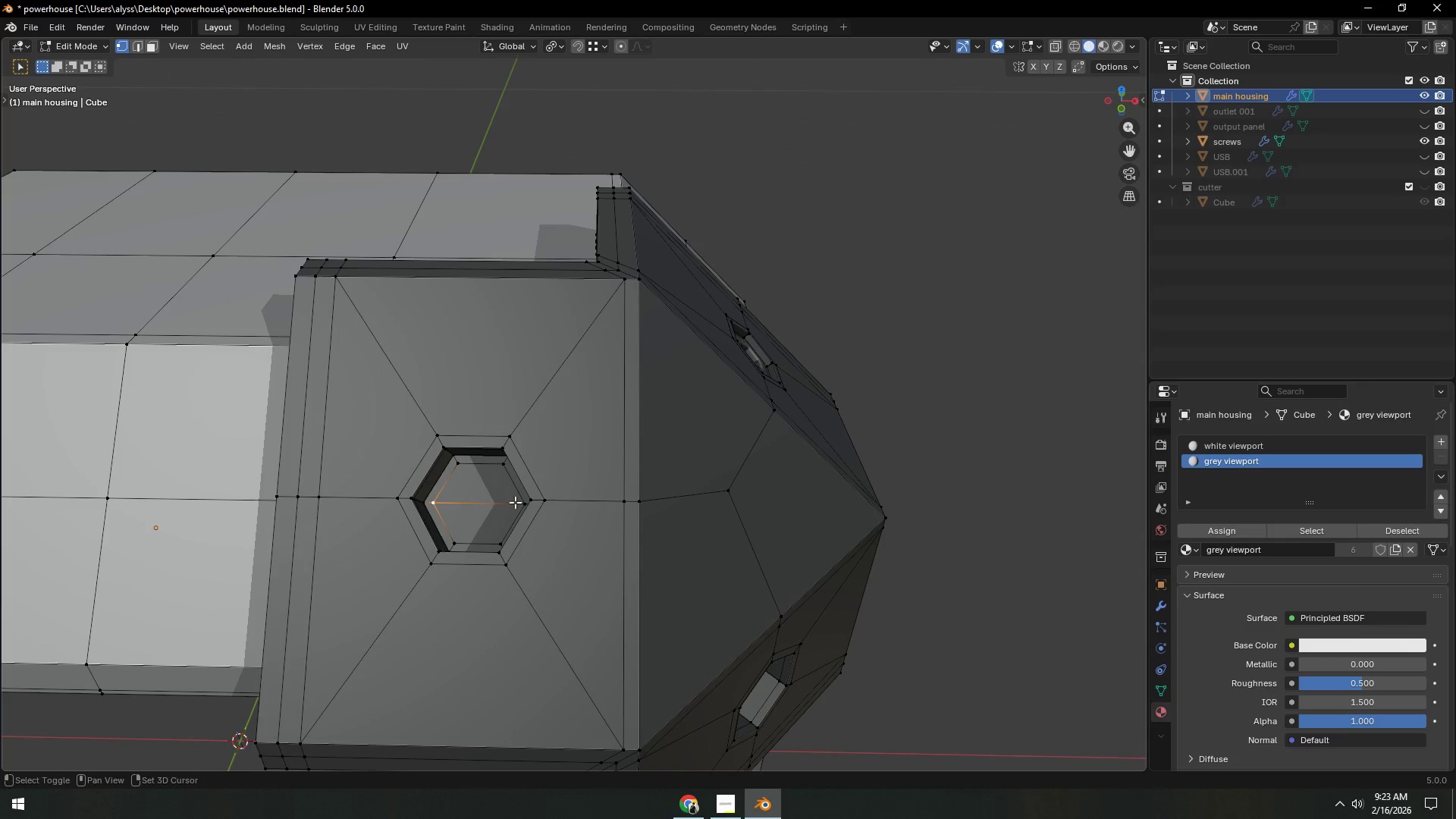 
left_click([515, 502])
 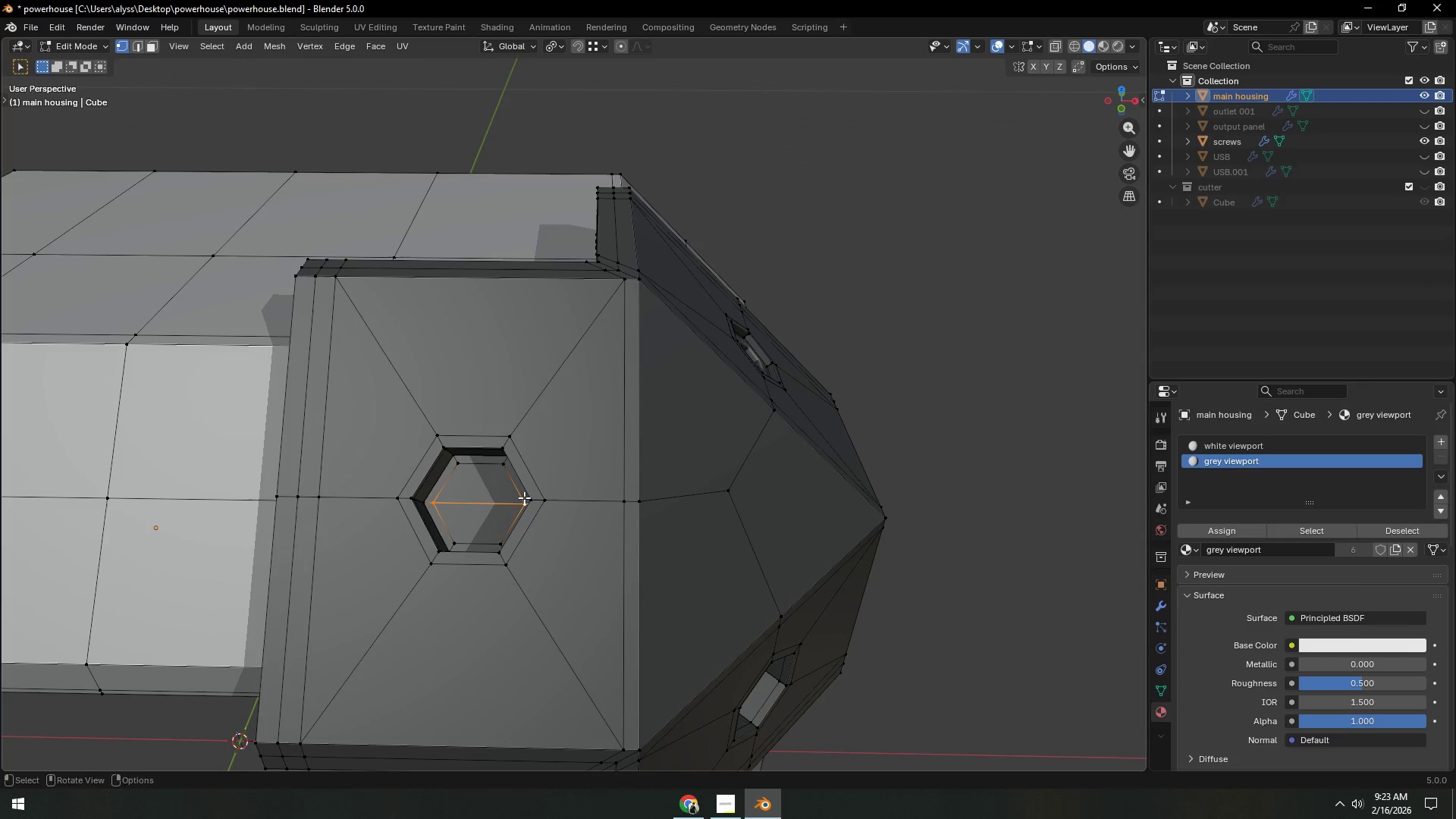 
key(Shift+S)
 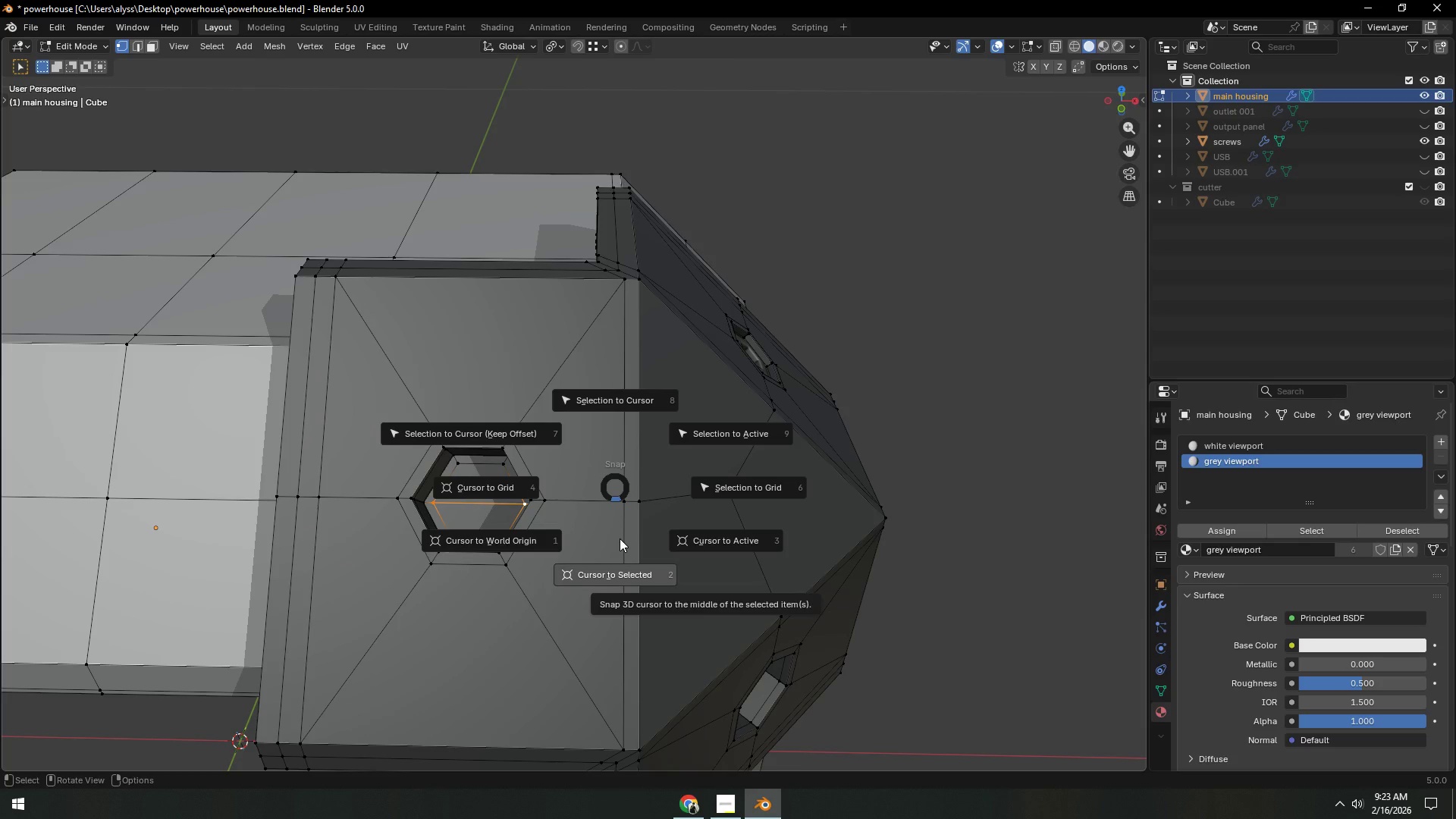 
left_click([620, 538])
 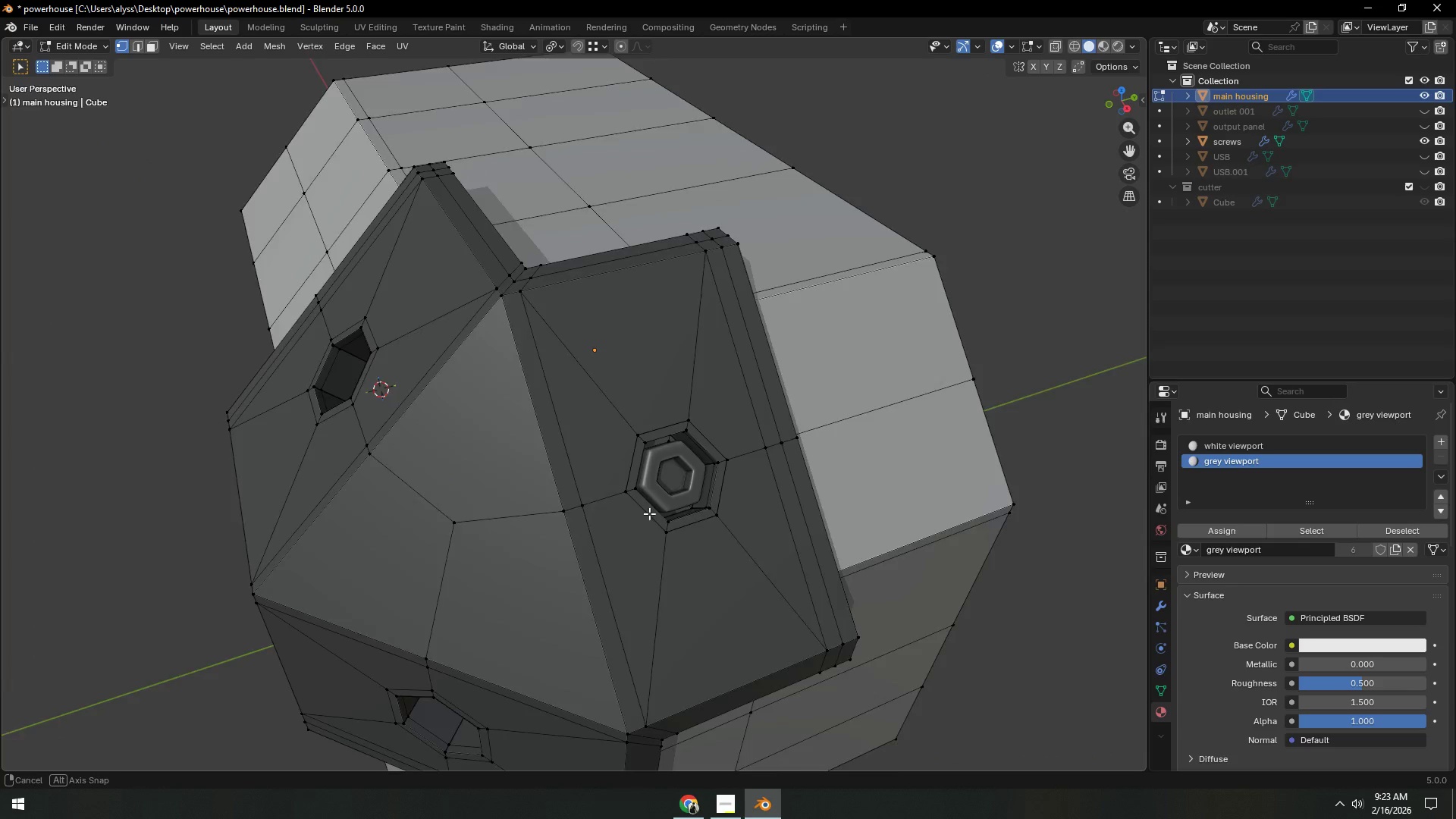 
key(Tab)
 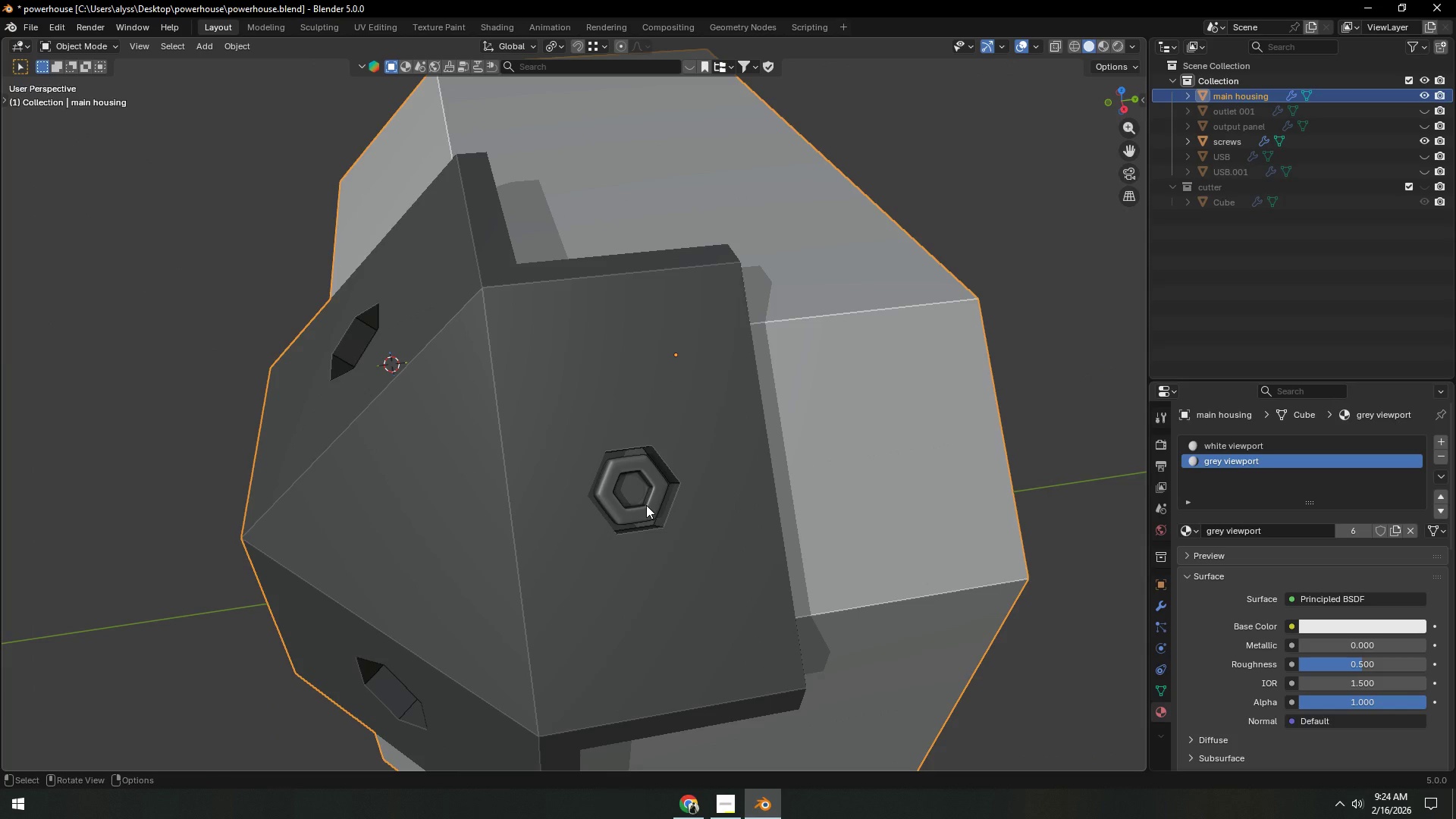 
left_click([646, 505])
 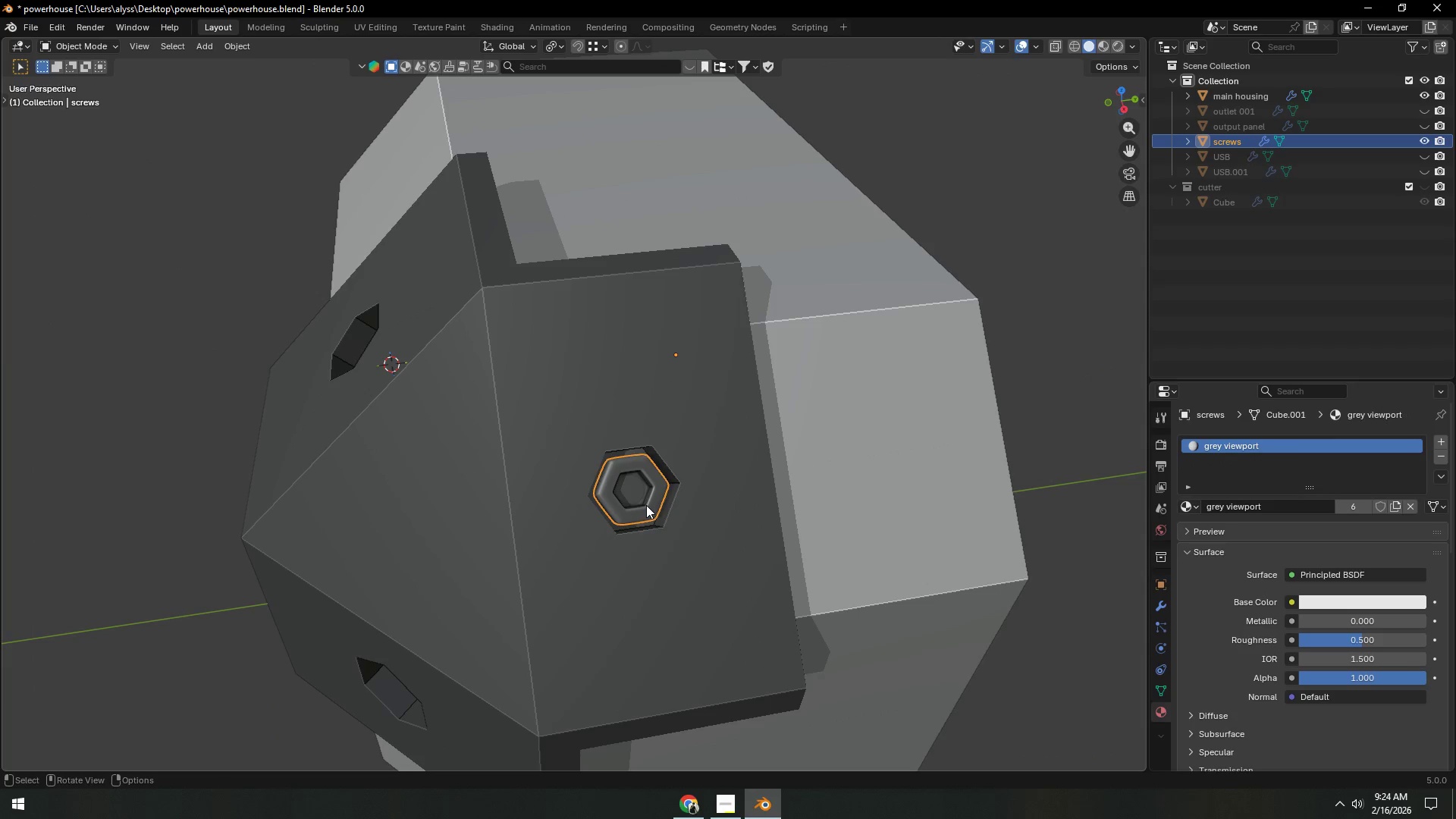 
key(Tab)
 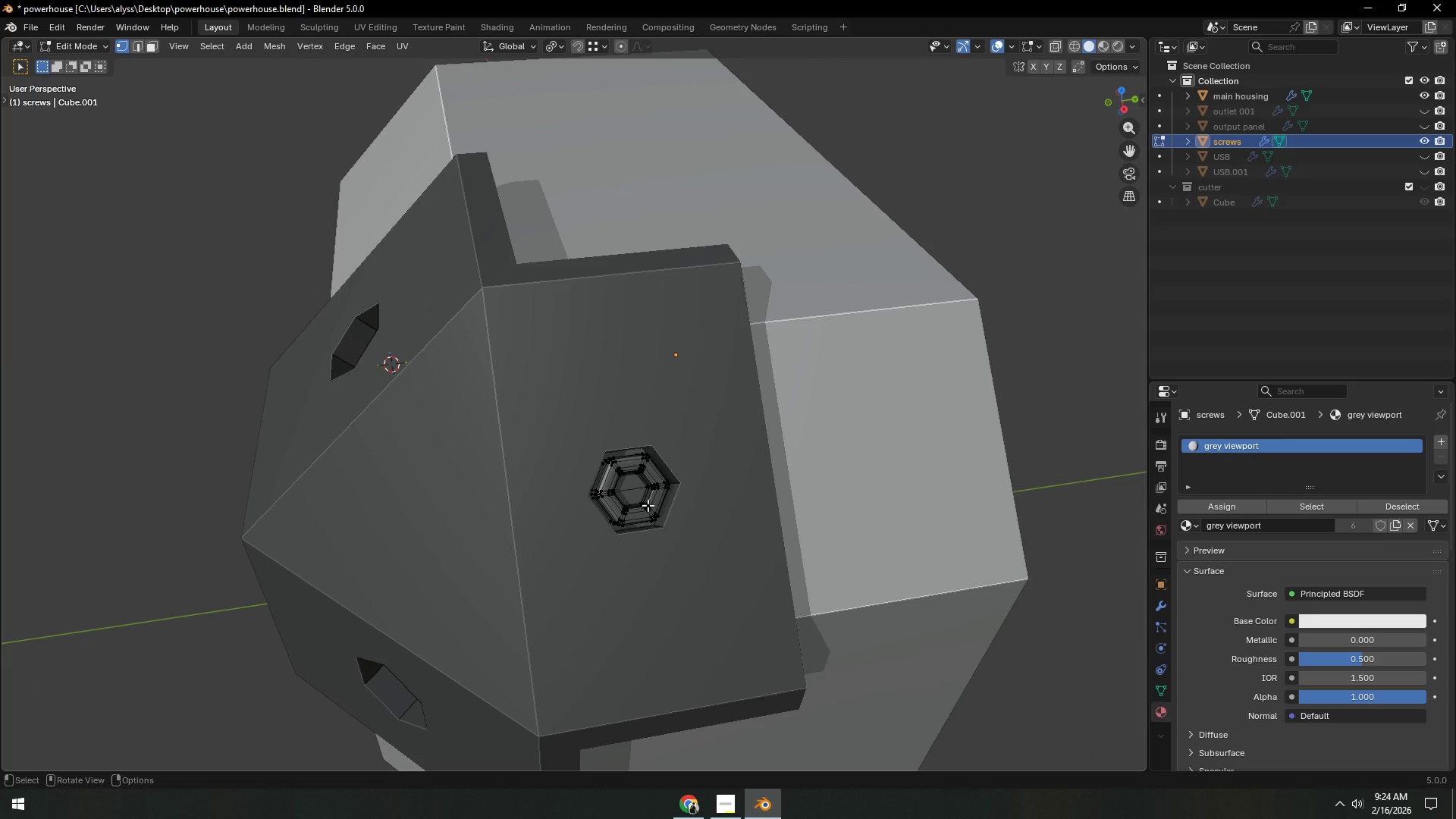 
key(A)
 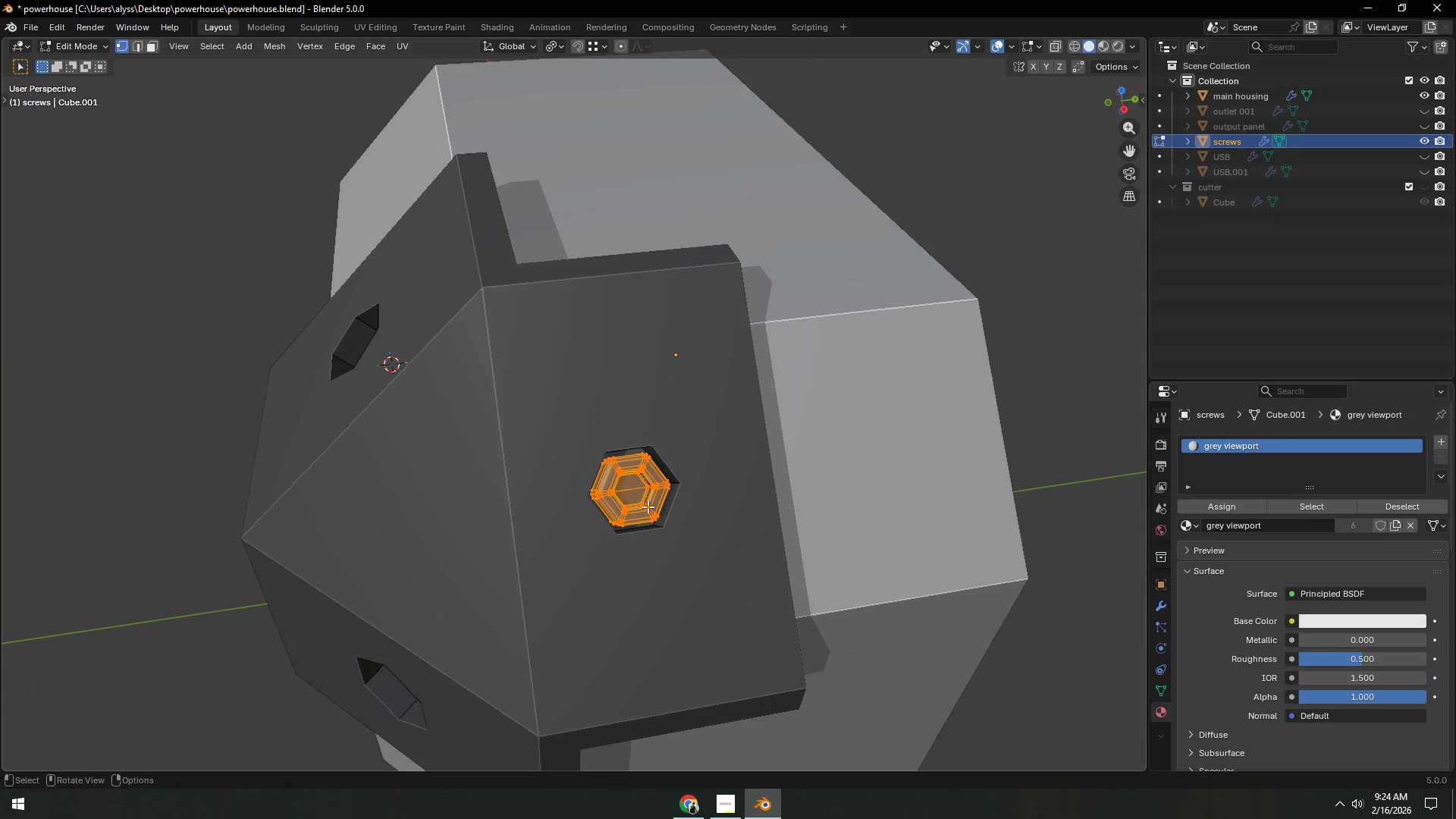 
key(Shift+ShiftLeft)
 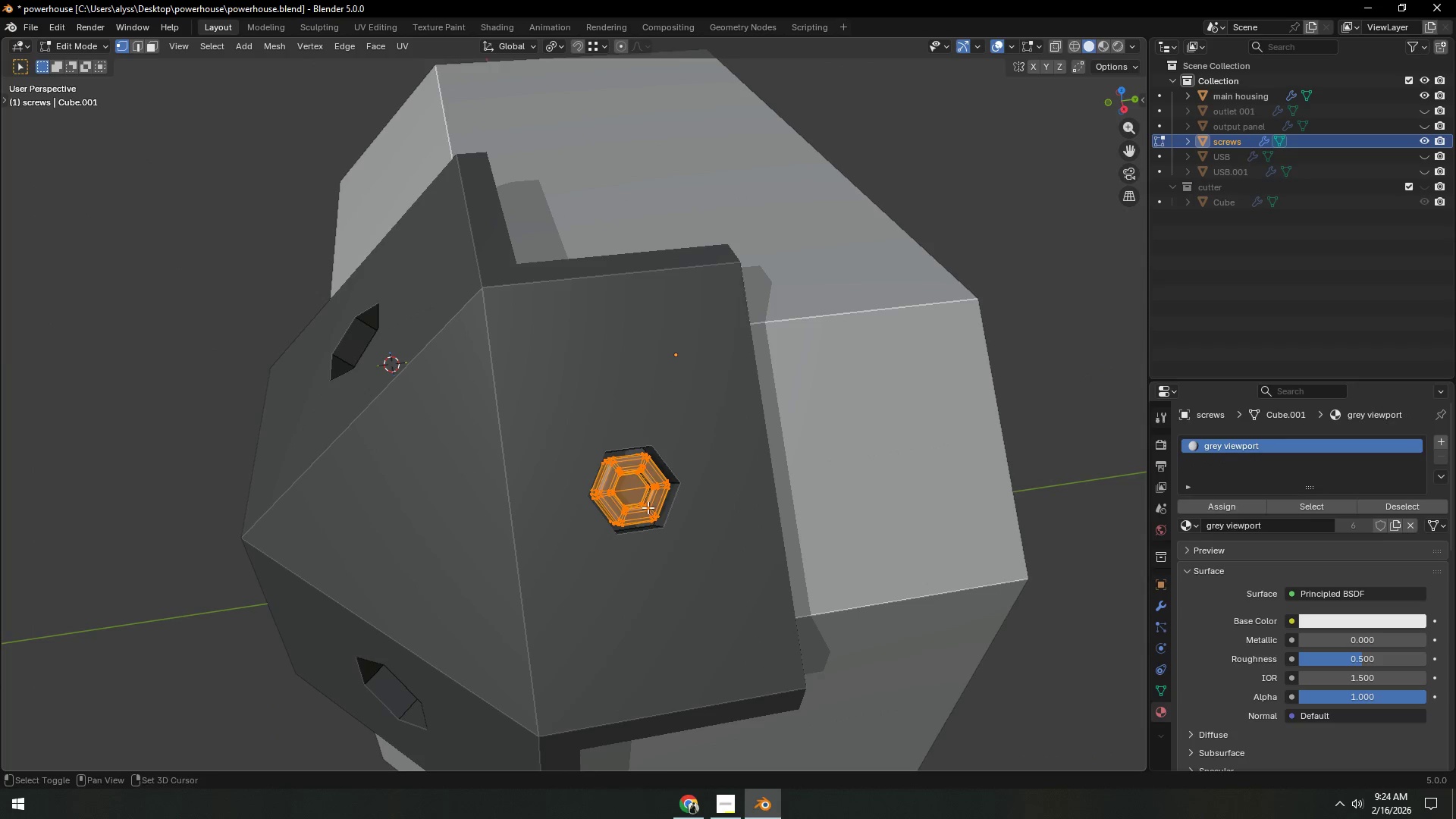 
key(Shift+D)
 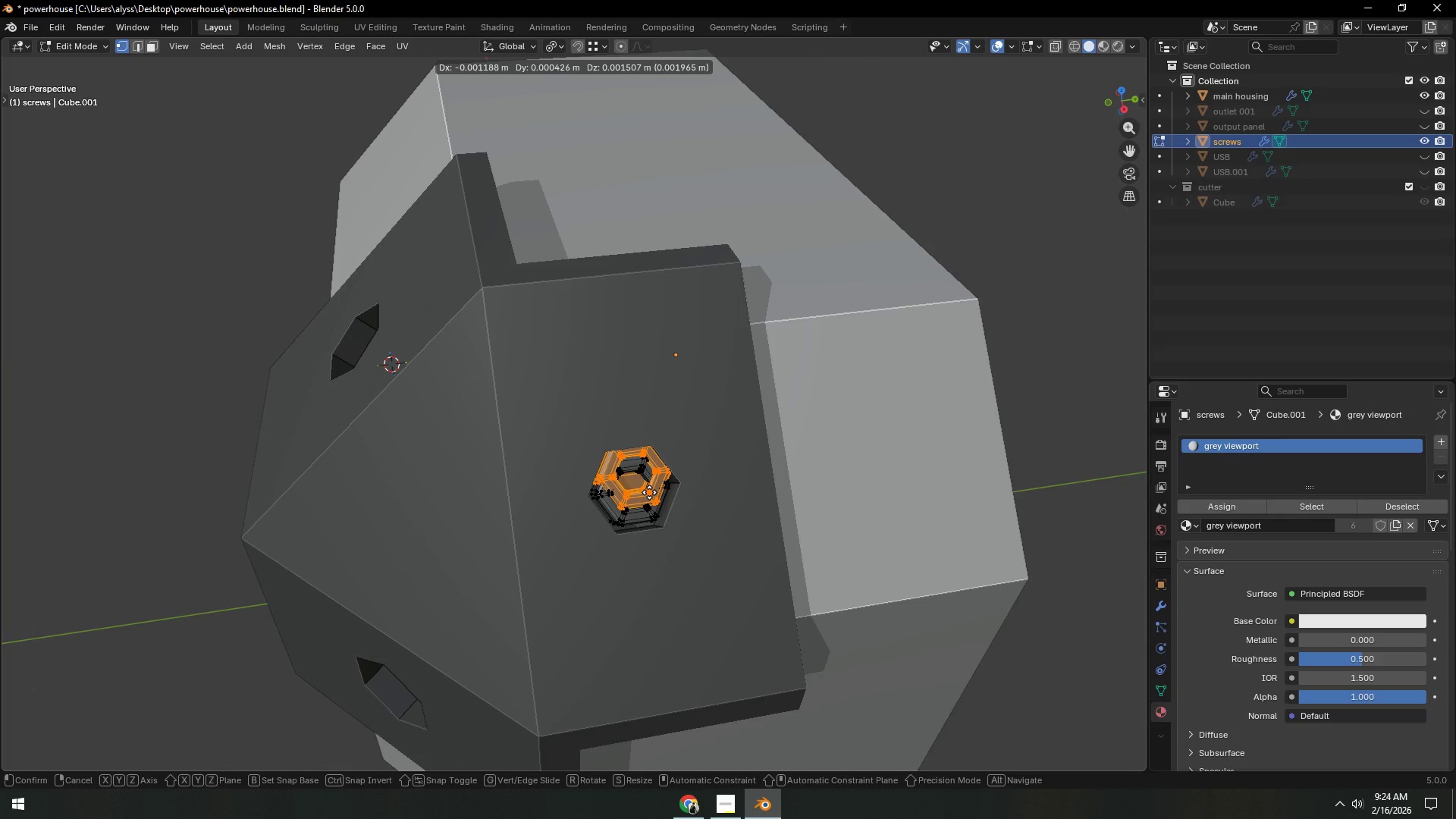 
right_click([649, 492])
 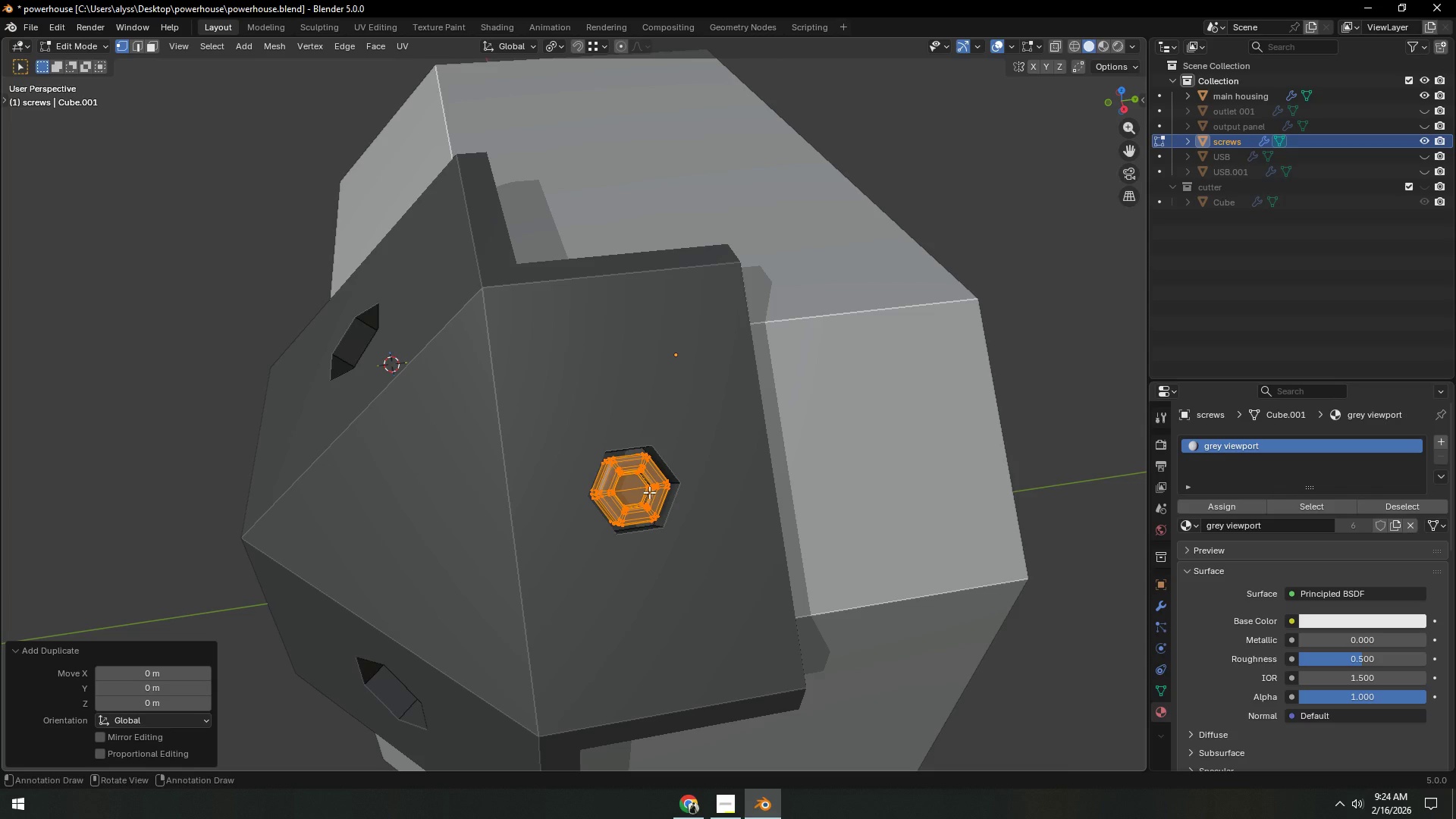 
key(Shift+S)
 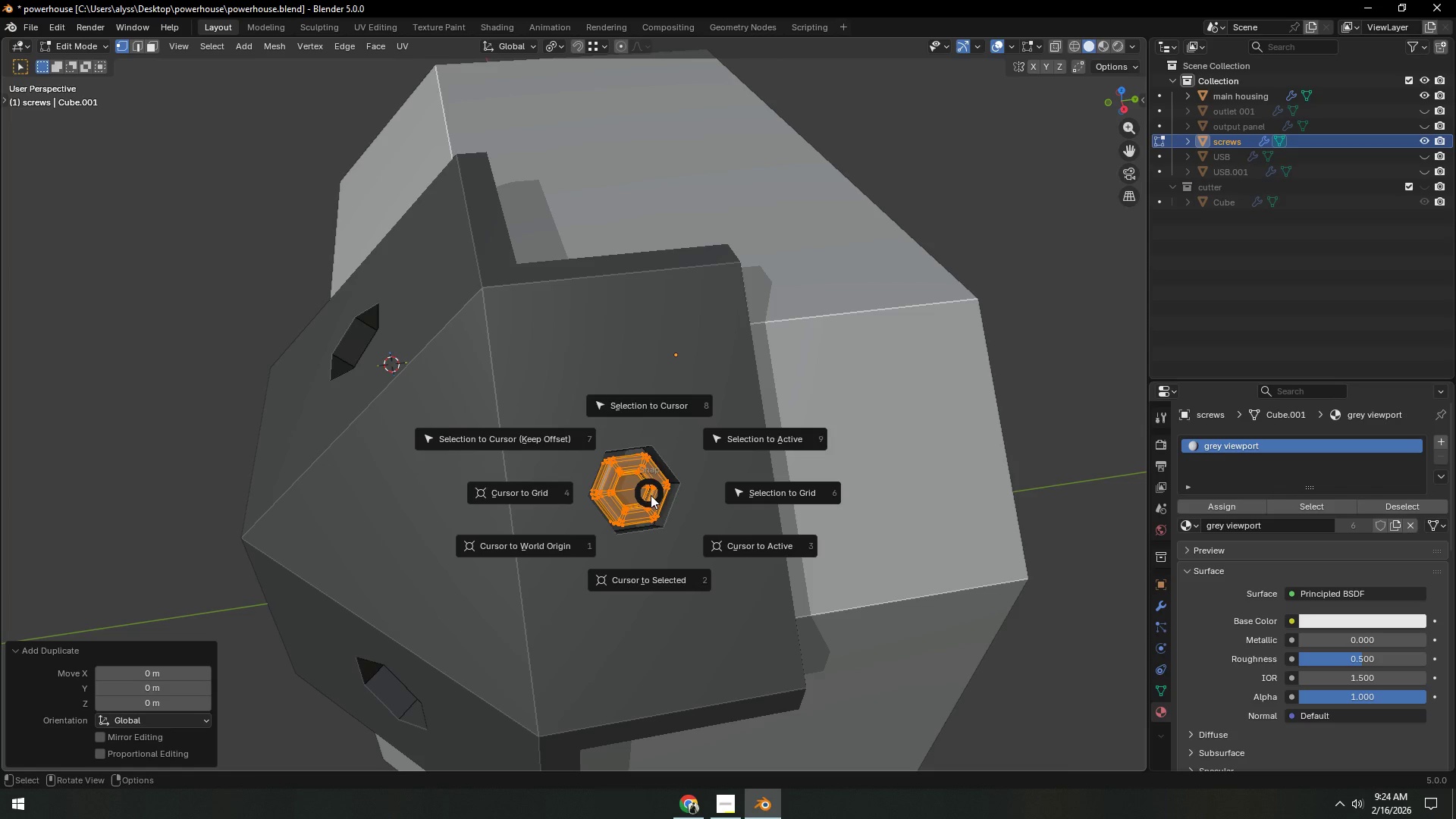 
left_click([653, 455])
 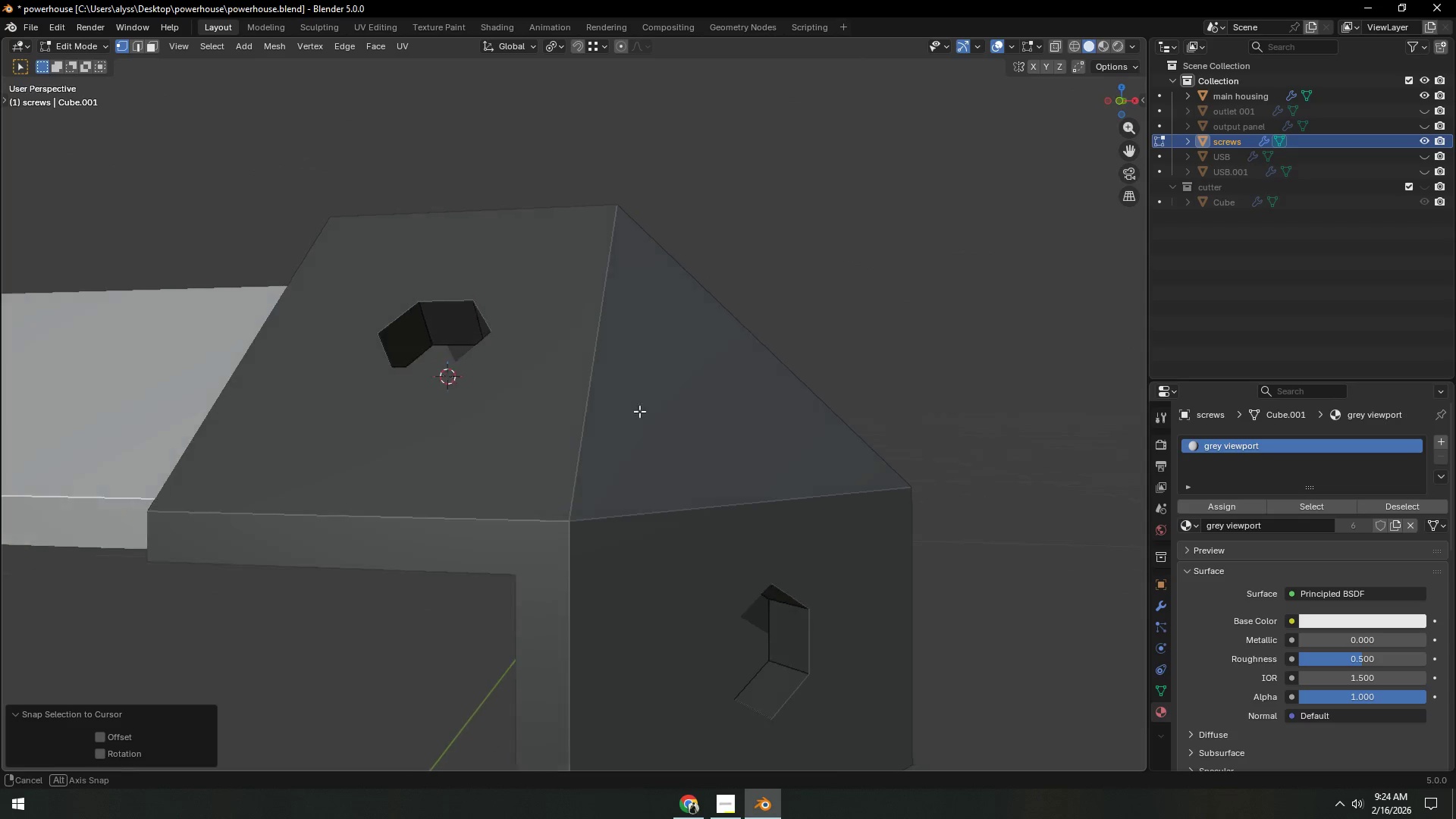 
scroll: coordinate [586, 457], scroll_direction: down, amount: 8.0
 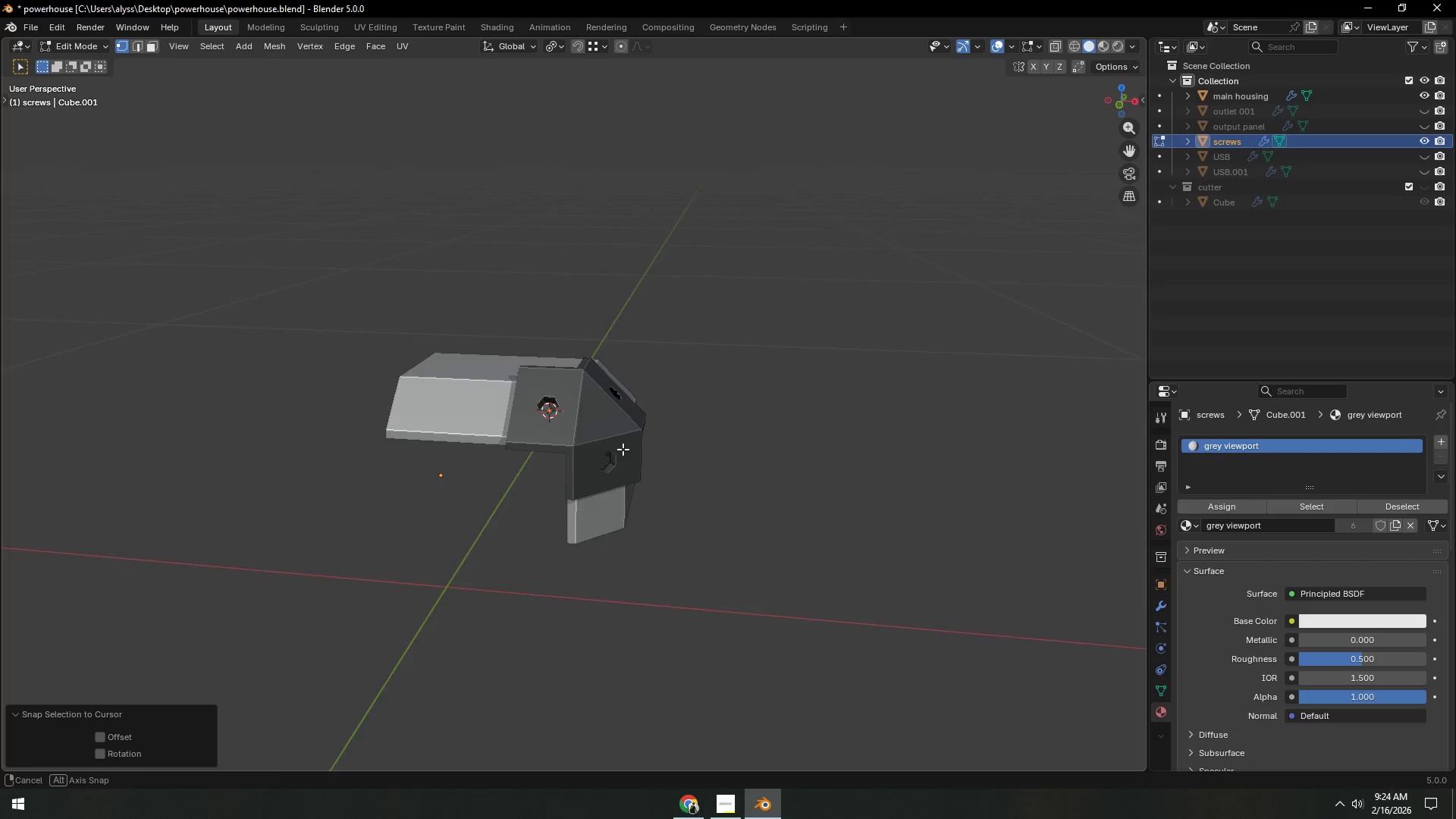 
scroll: coordinate [606, 466], scroll_direction: up, amount: 9.0
 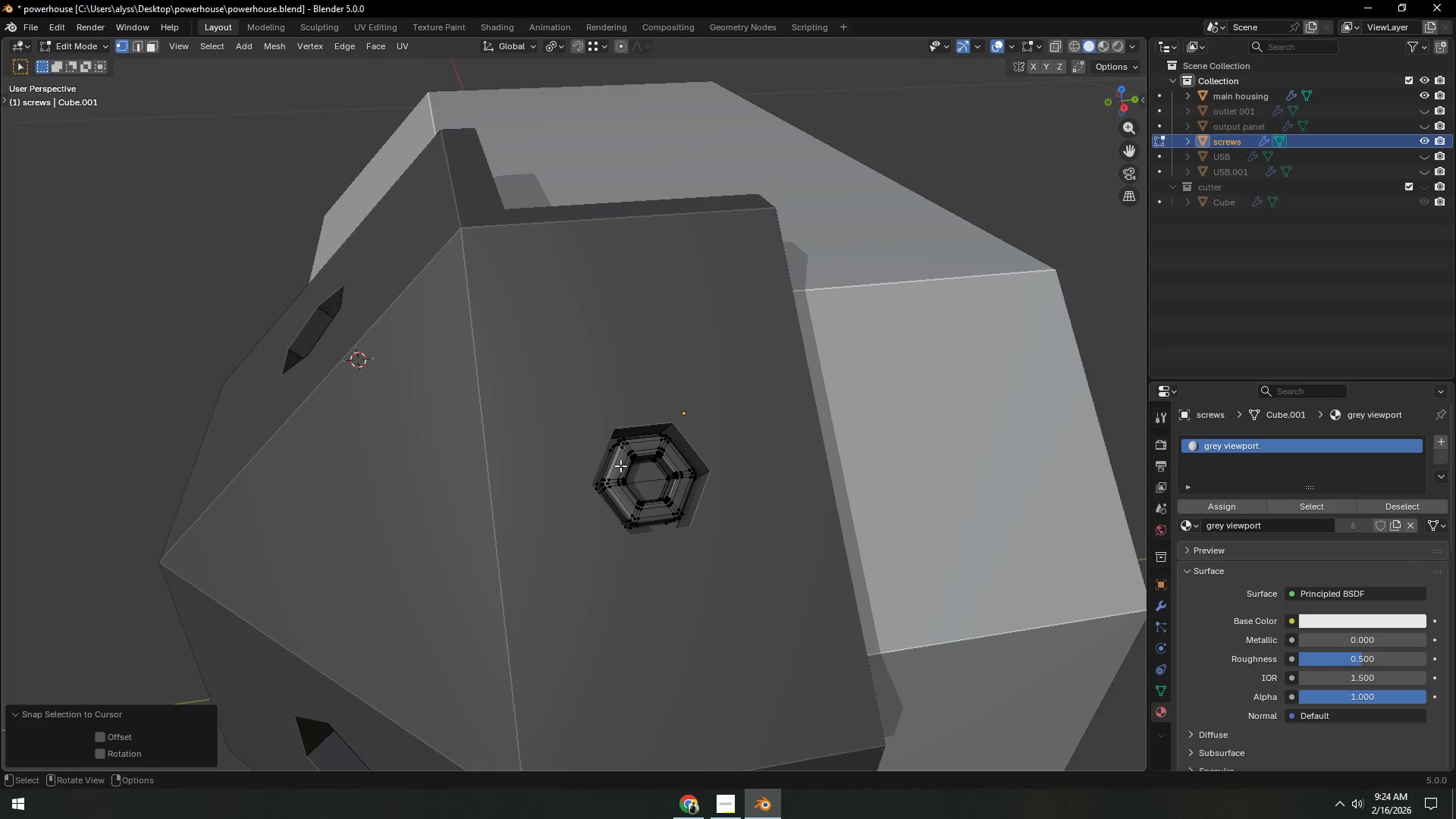 
key(Control+Z)
 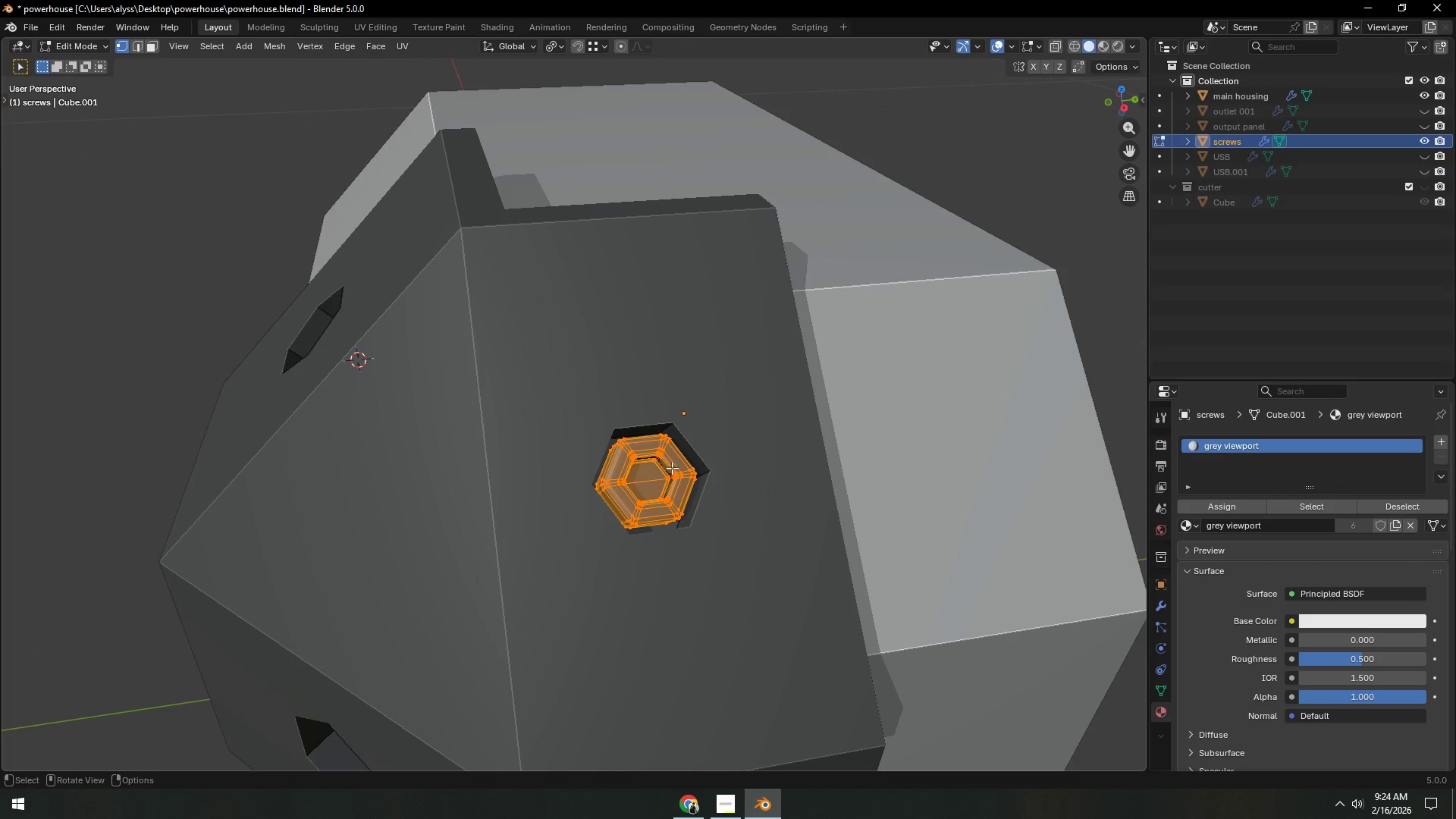 
key(G)
 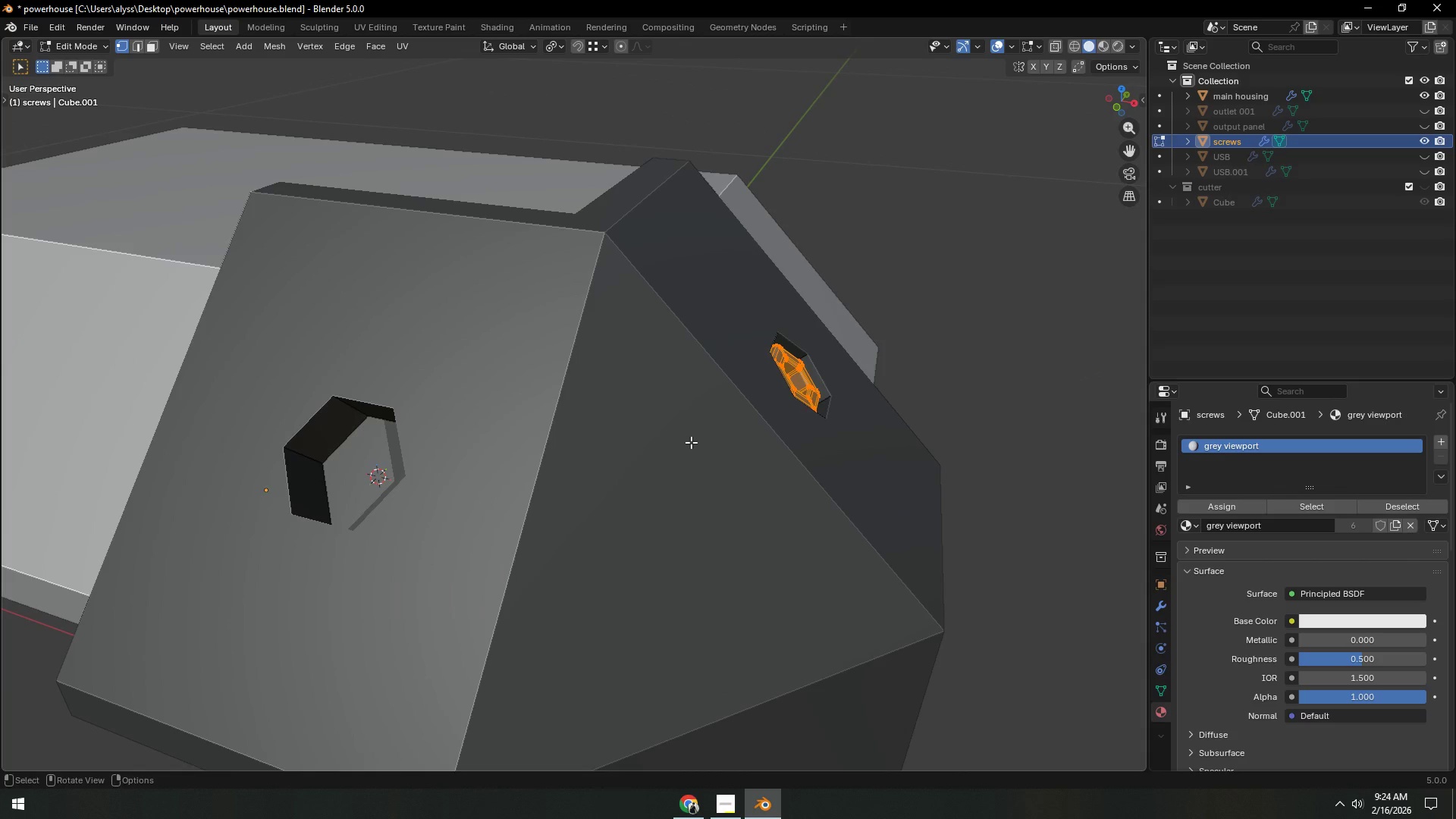 
wait(6.17)
 